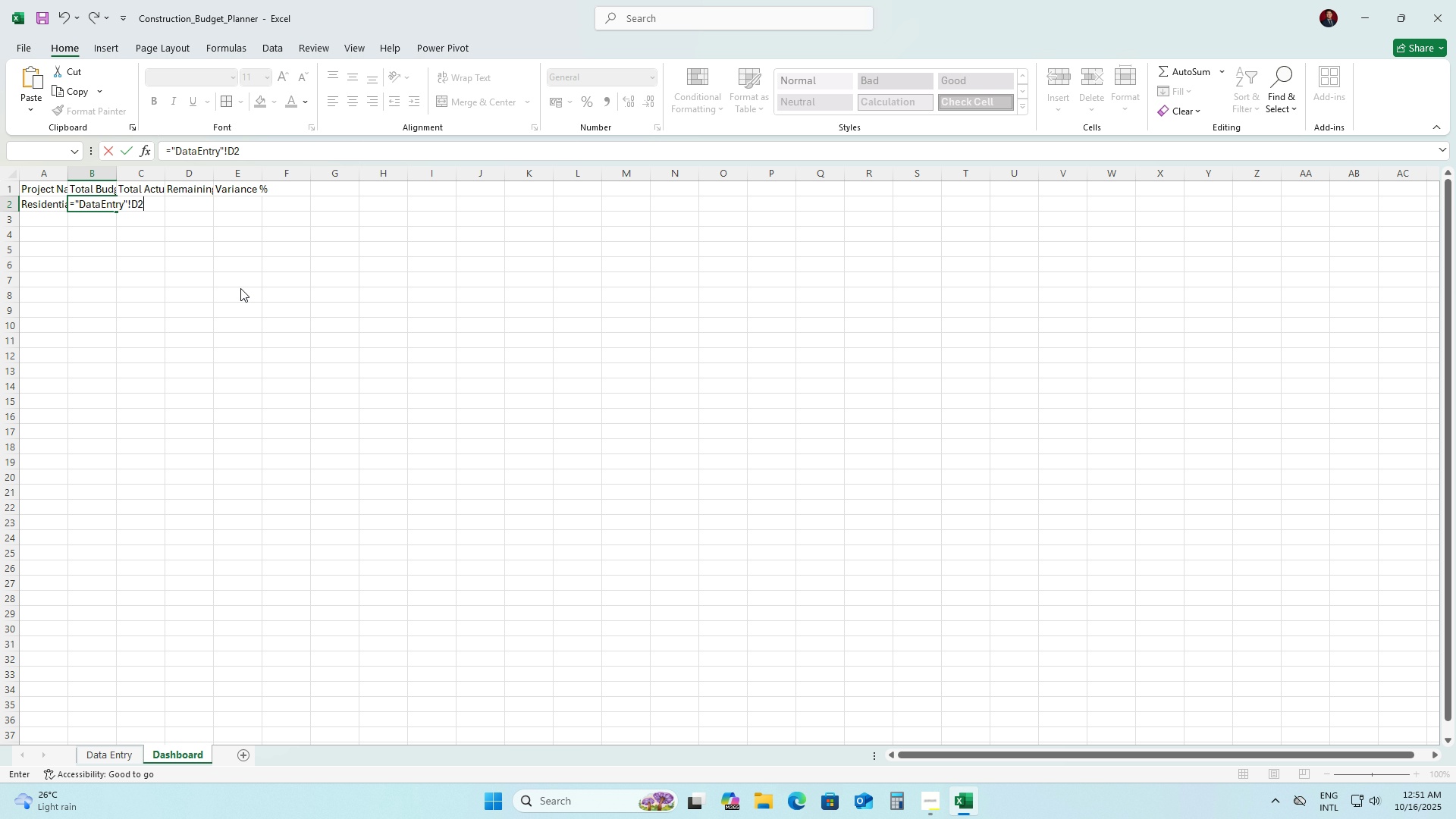 
key(Enter)
 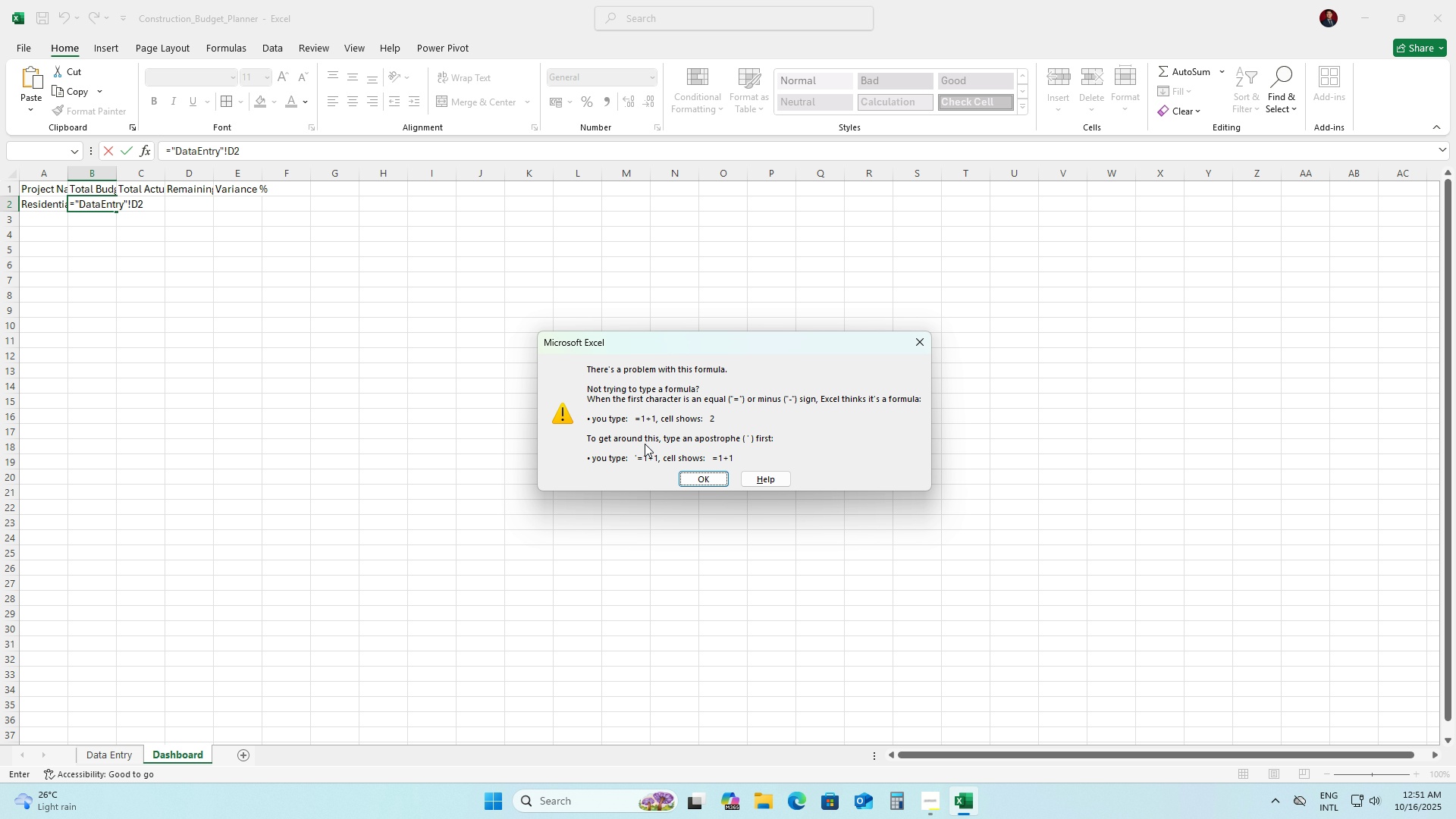 
left_click([689, 475])
 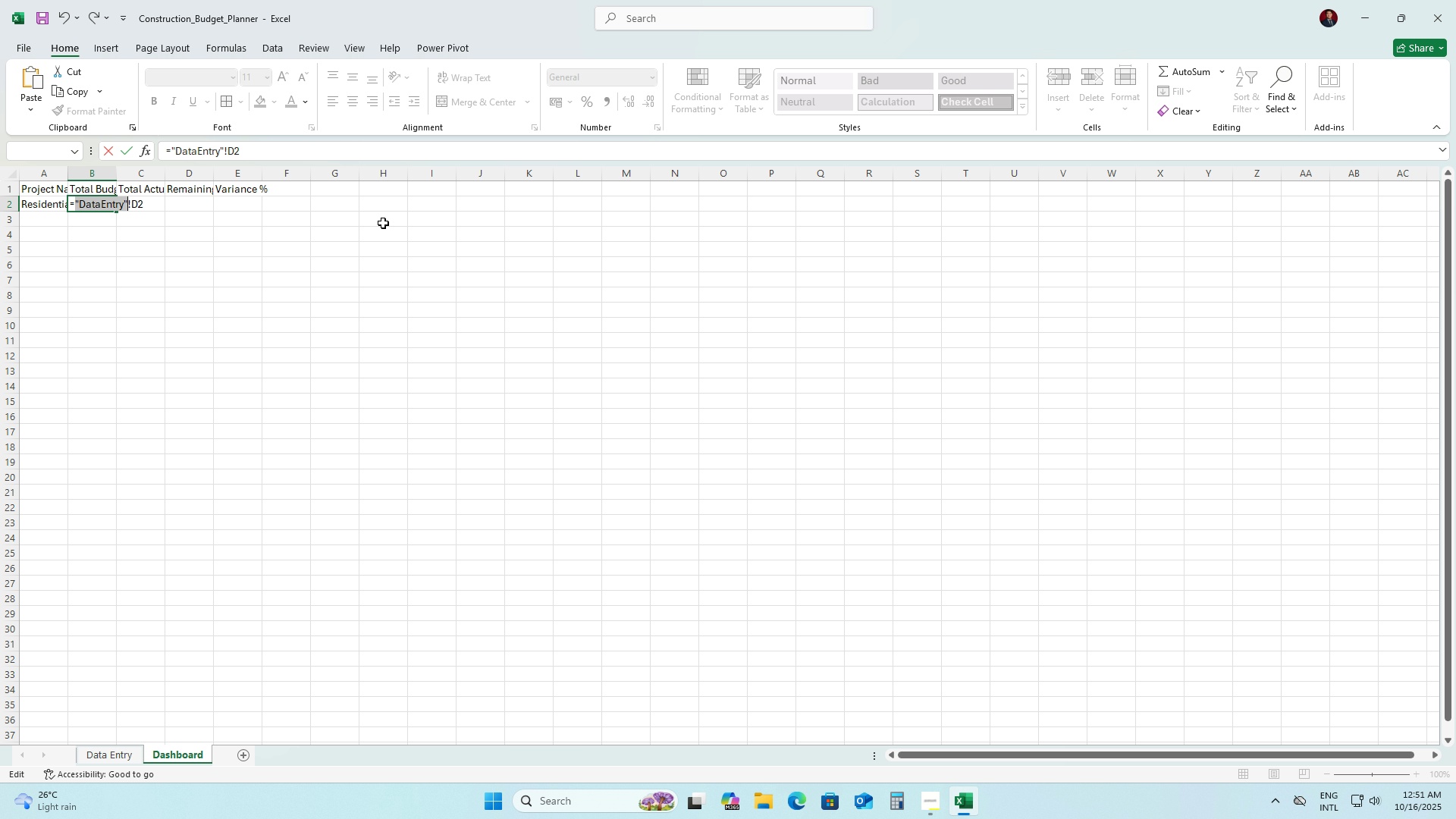 
left_click_drag(start_coordinate=[289, 149], to_coordinate=[0, 168])
 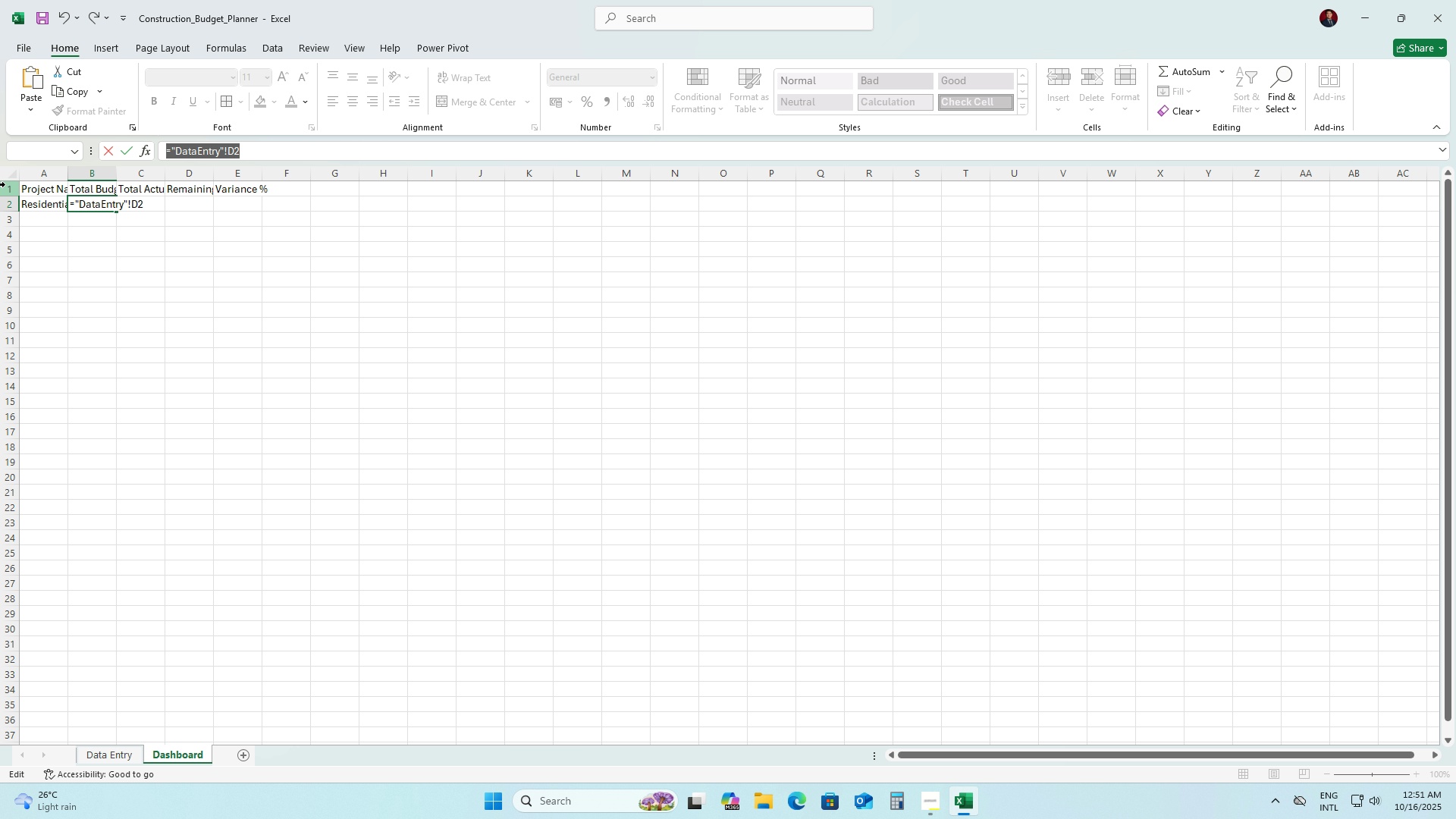 
type(=DataEntry!D2)
 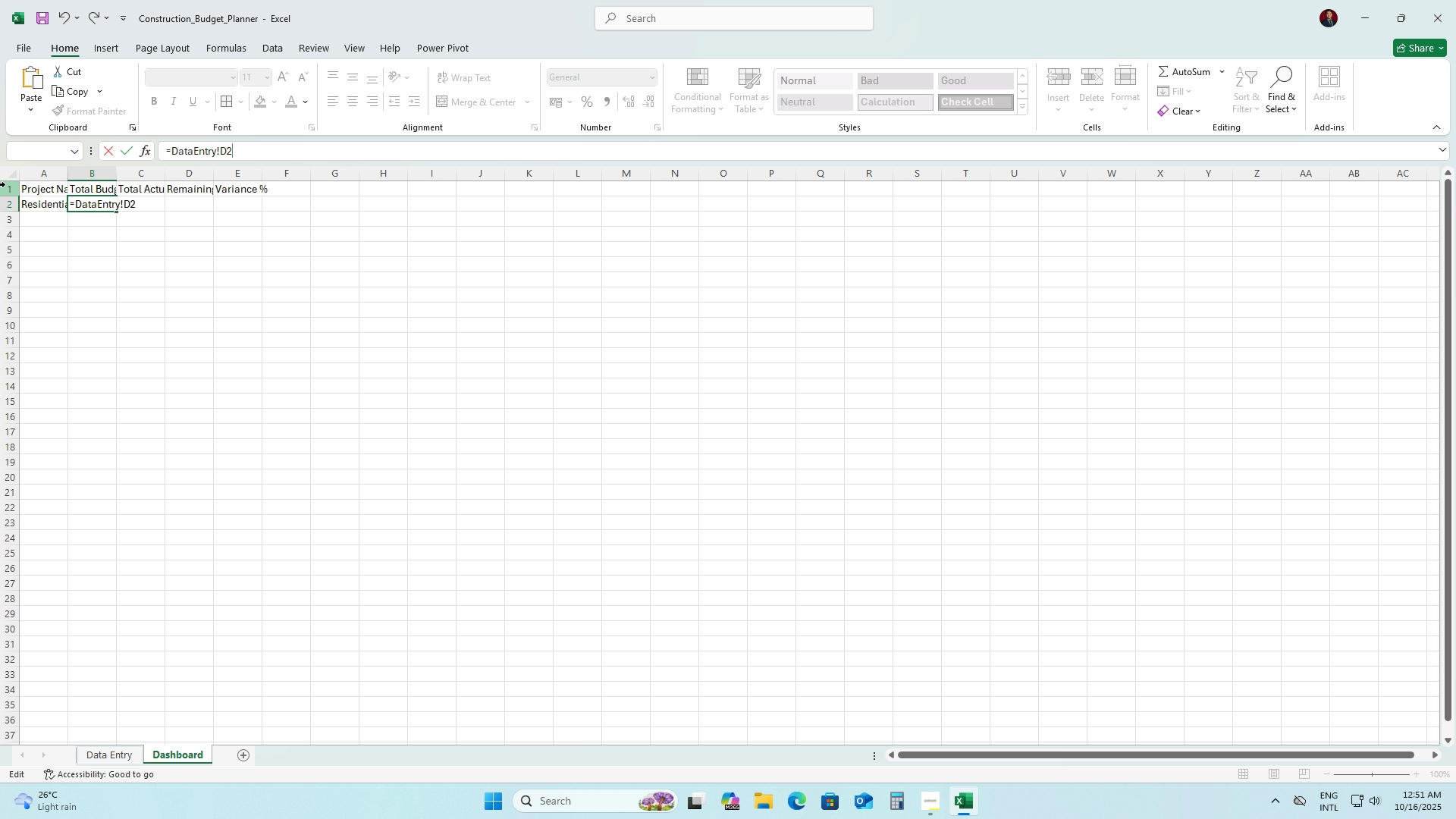 
key(Enter)
 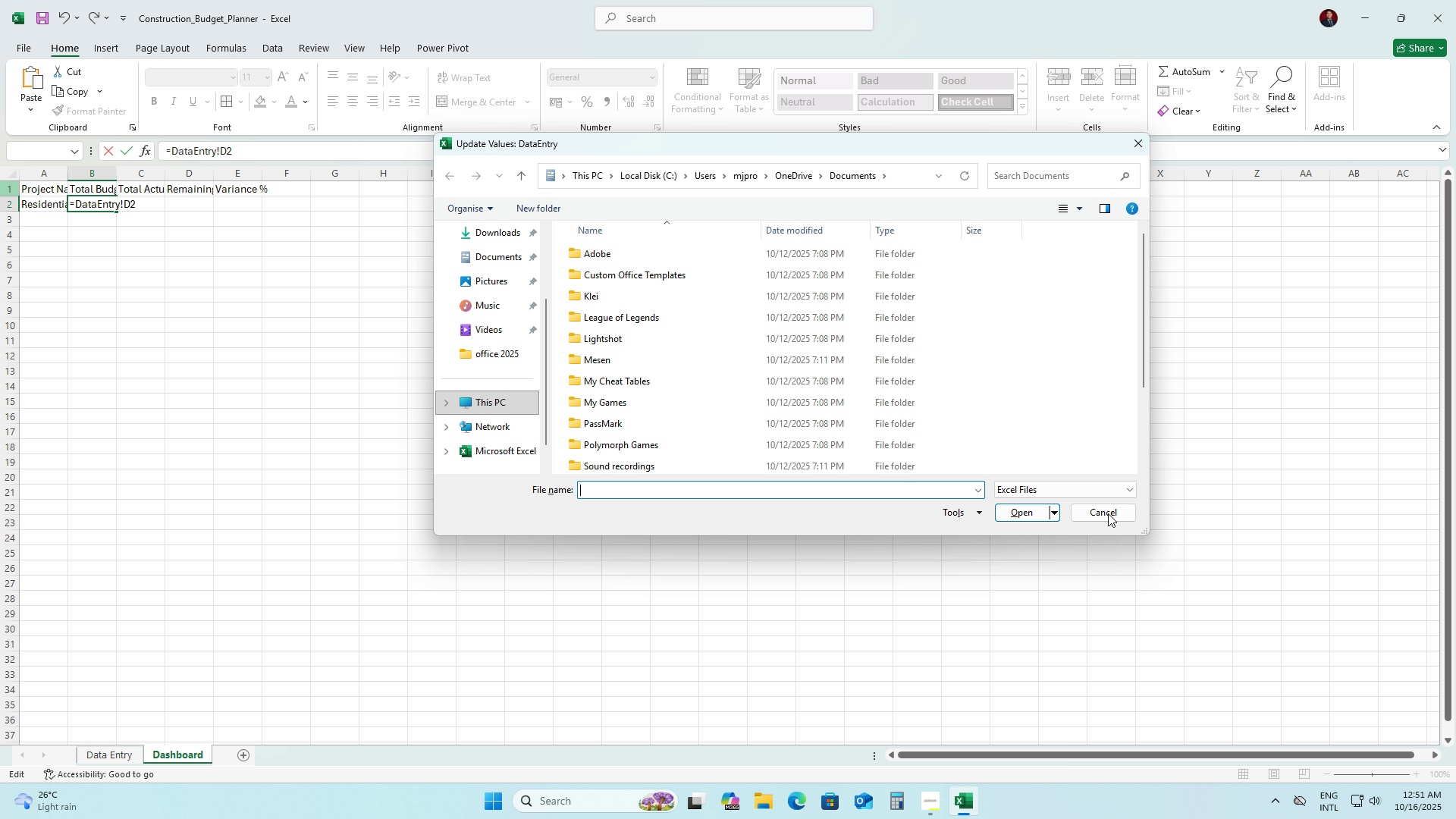 
scroll: coordinate [926, 391], scroll_direction: down, amount: 6.0
 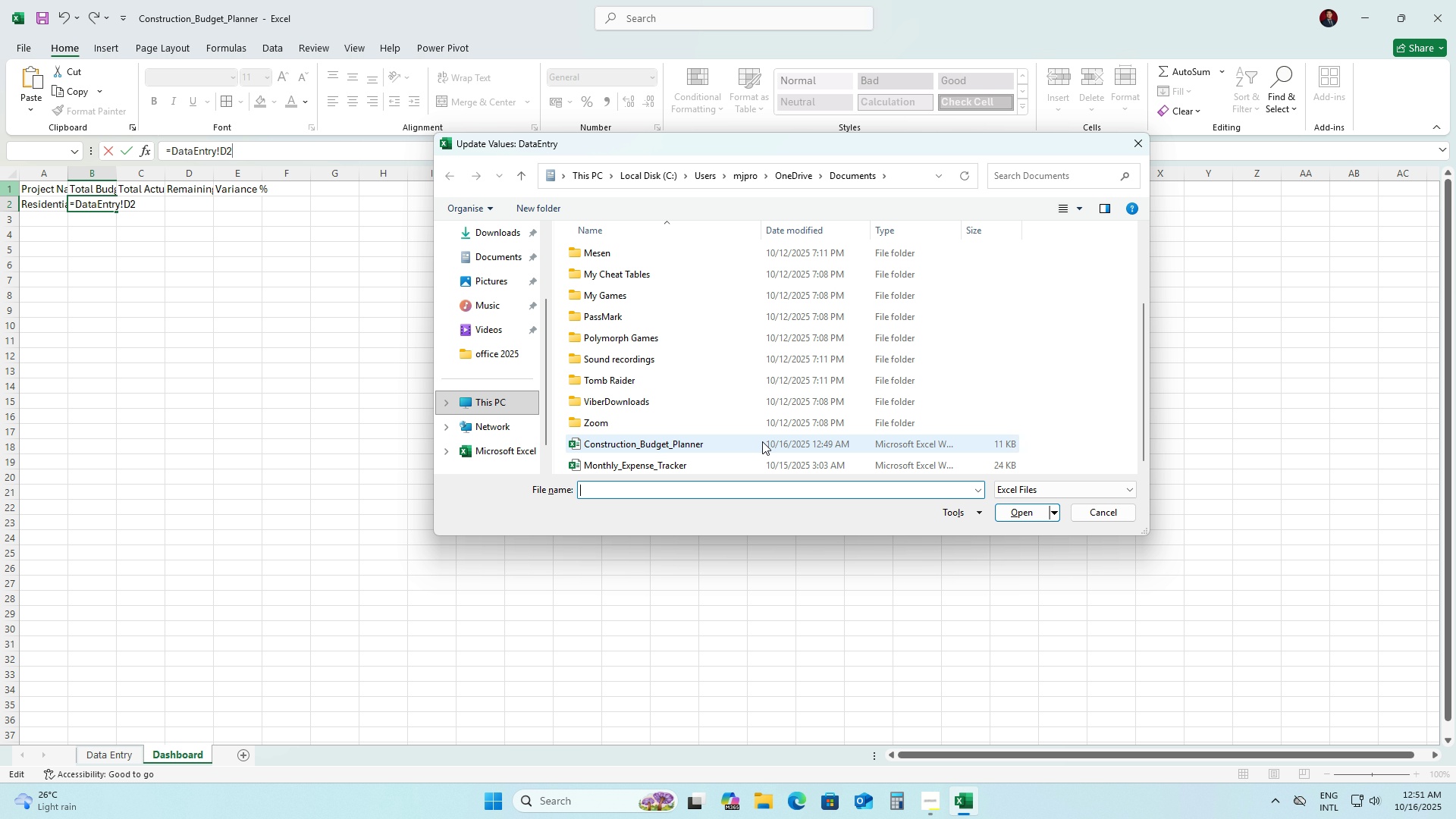 
double_click([762, 441])
 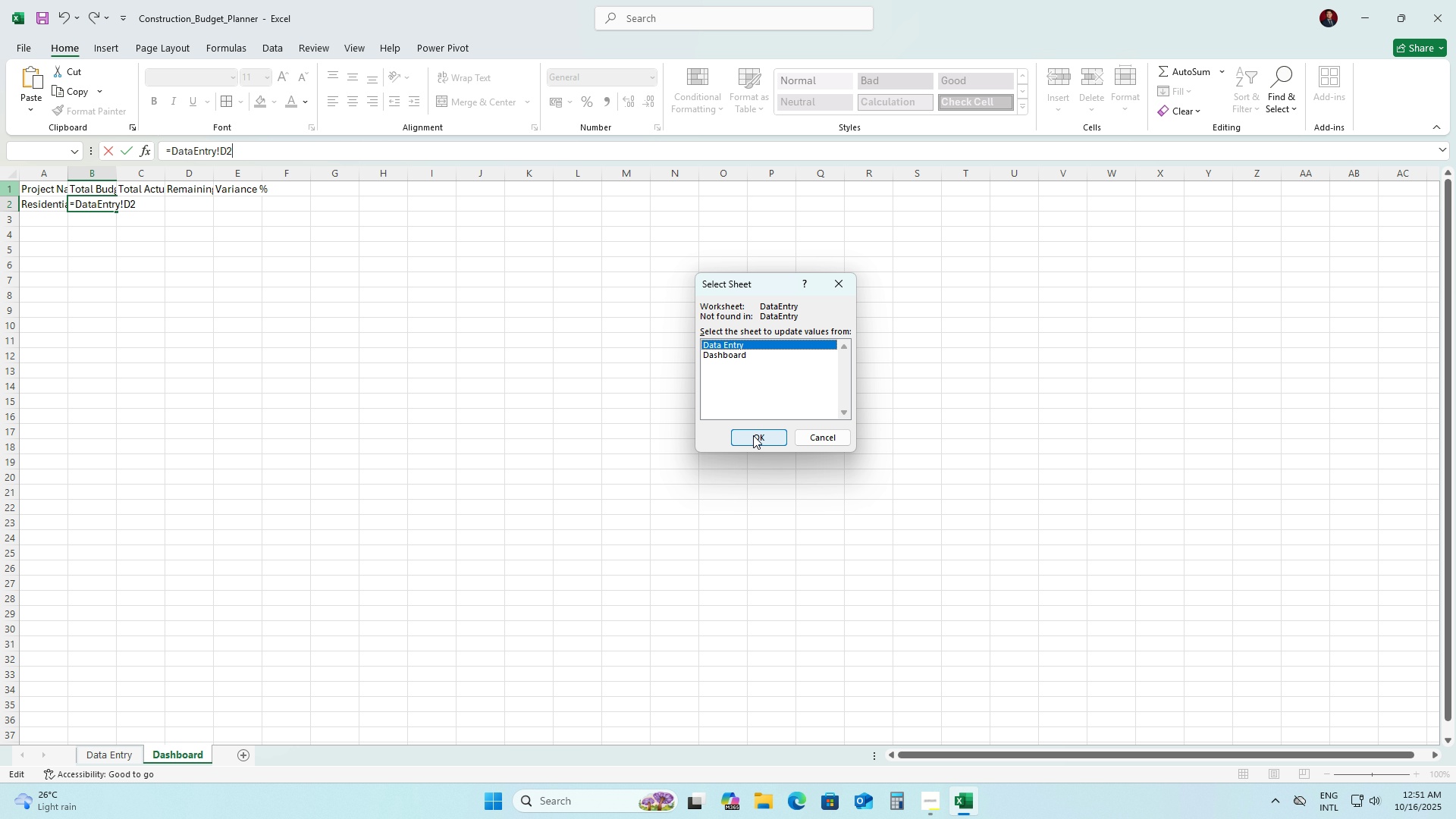 
left_click([753, 436])
 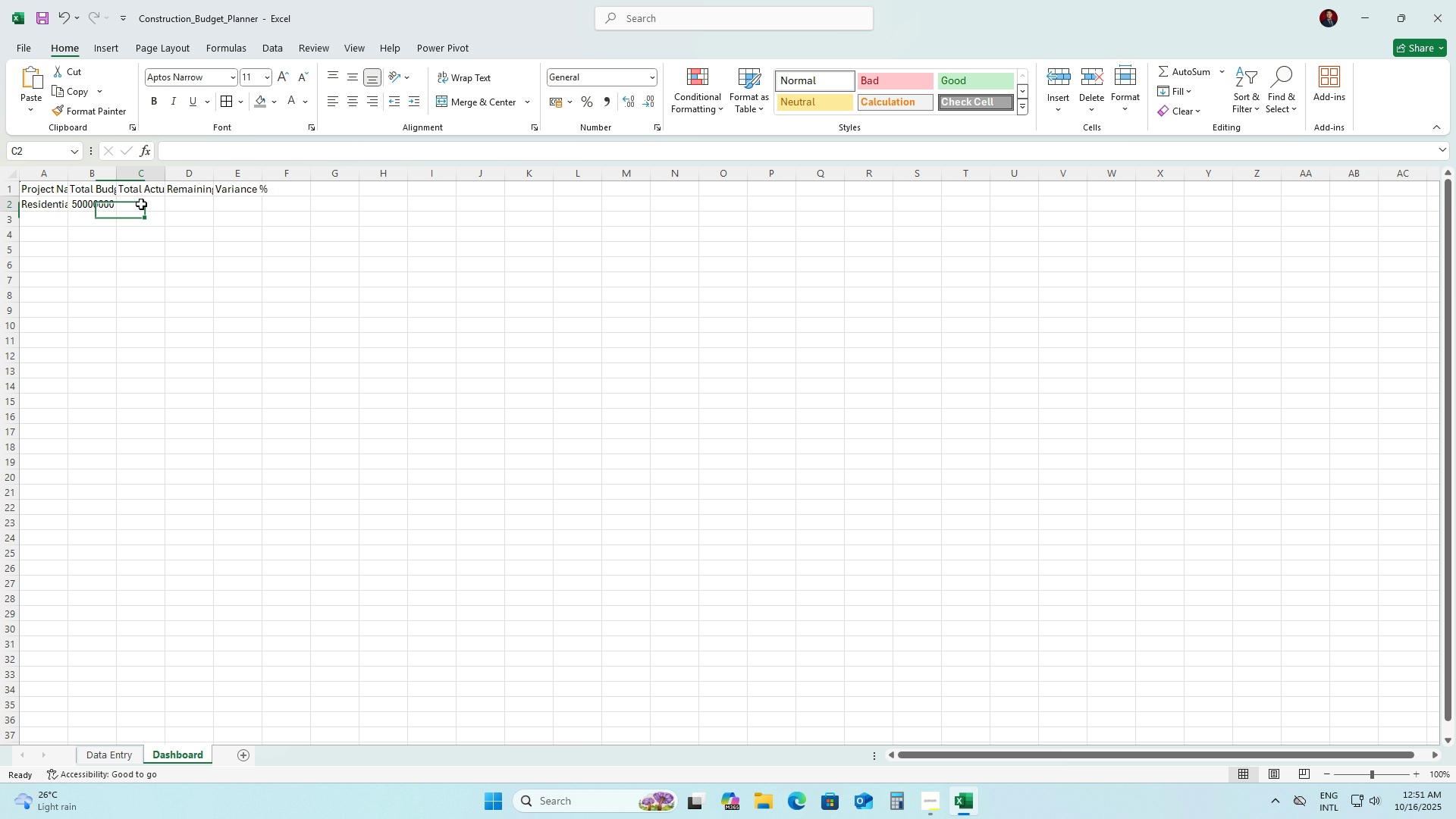 
double_click([141, 204])
 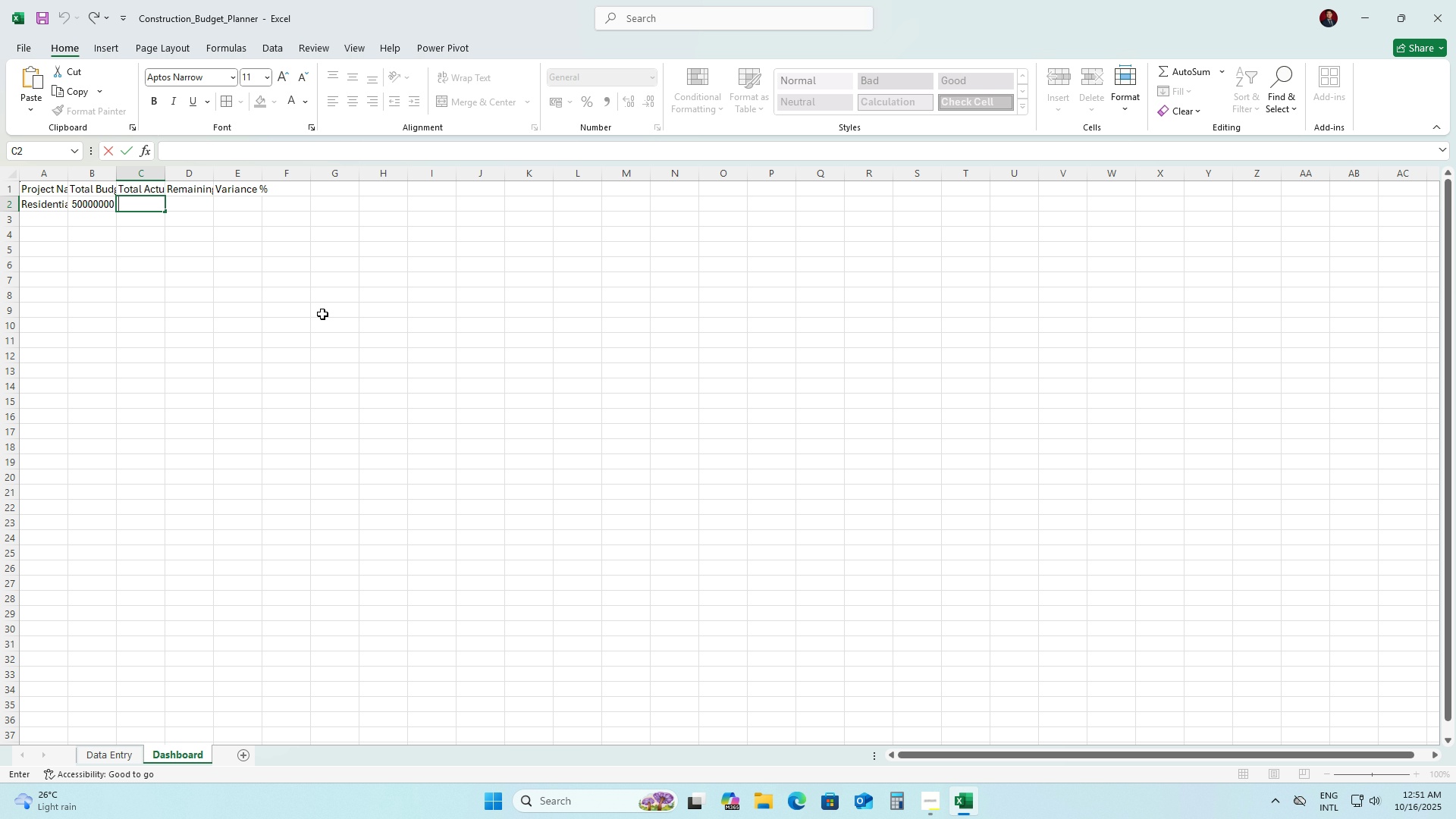 
type(=DataEntry!L2)
 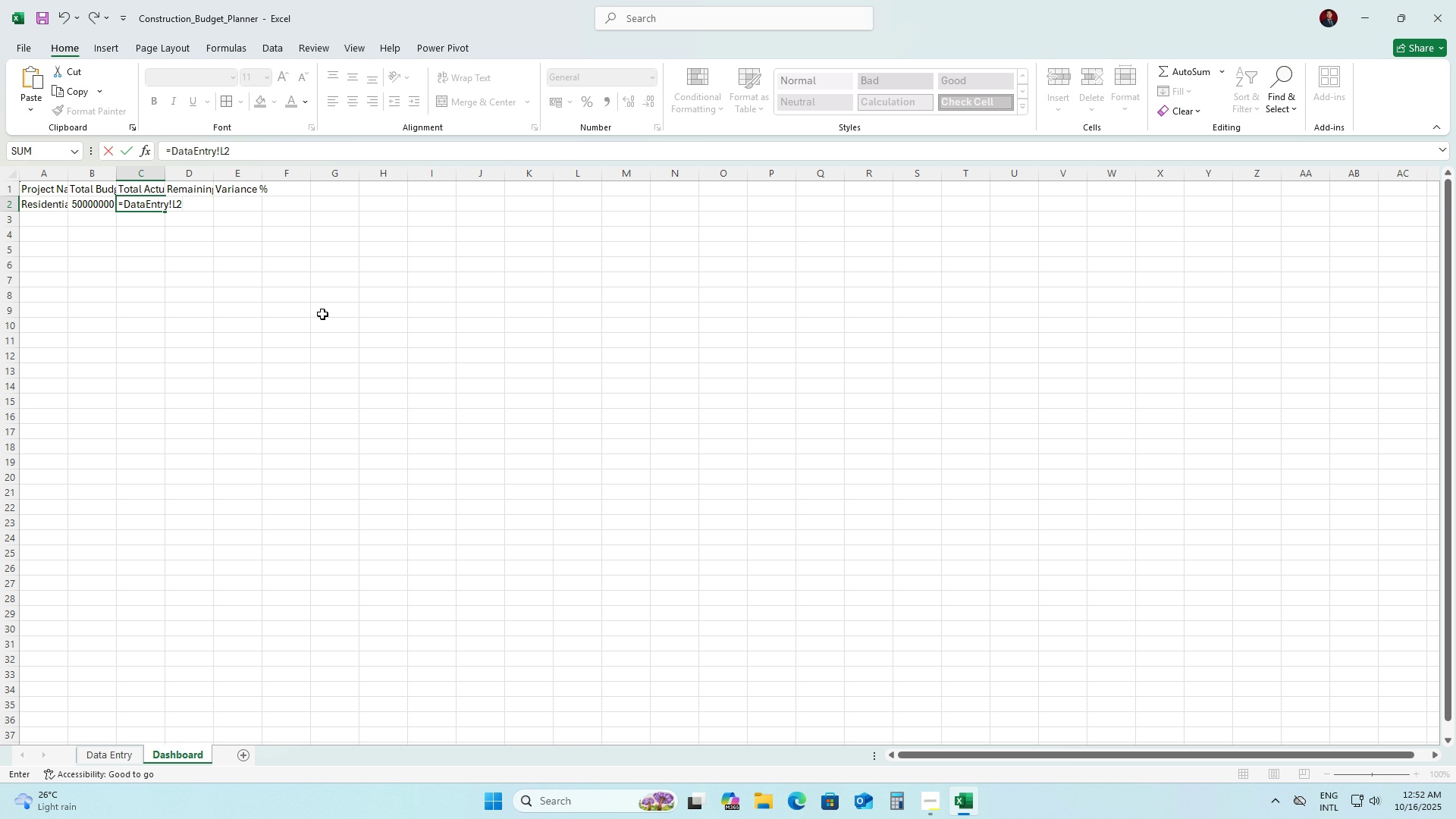 
key(Enter)
 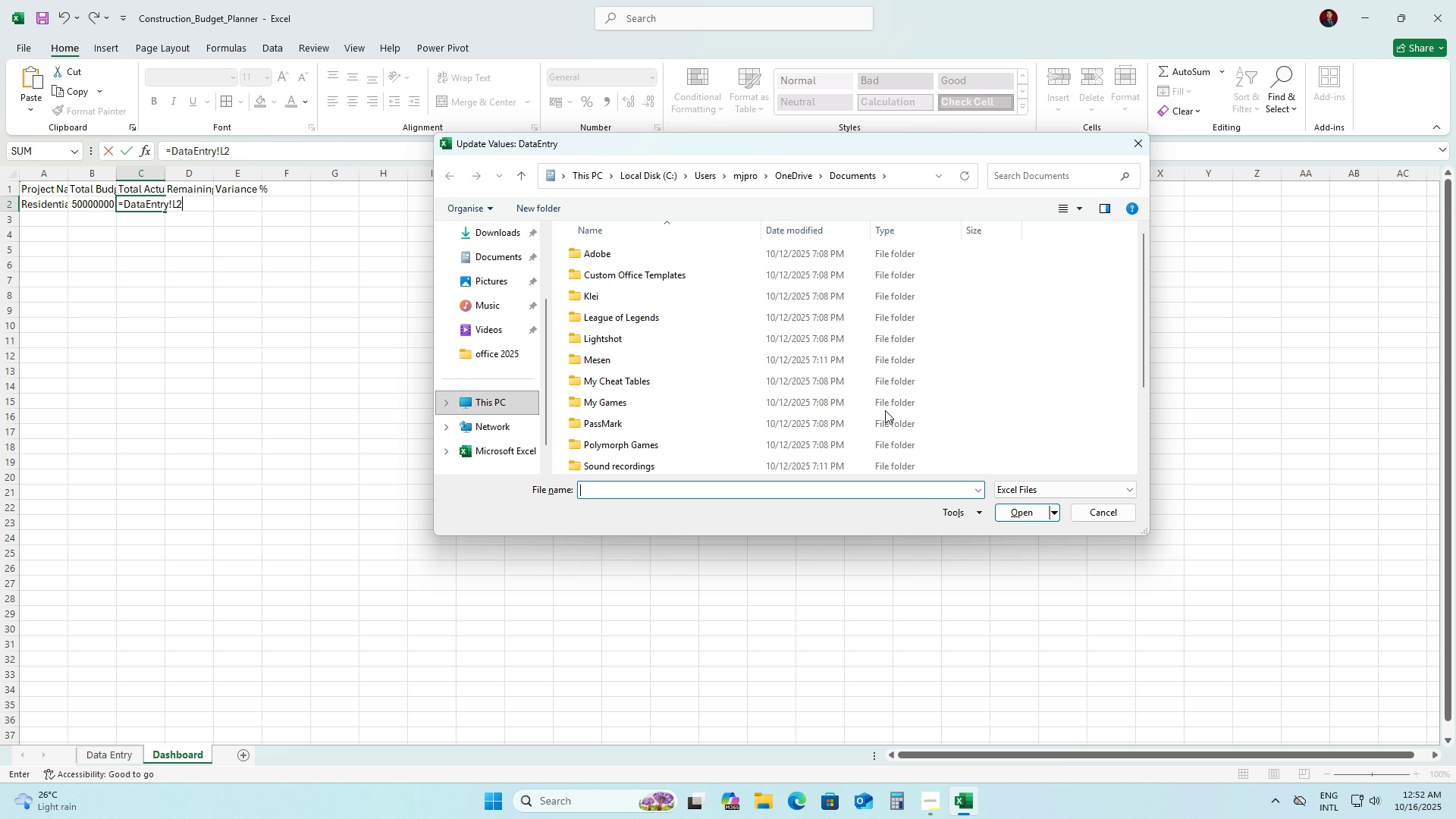 
scroll: coordinate [816, 435], scroll_direction: down, amount: 9.0
 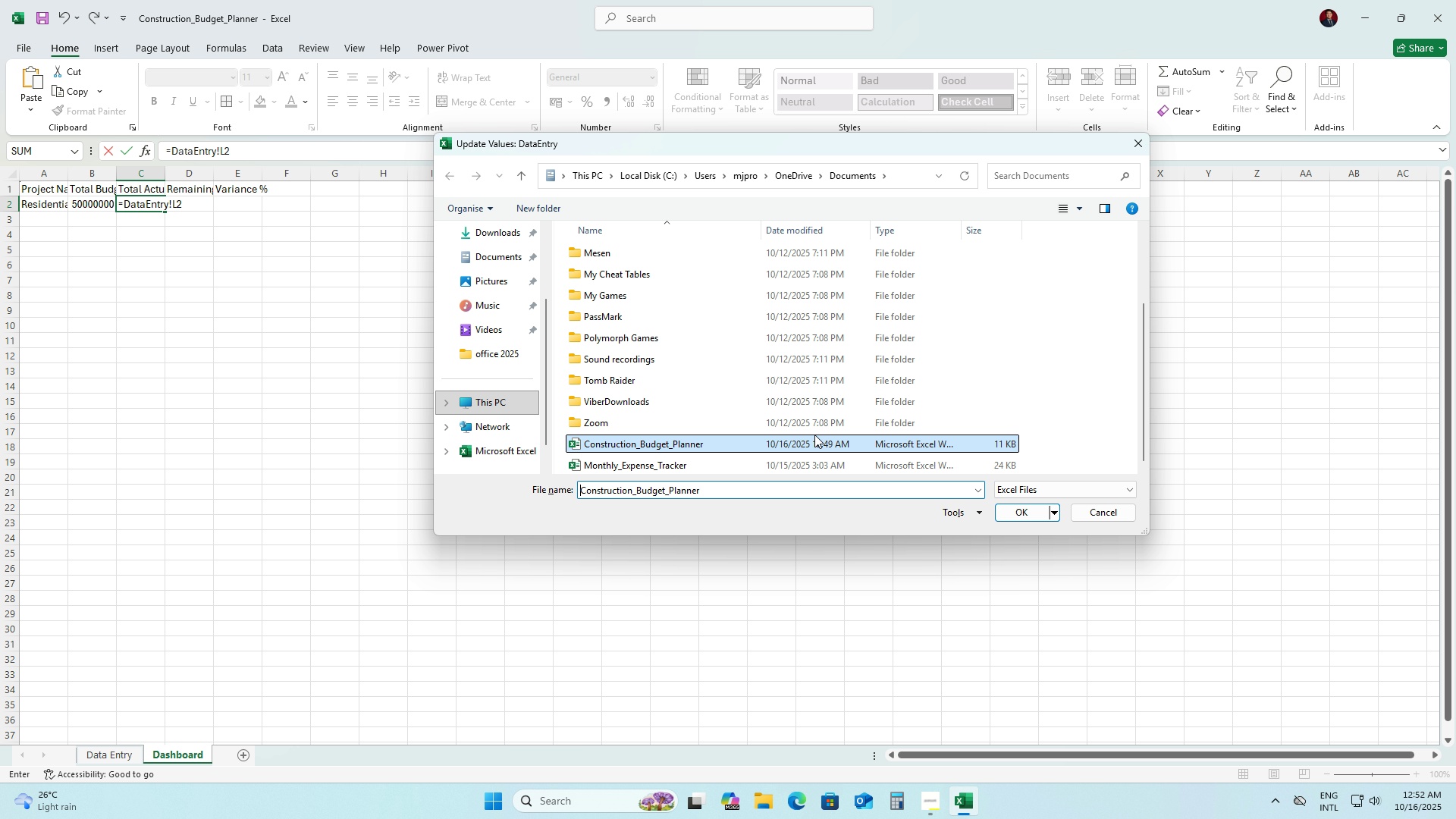 
double_click([814, 435])
 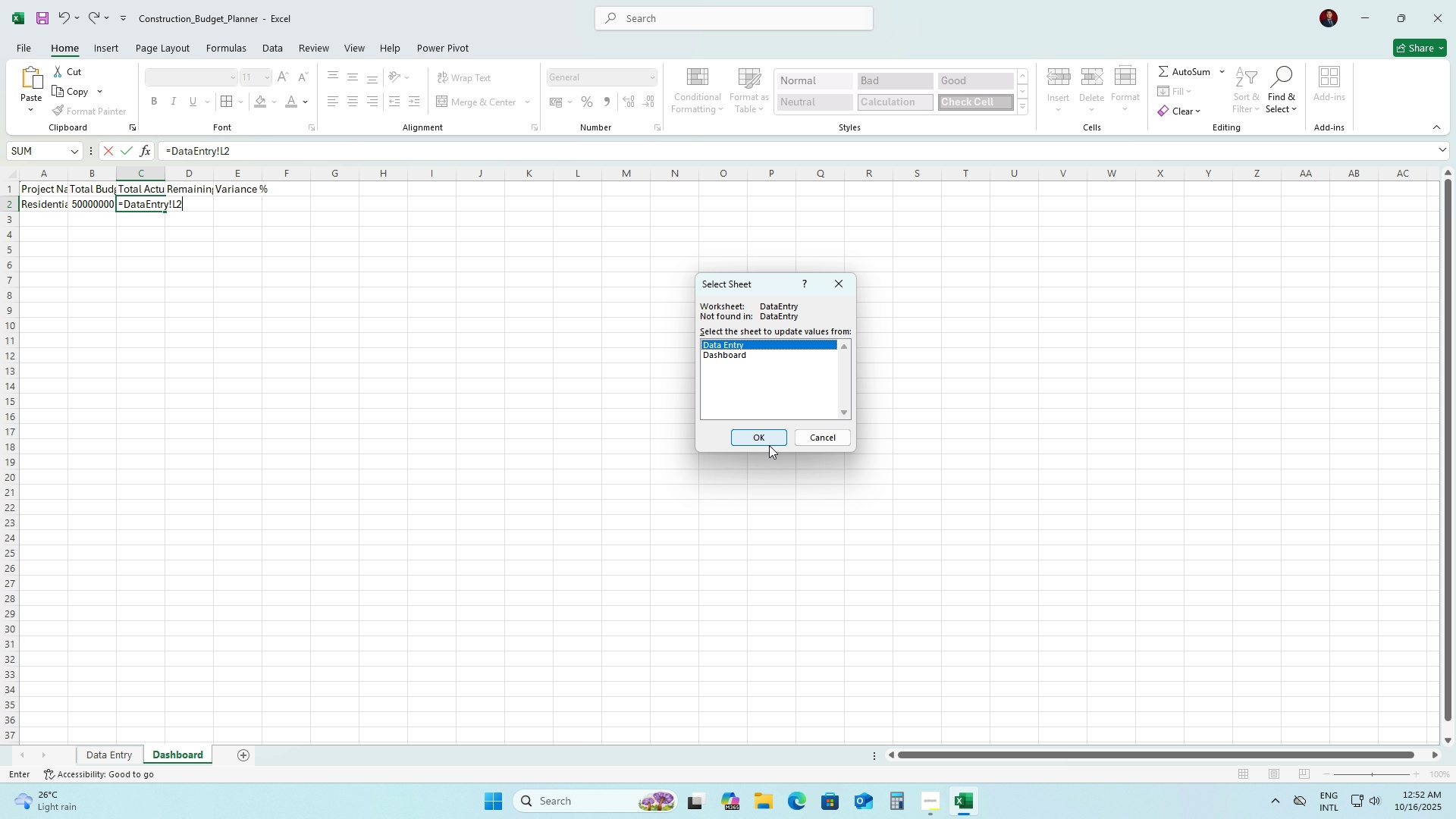 
left_click([769, 445])
 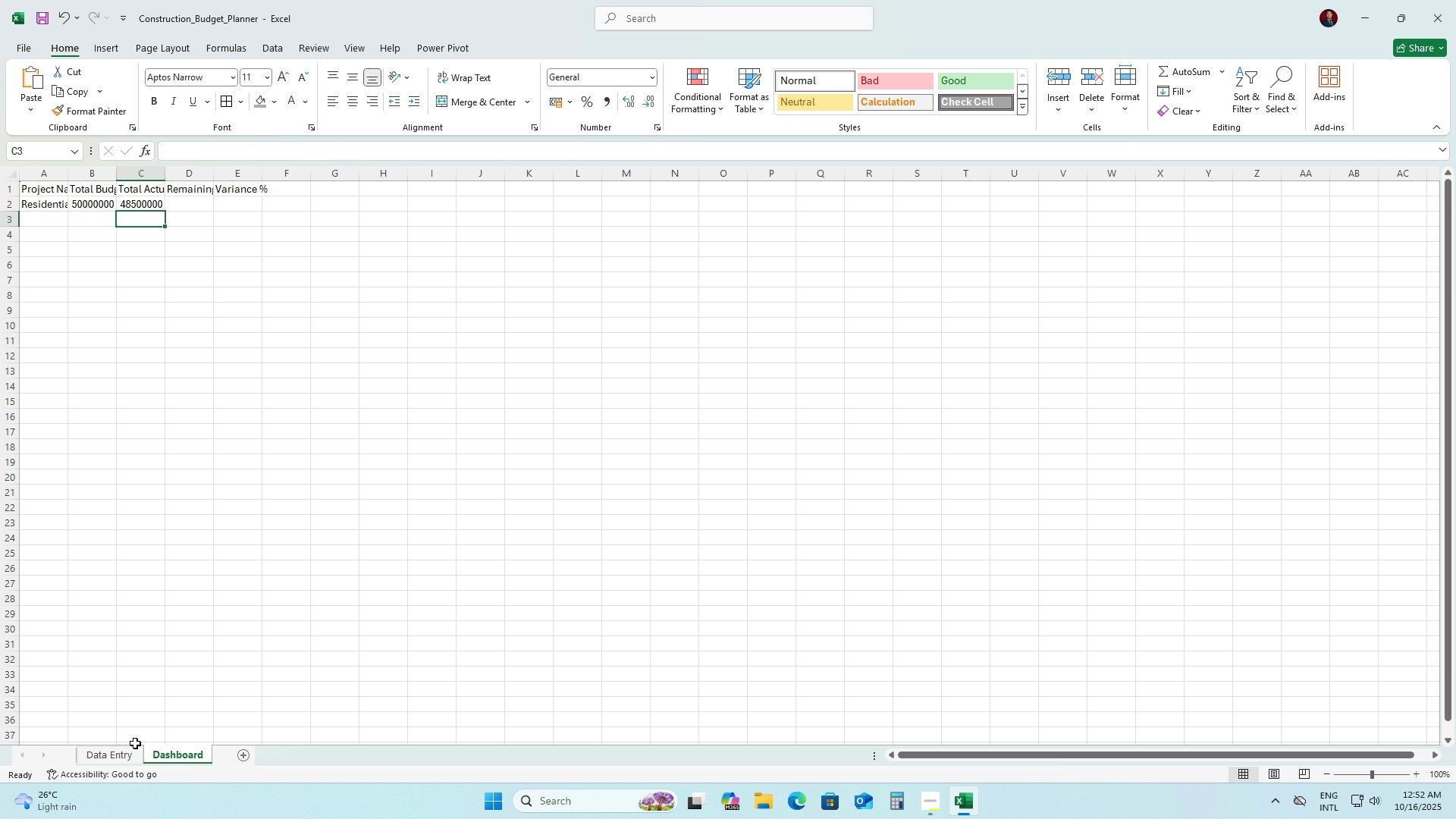 
left_click([126, 754])
 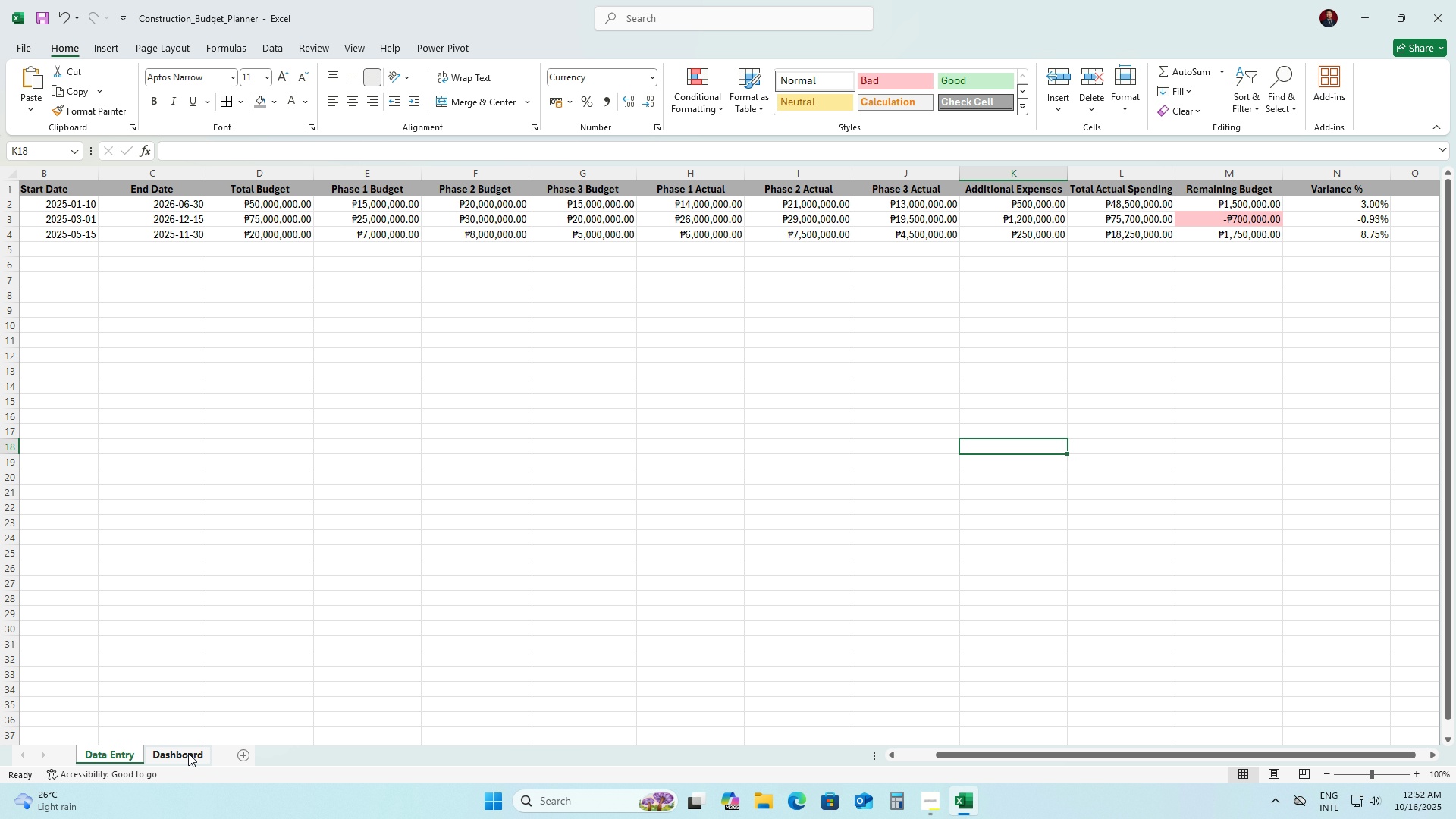 
wait(8.74)
 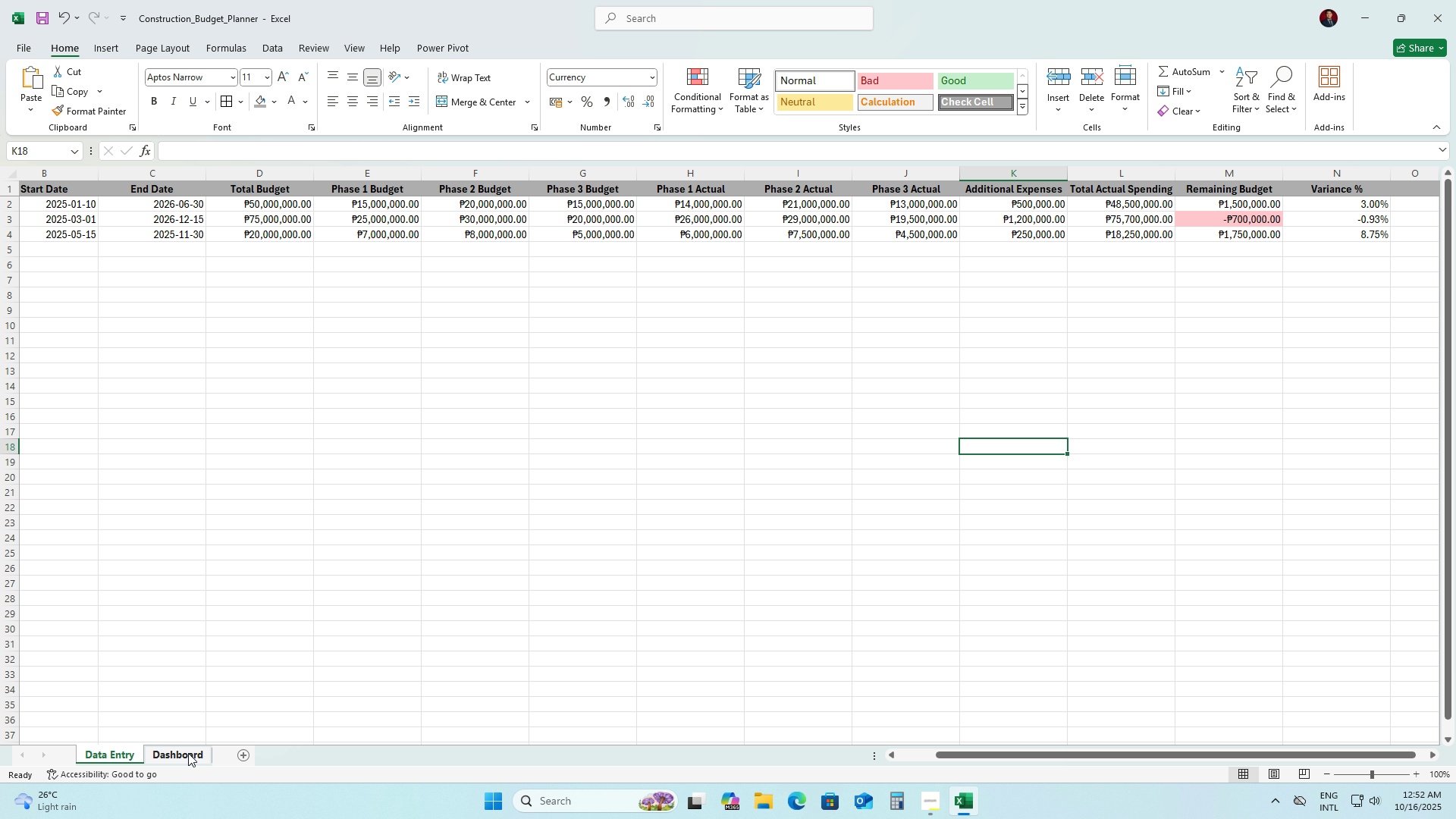 
left_click([171, 753])
 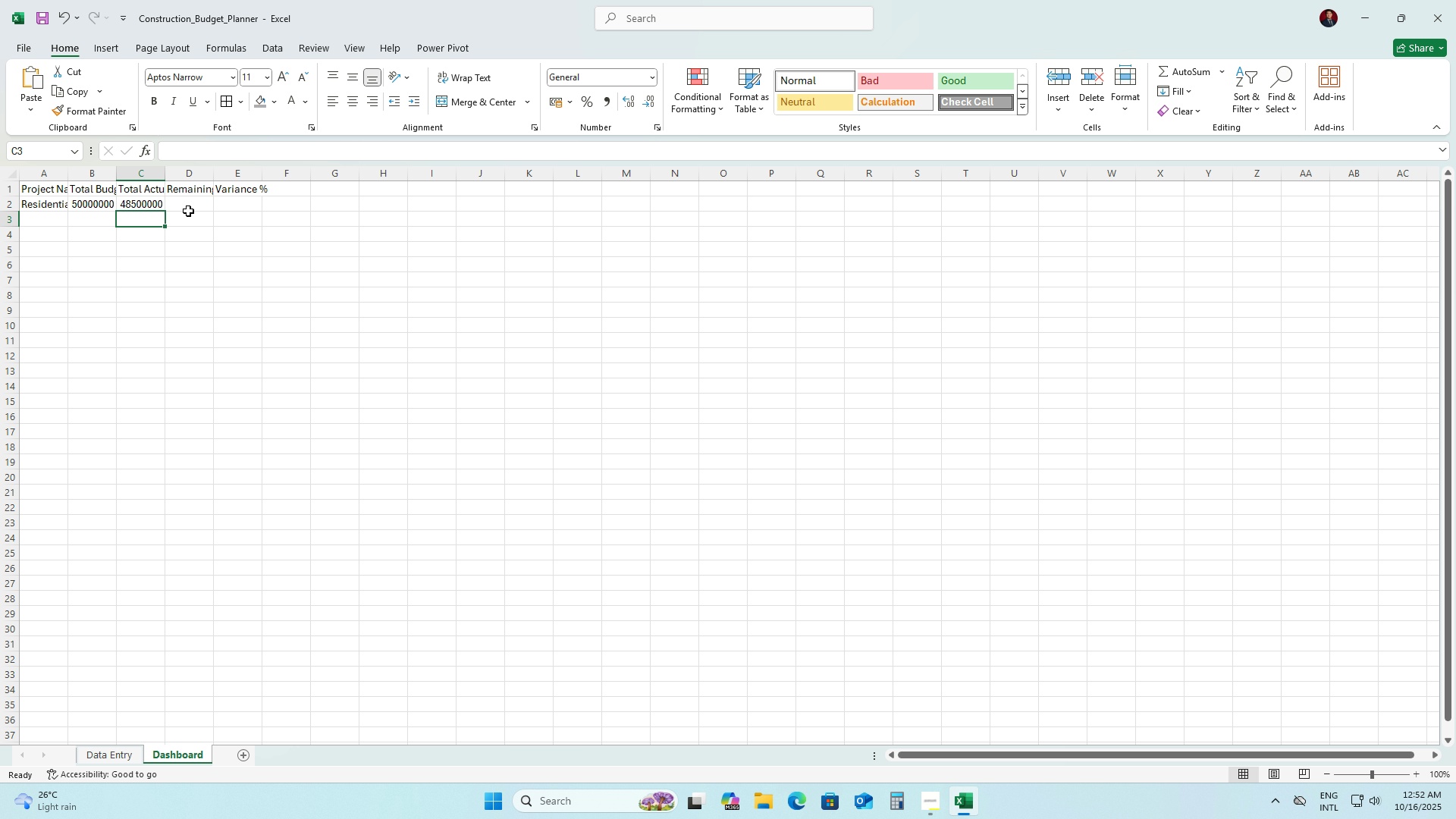 
left_click([184, 208])
 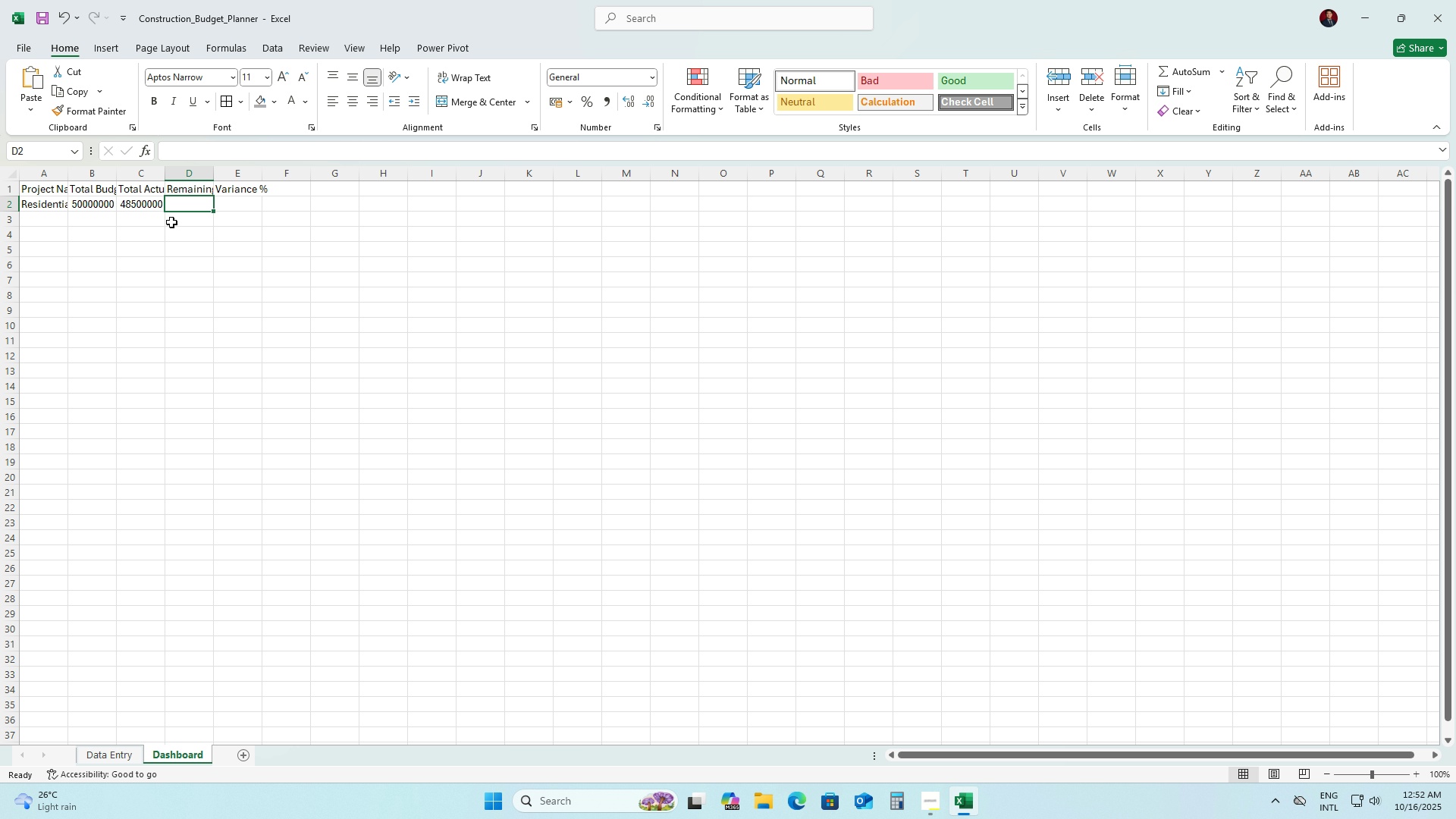 
type(=Date)
key(Backspace)
type(aEnrt)
key(Backspace)
key(Backspace)
type(try!)
 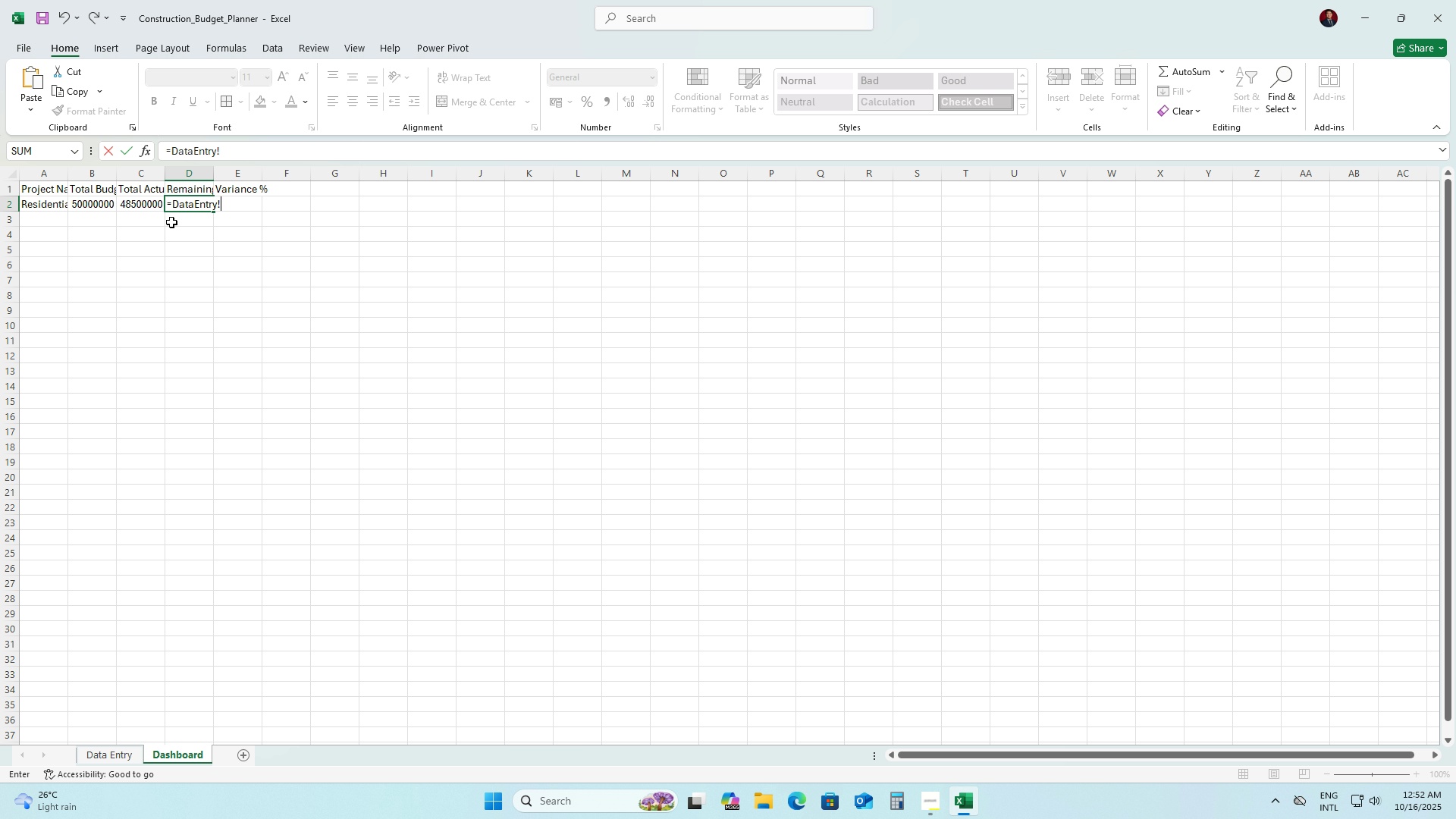 
type(M2)
 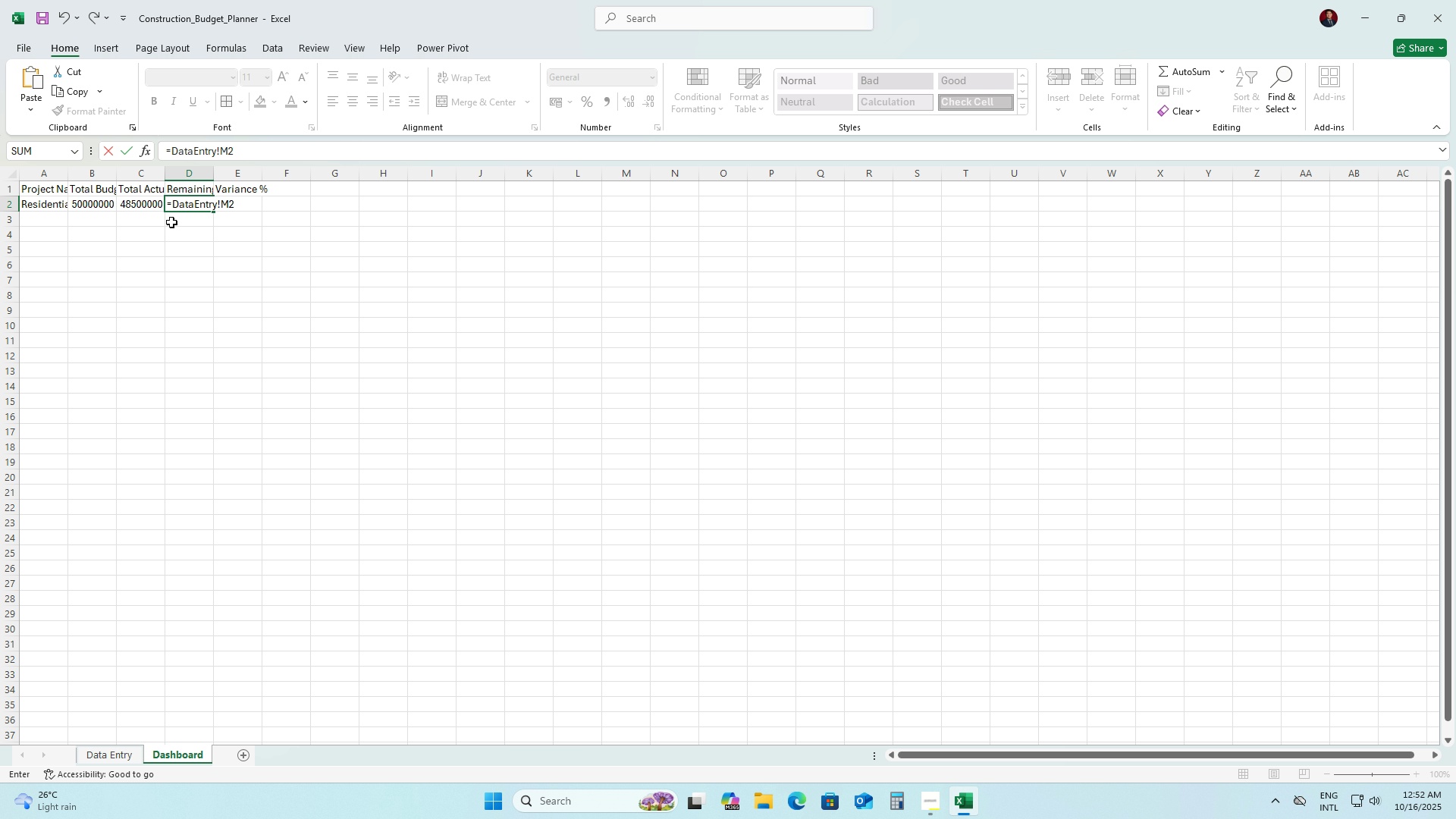 
key(Enter)
 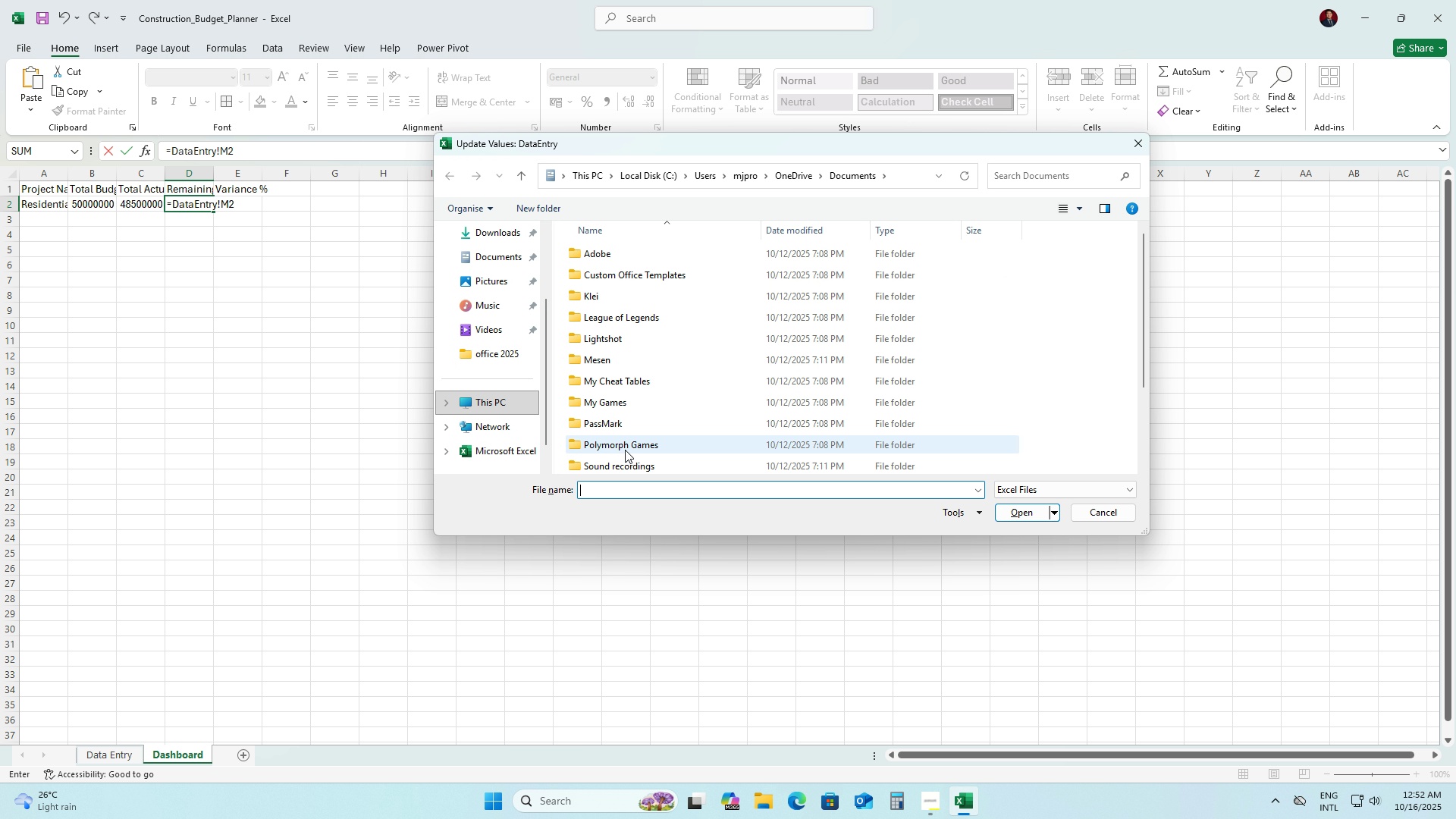 
scroll: coordinate [656, 449], scroll_direction: down, amount: 12.0
 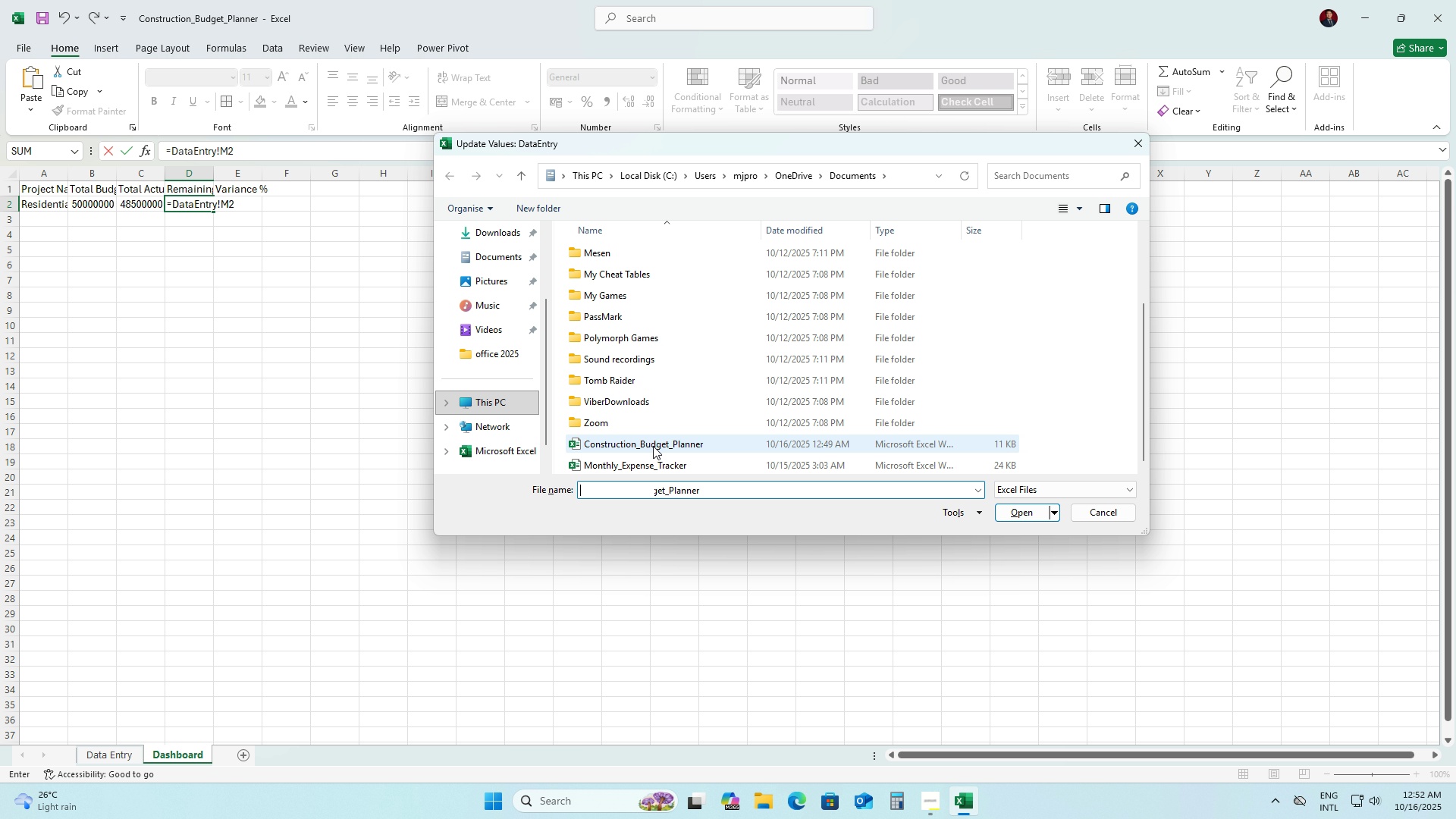 
left_click([653, 446])
 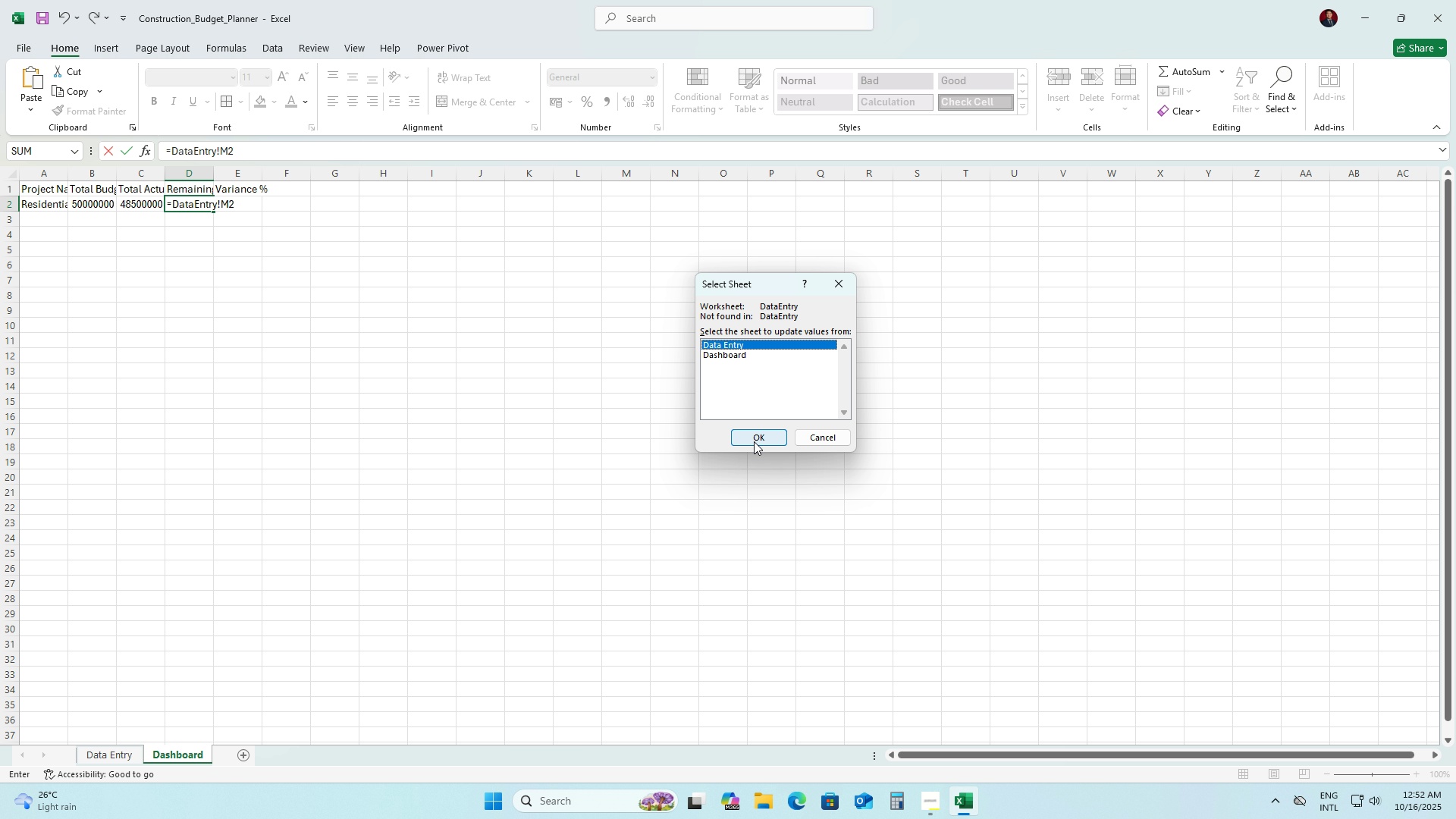 
left_click([753, 440])
 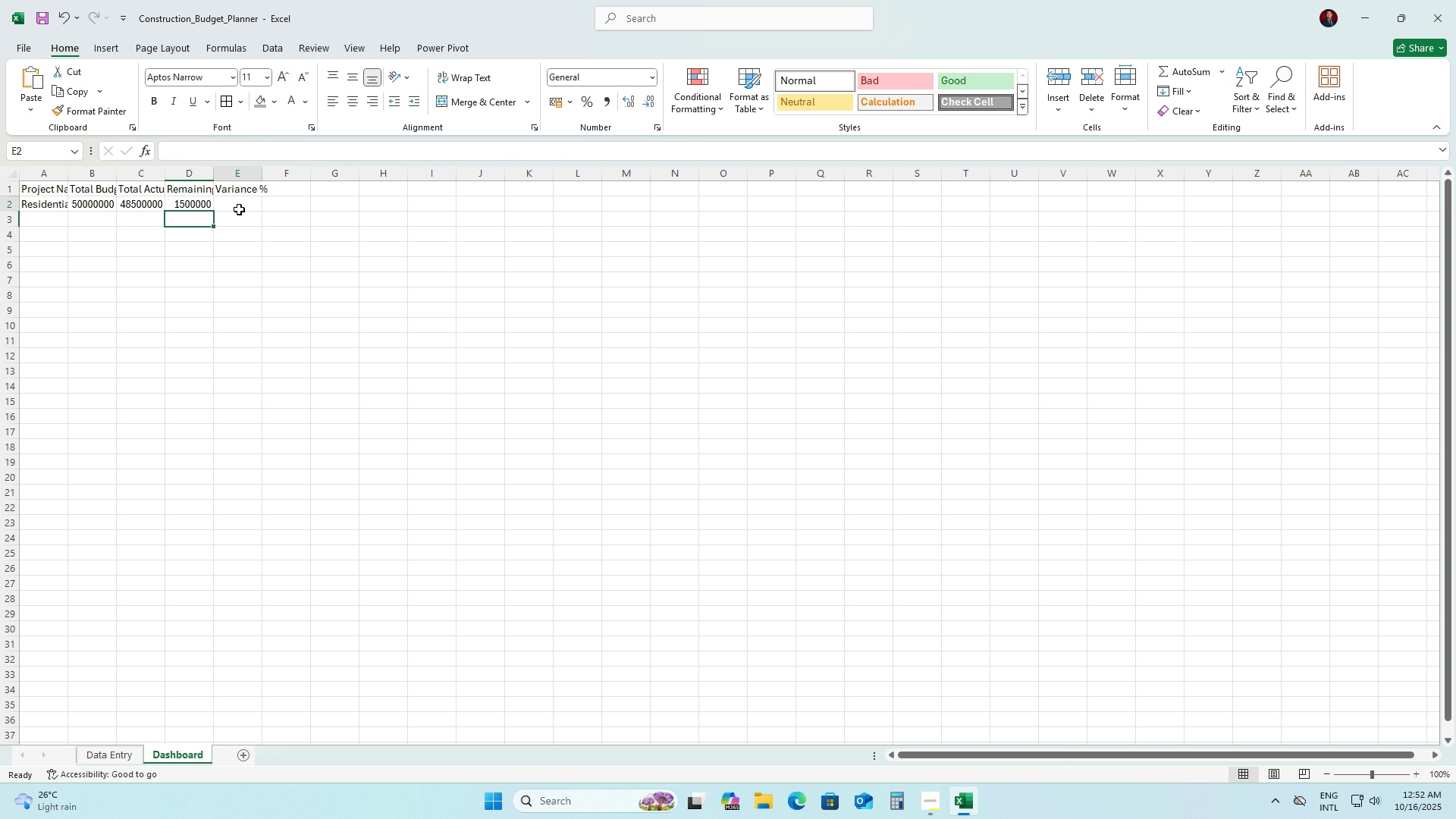 
left_click([239, 209])
 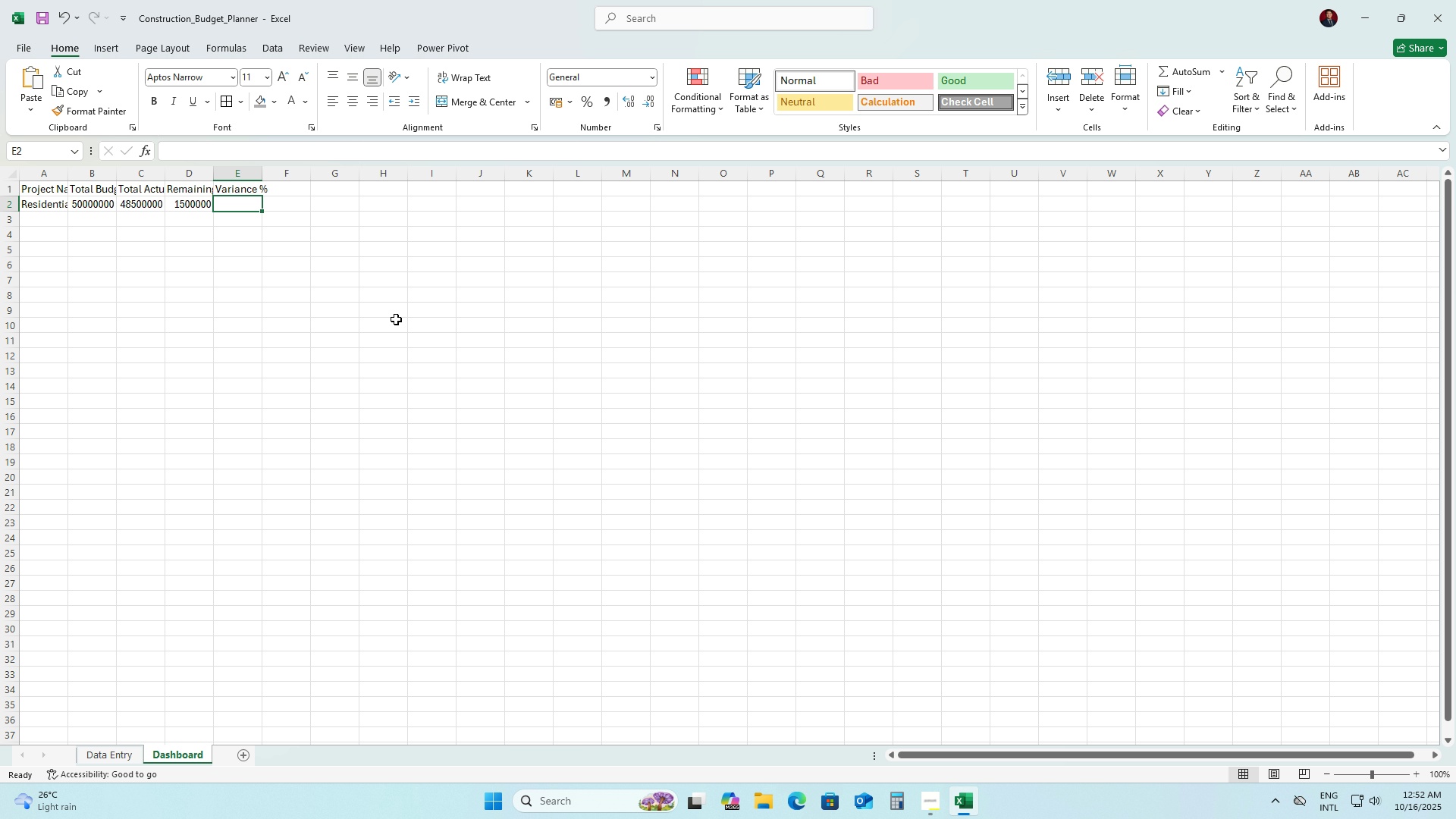 
hold_key(key=ShiftLeft, duration=0.49)
 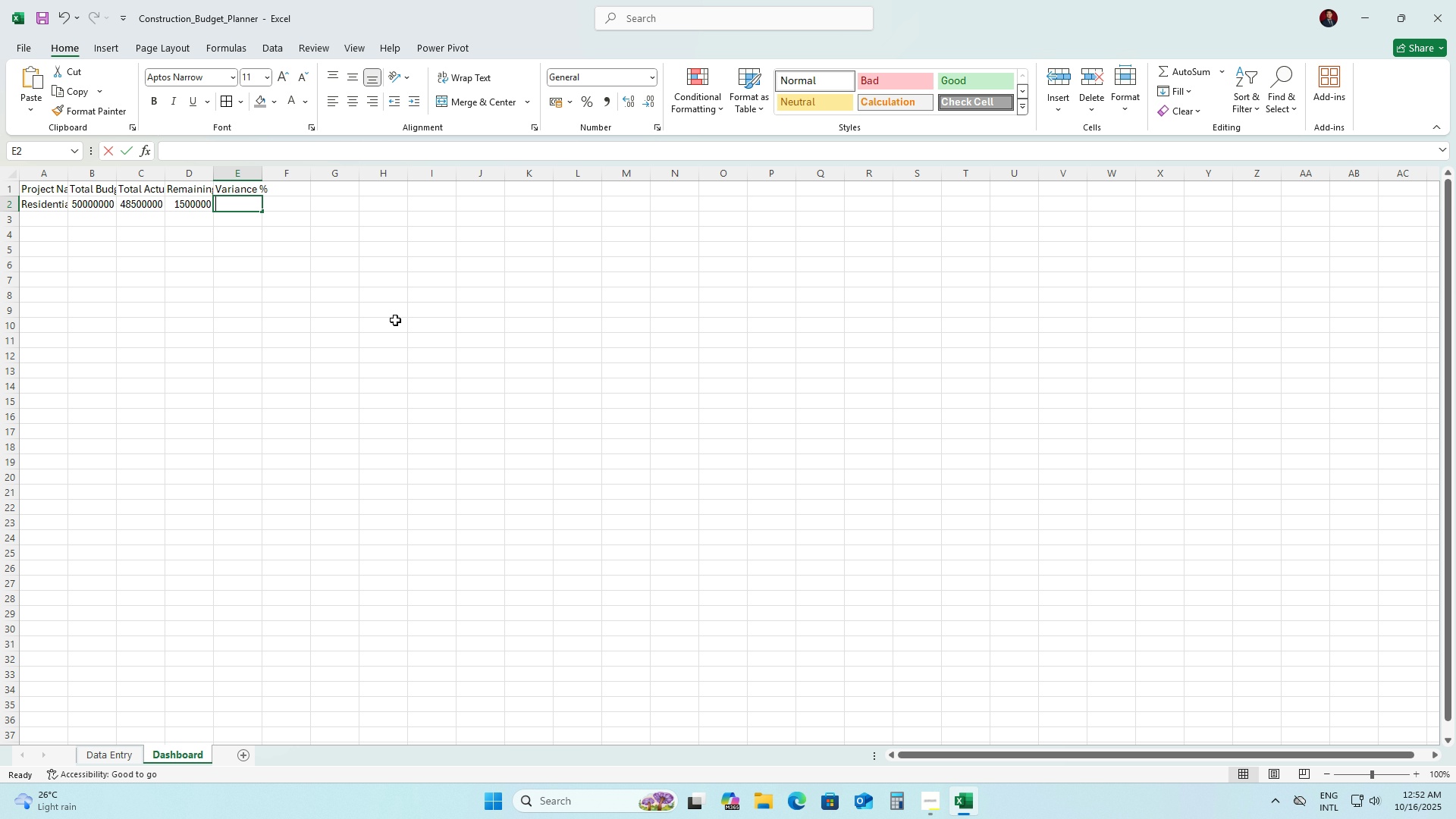 
type(=DataEntry!N2)
 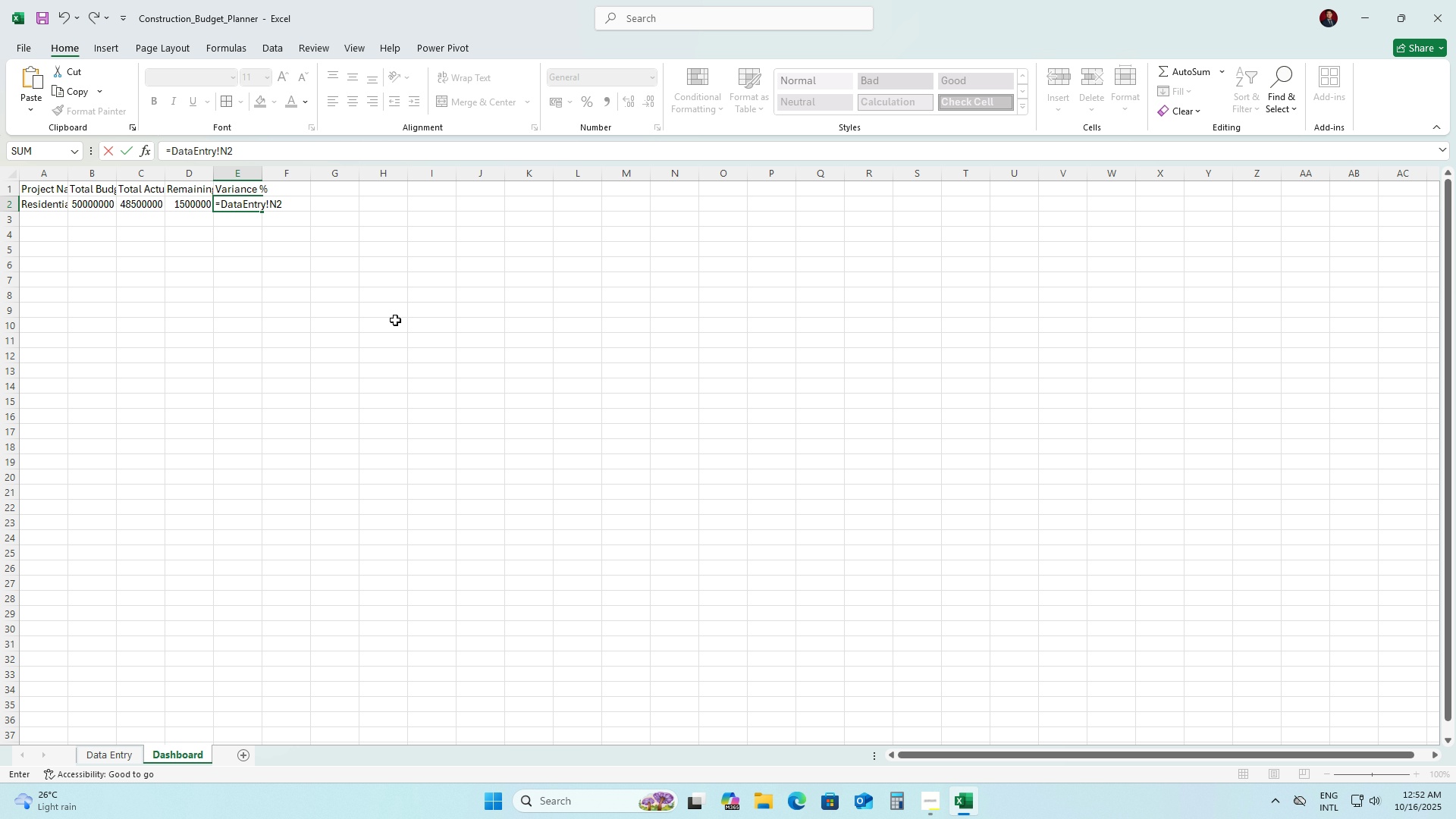 
key(Enter)
 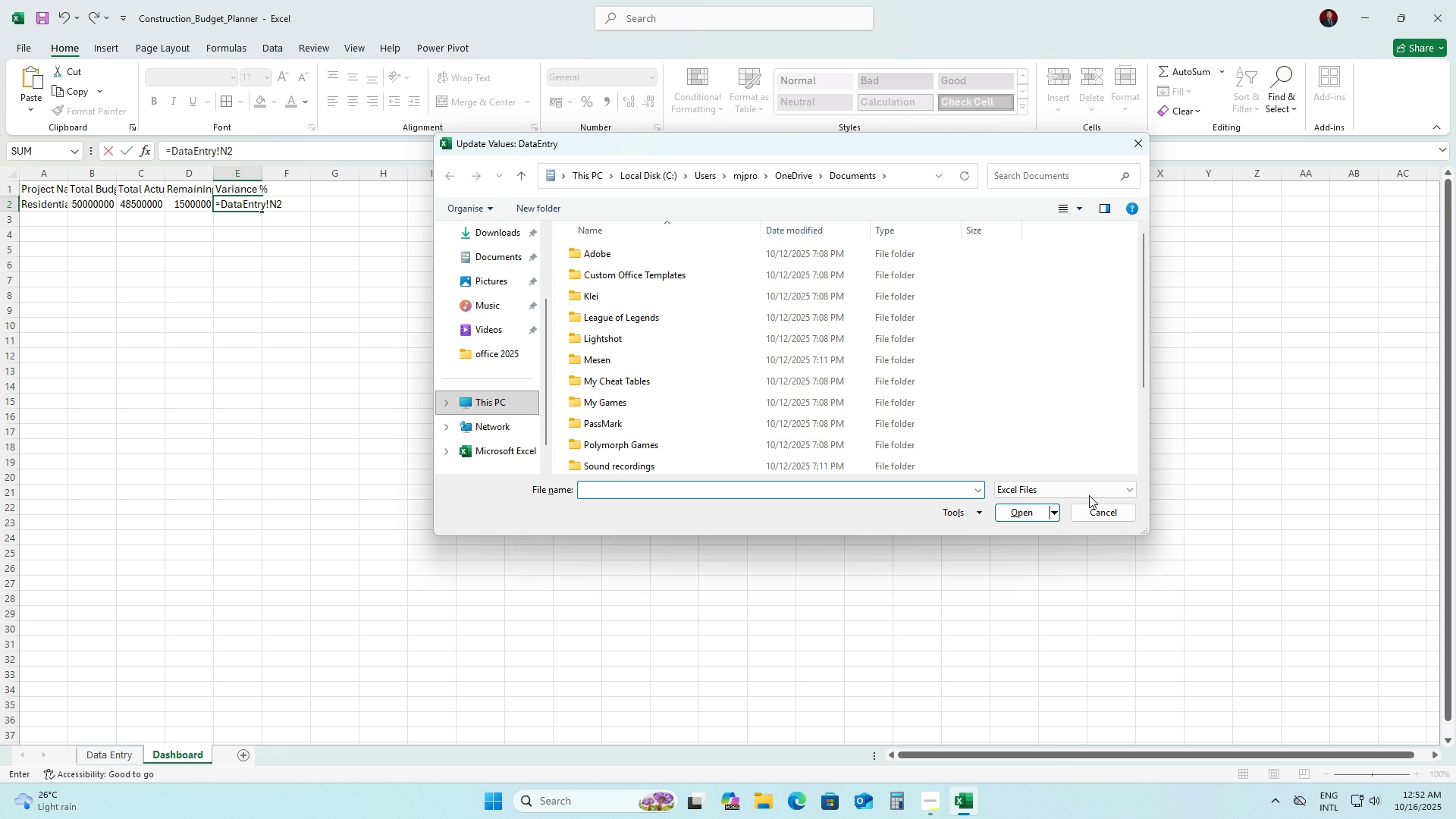 
scroll: coordinate [939, 427], scroll_direction: down, amount: 8.0
 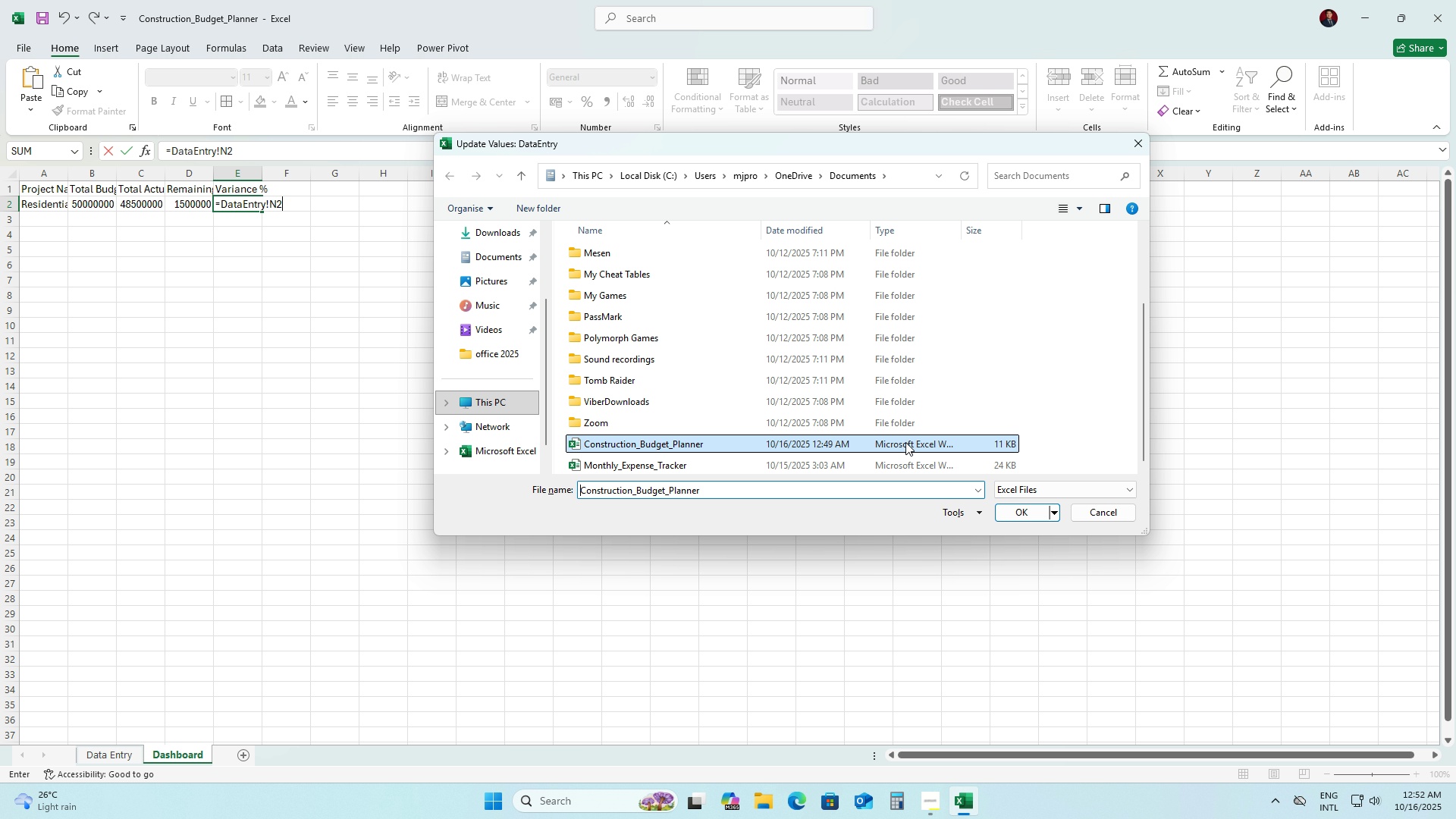 
double_click([905, 442])
 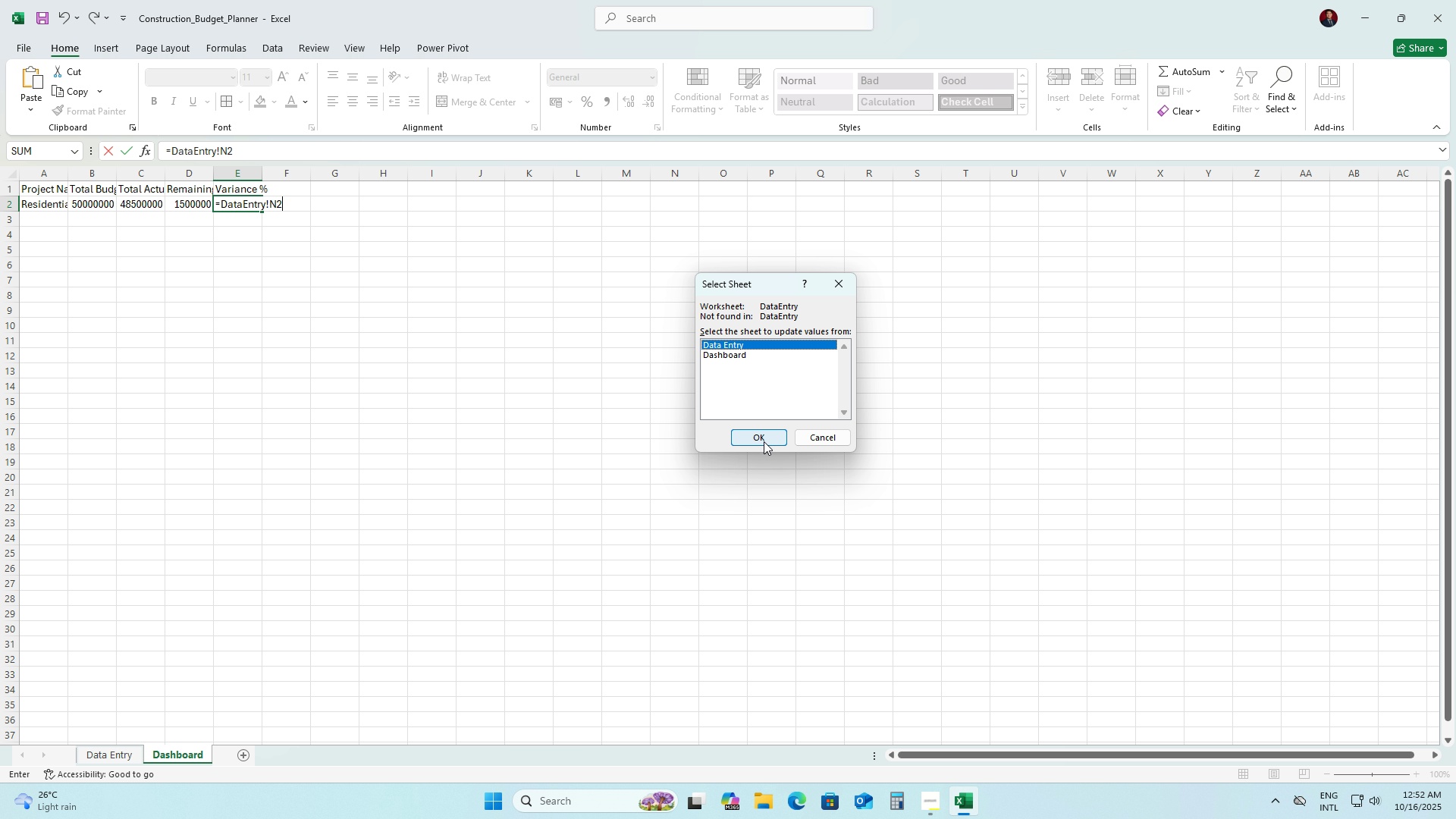 
left_click([764, 441])
 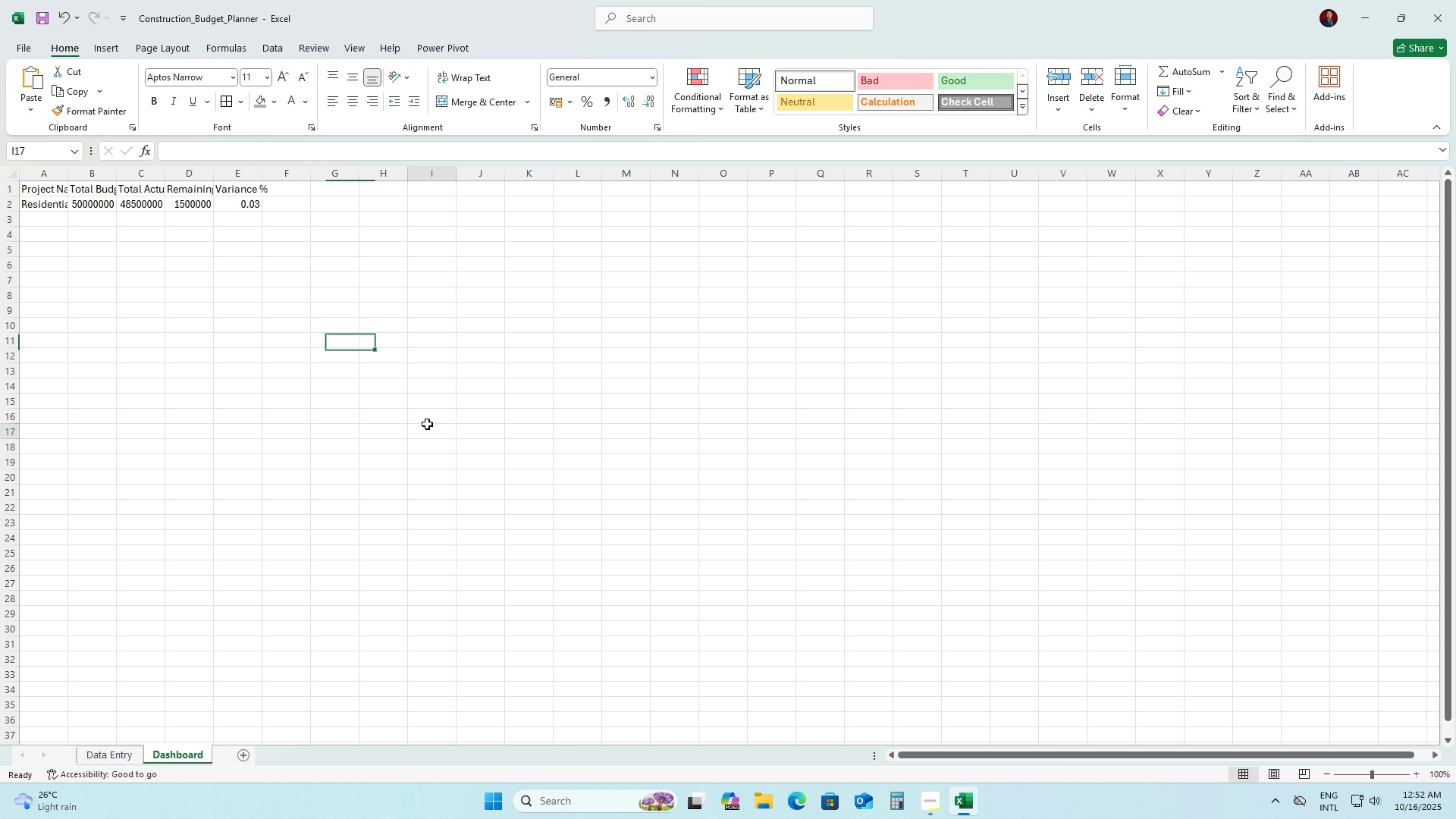 
left_click([427, 424])
 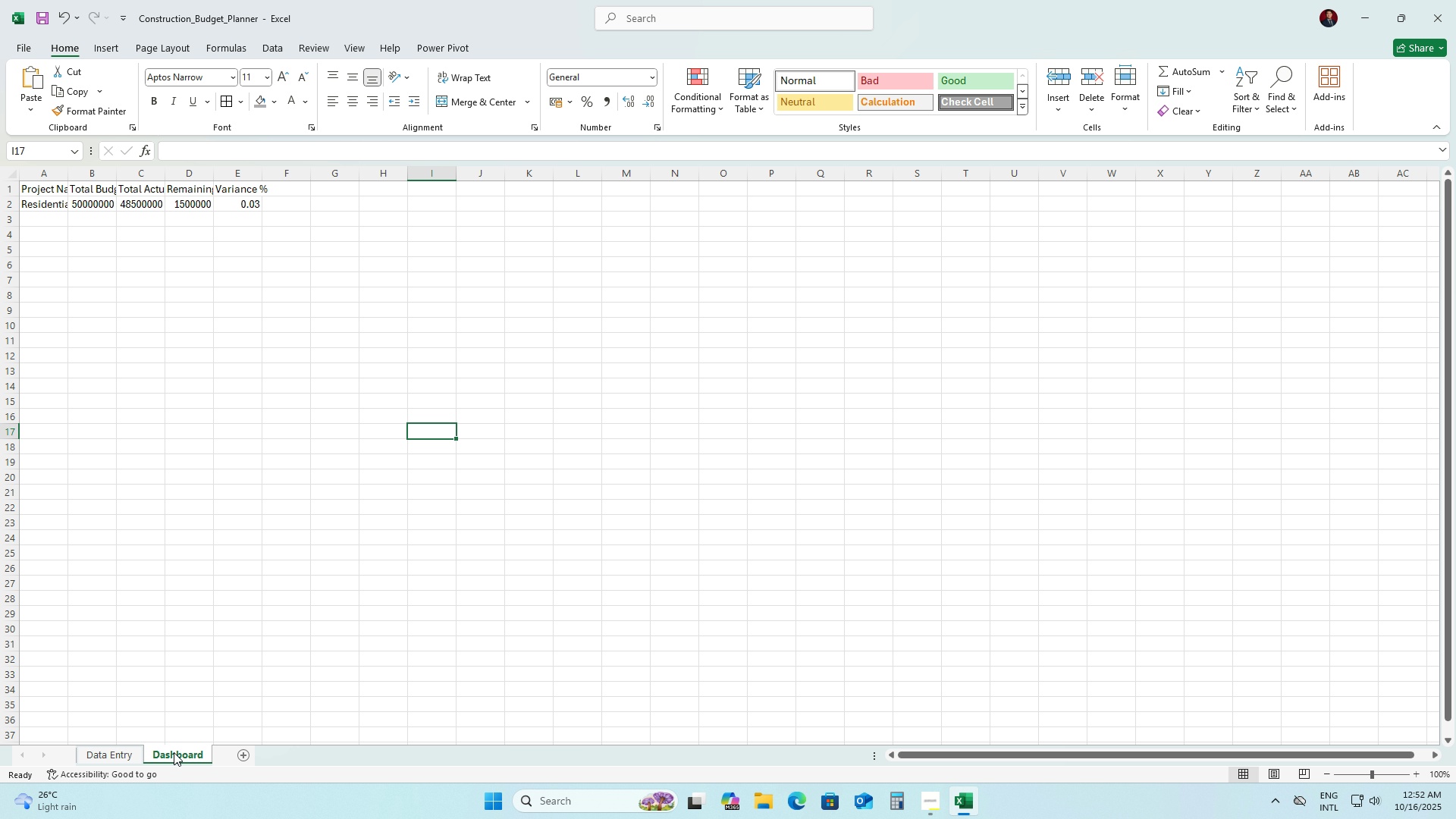 
left_click([107, 760])
 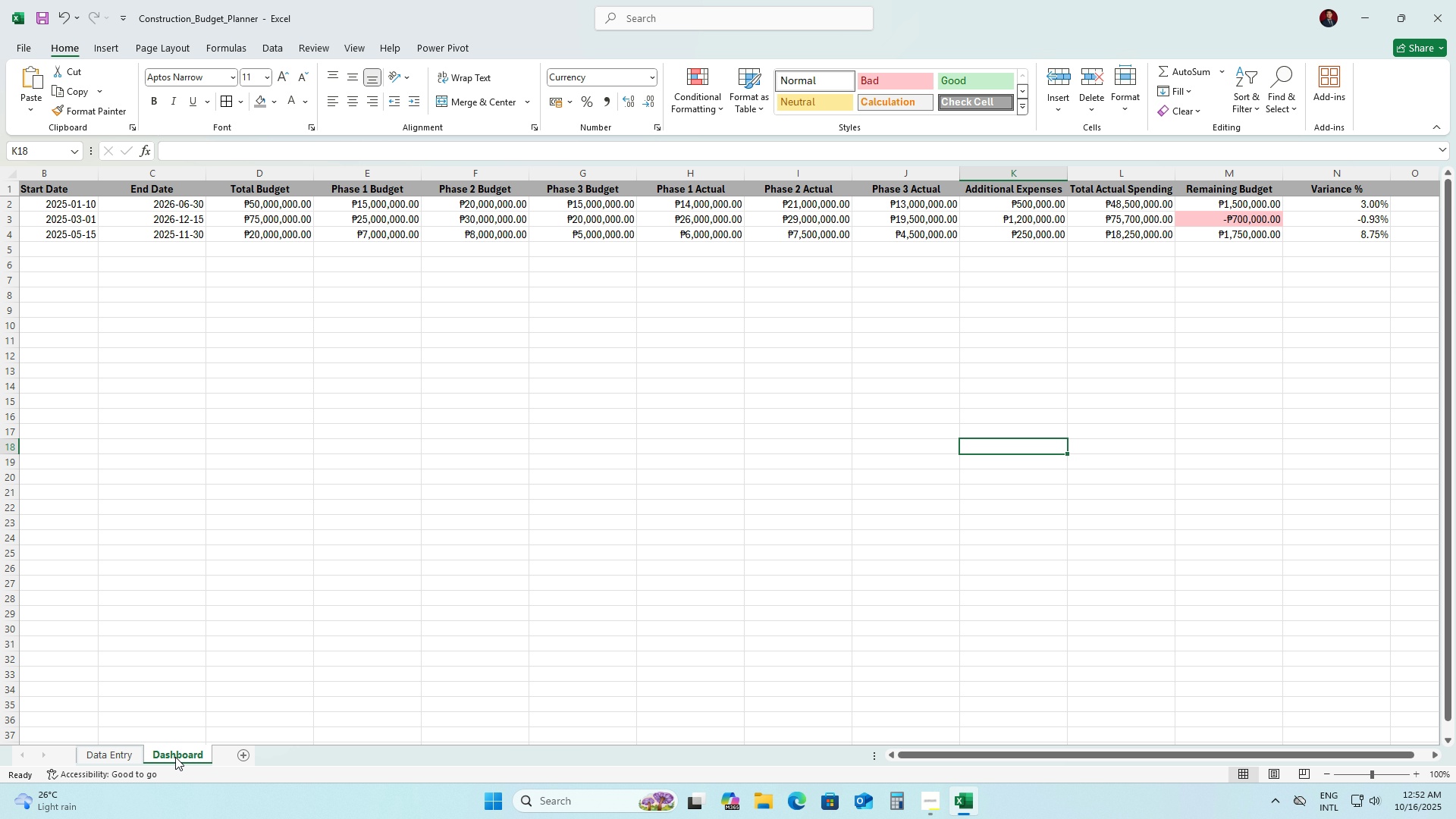 
left_click([175, 757])
 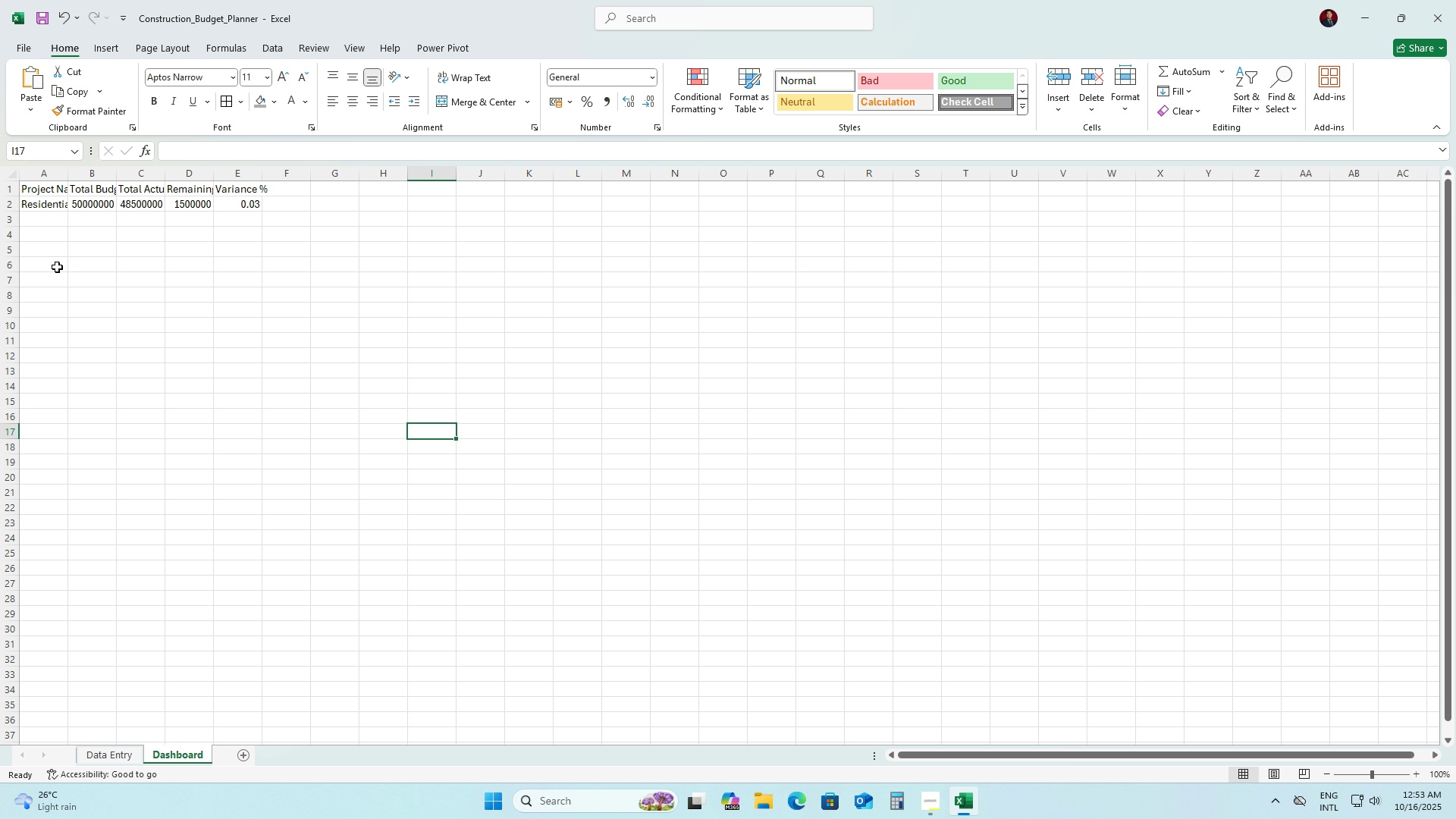 
wait(14.72)
 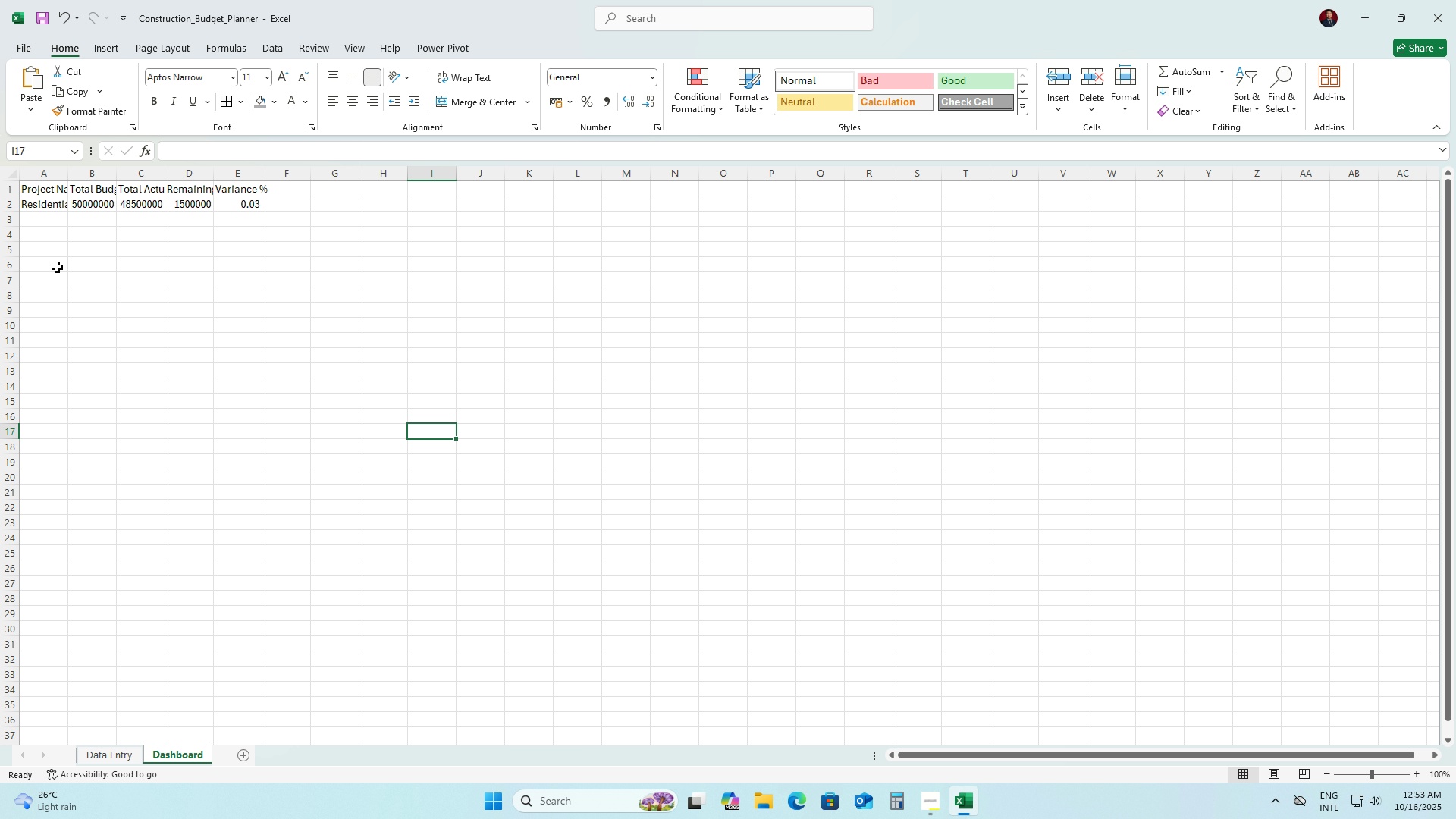 
mouse_move([60, 252])
 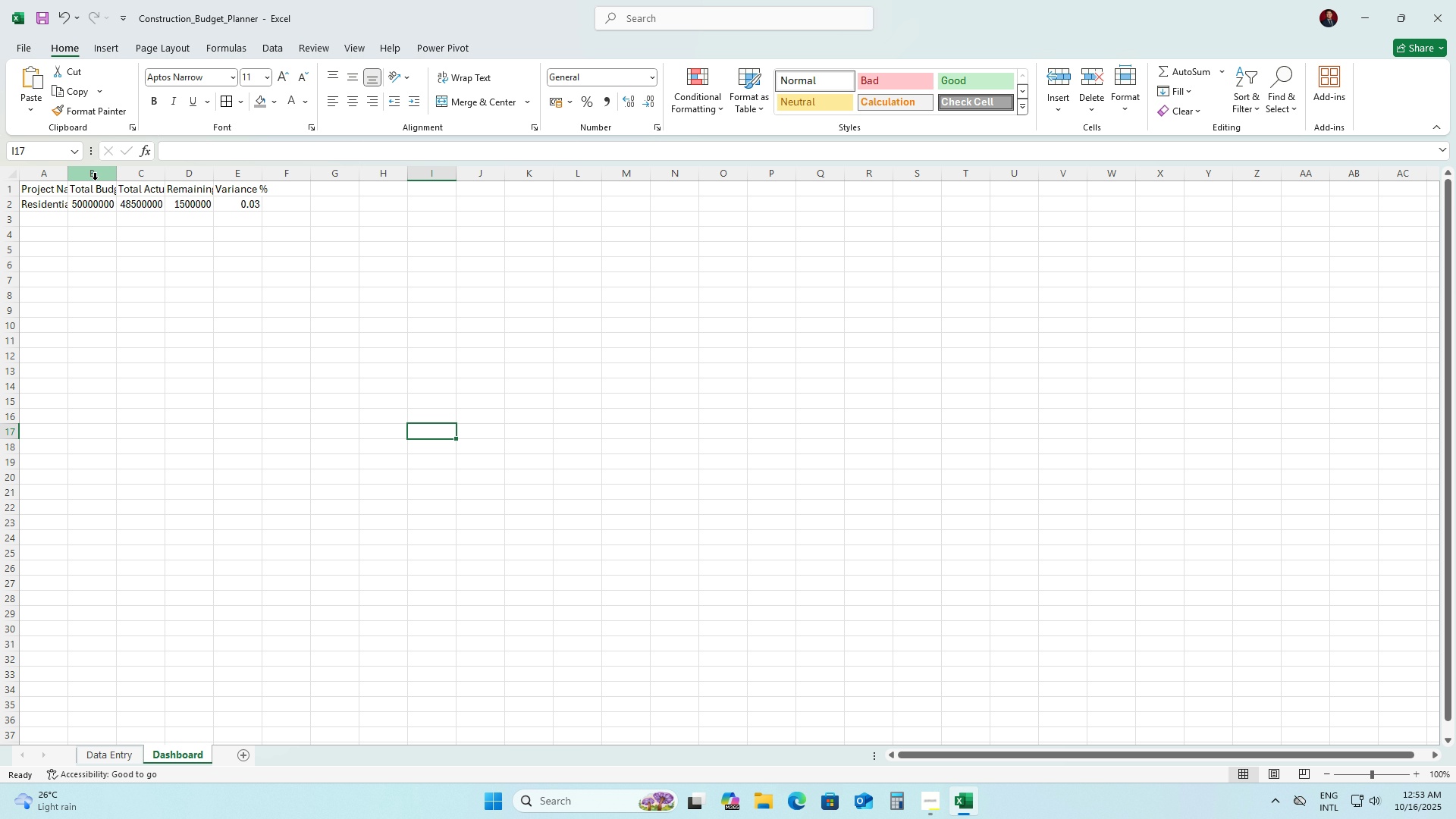 
left_click([95, 180])
 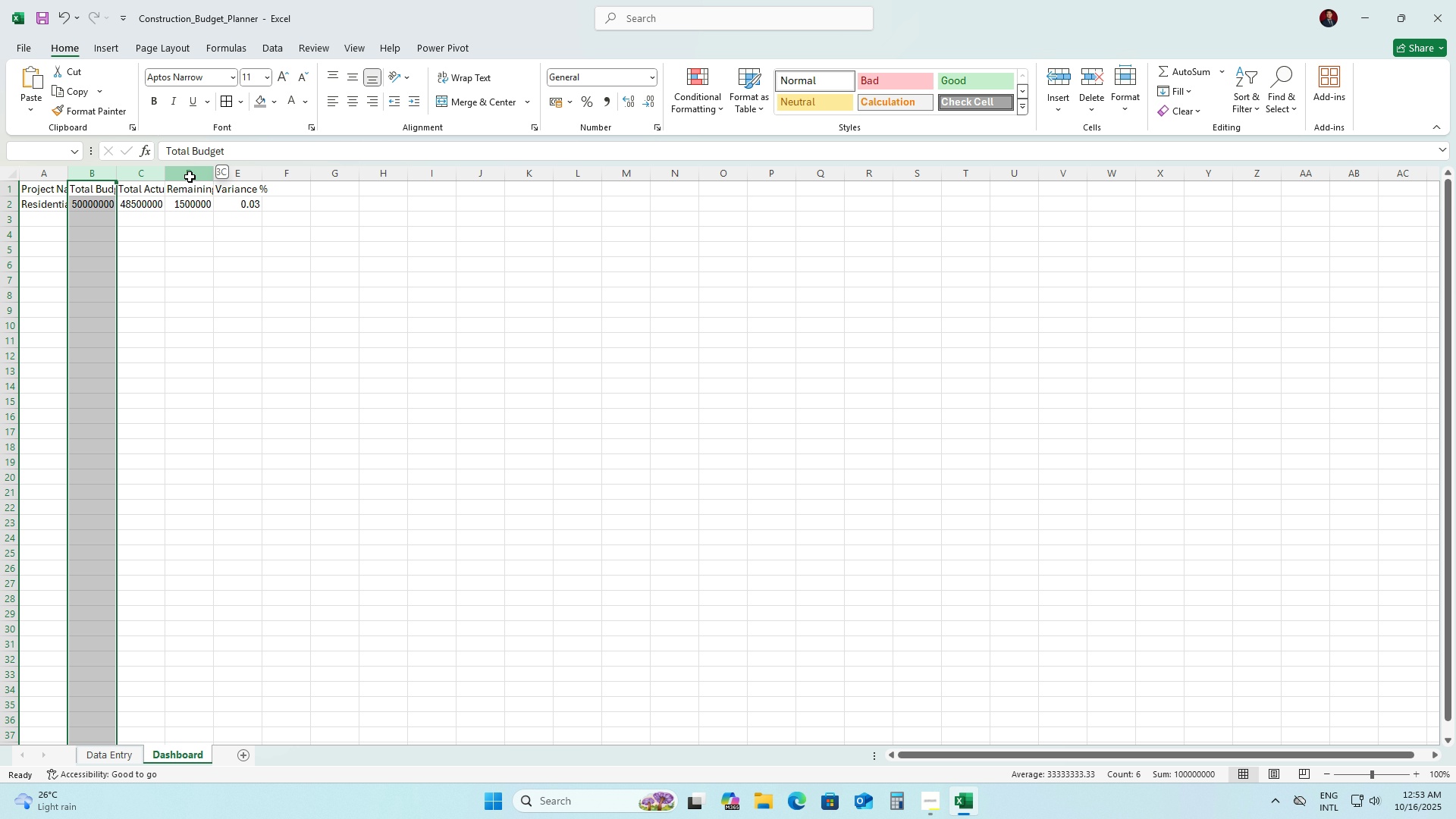 
key(Shift+ShiftLeft)
 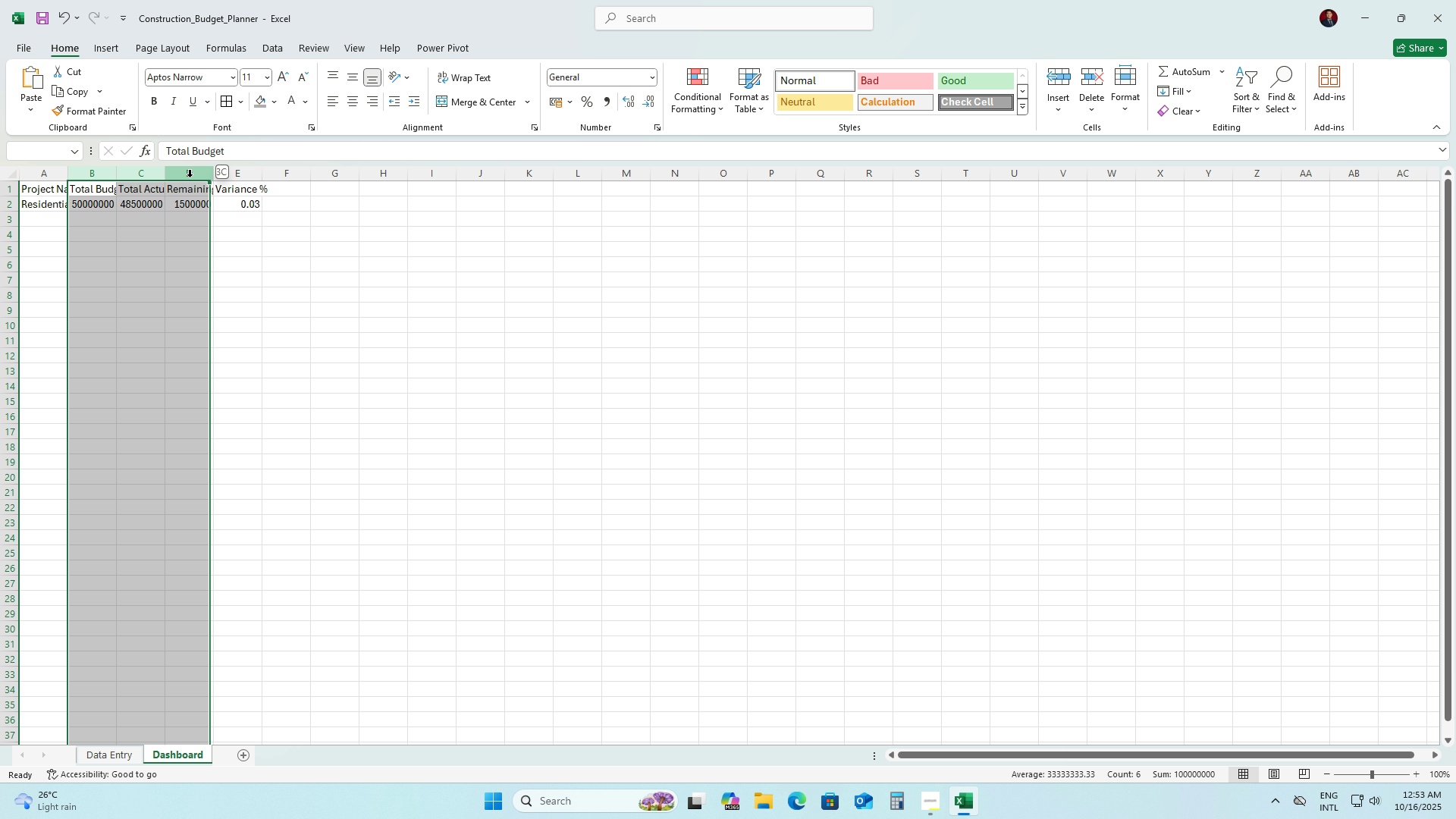 
left_click([190, 177])
 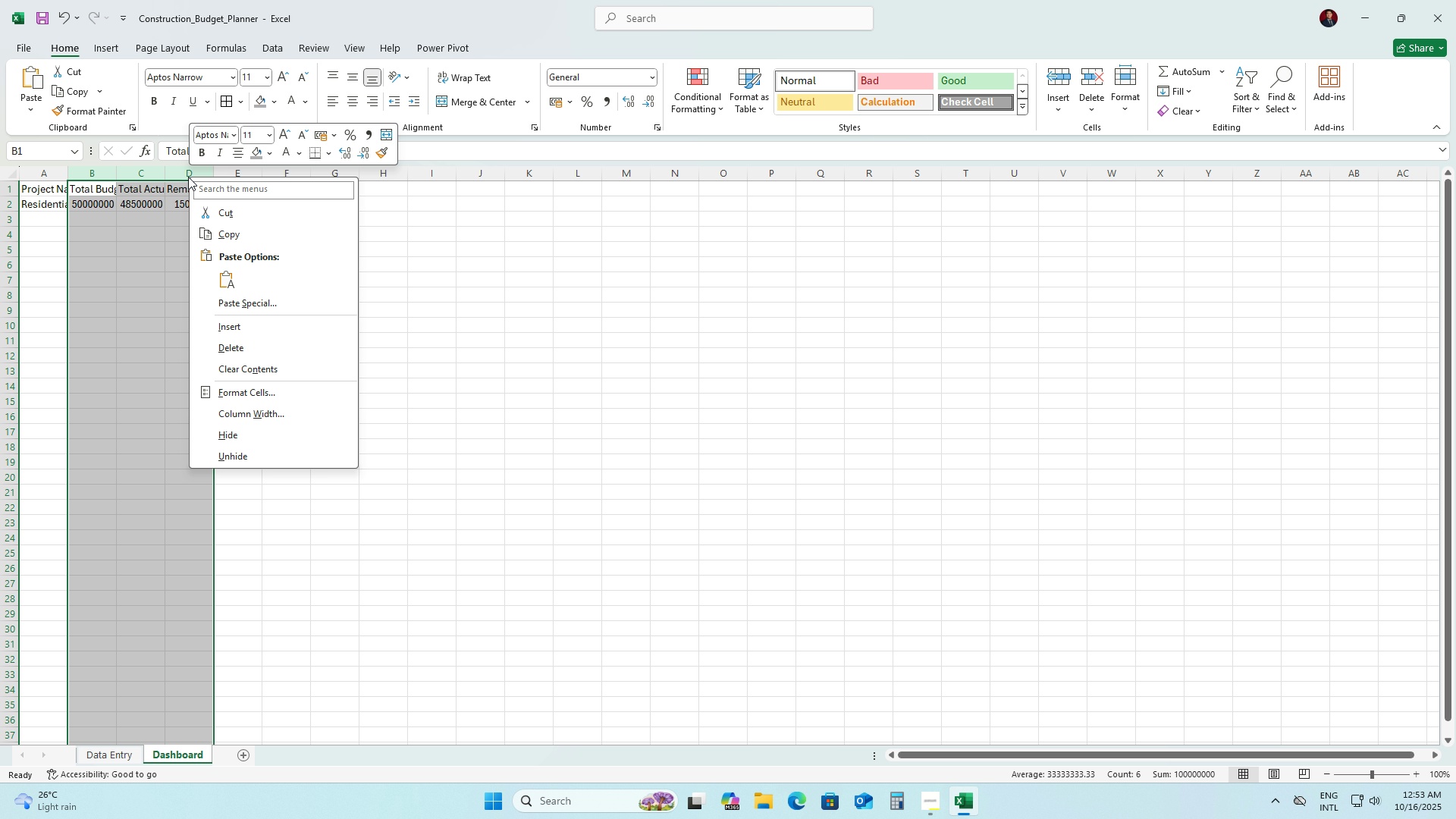 
right_click([188, 177])
 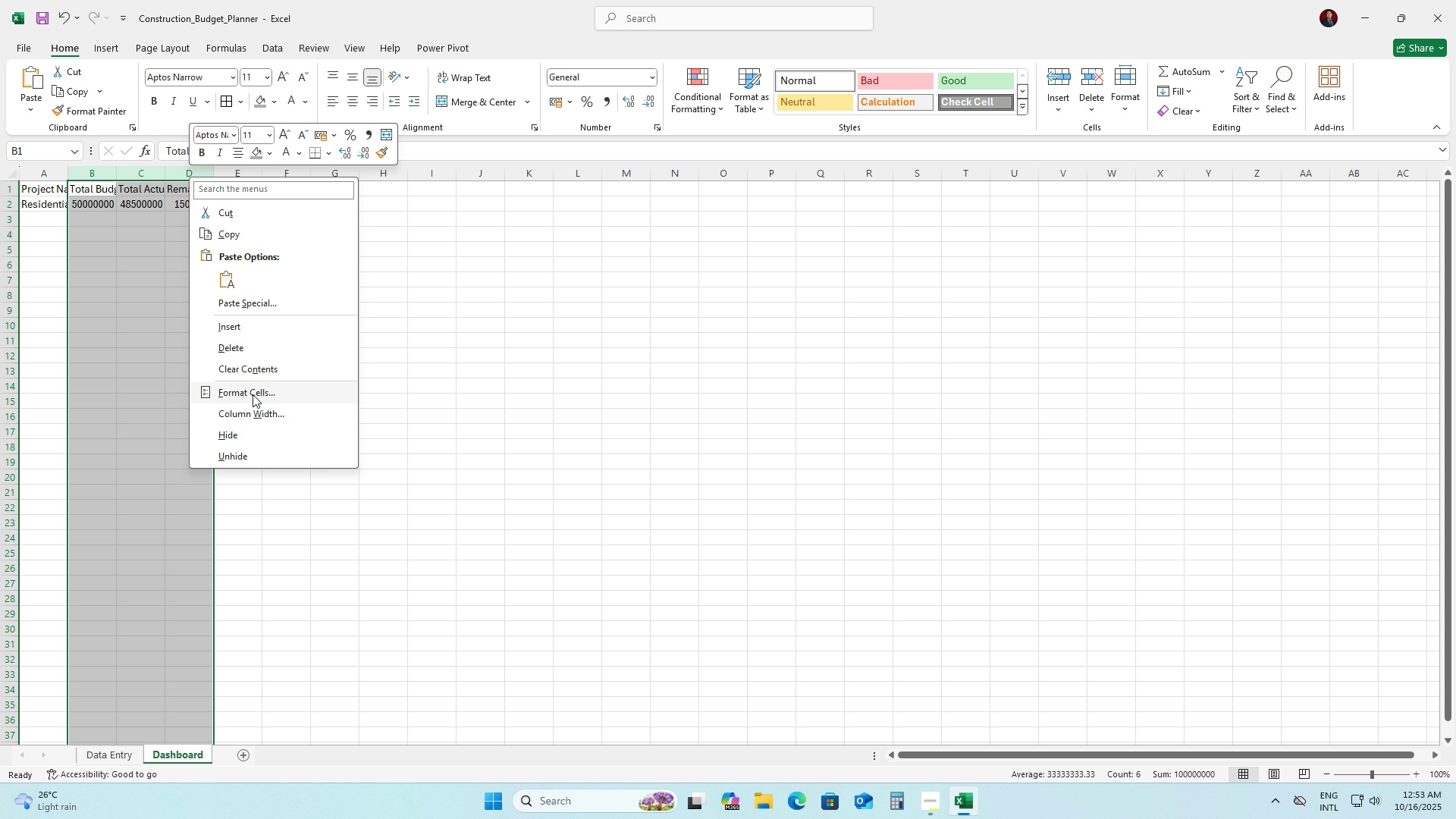 
left_click([250, 391])
 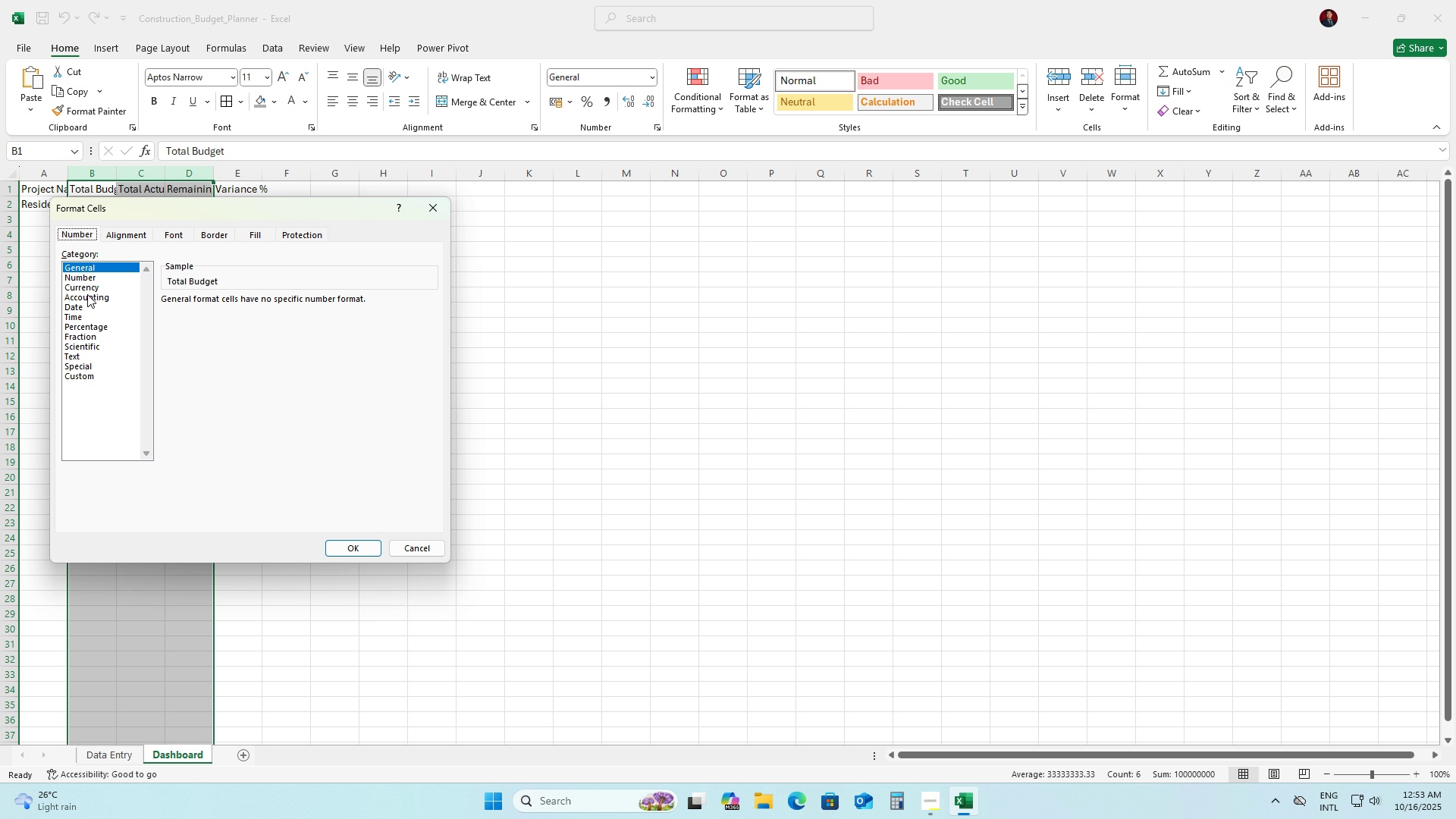 
left_click([90, 288])
 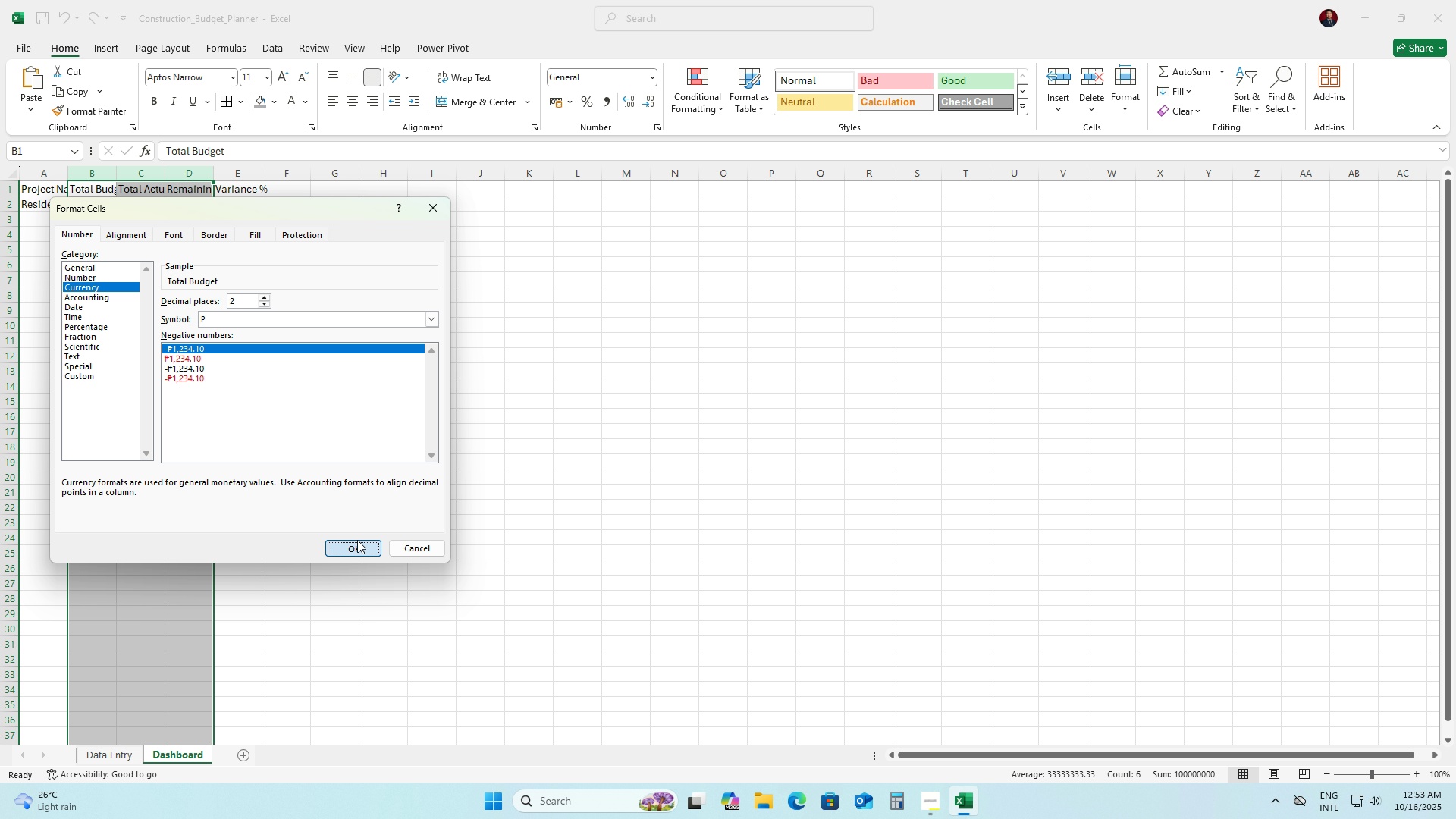 
left_click([357, 540])
 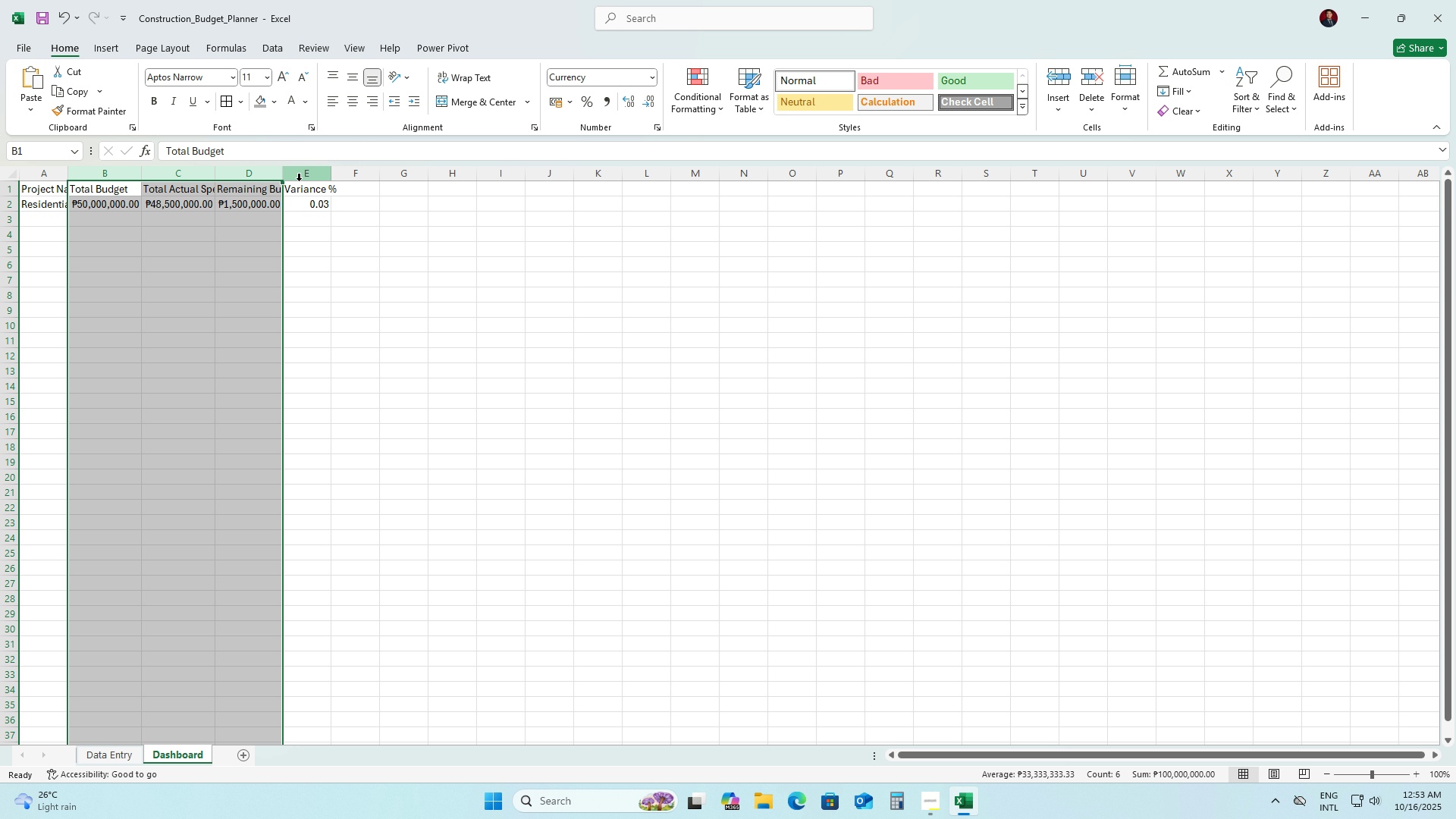 
left_click([300, 177])
 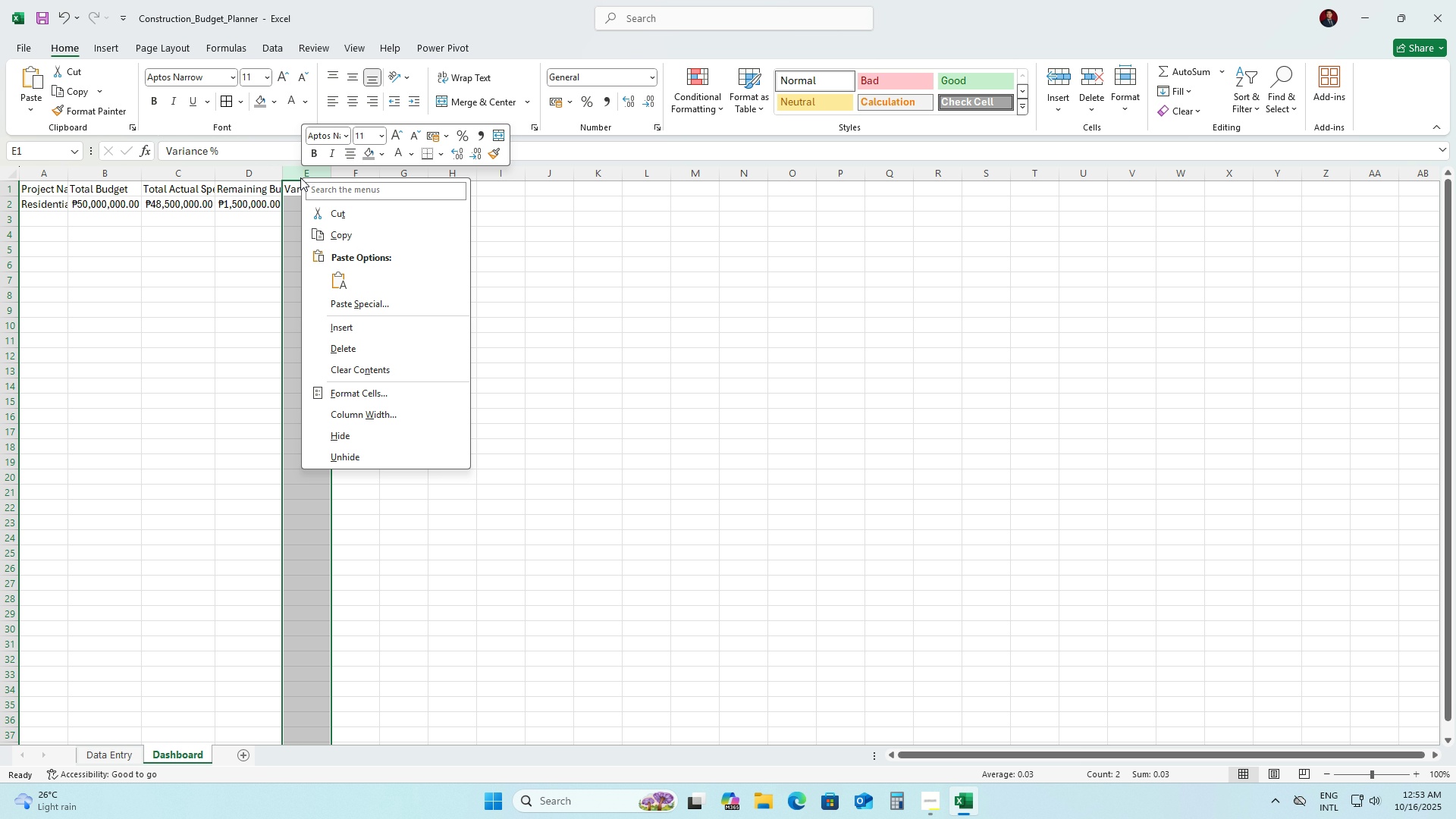 
right_click([300, 177])
 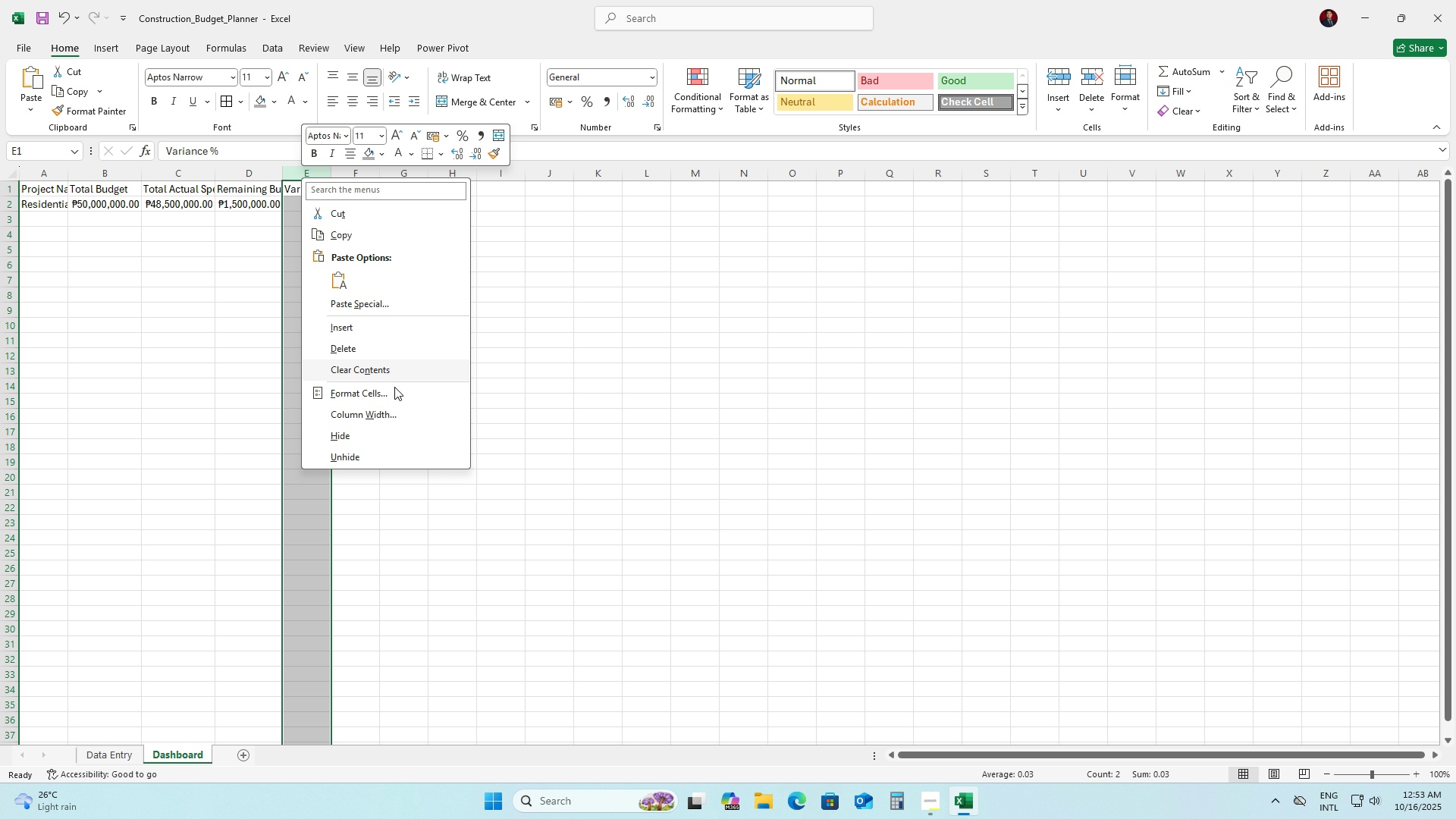 
left_click([398, 400])
 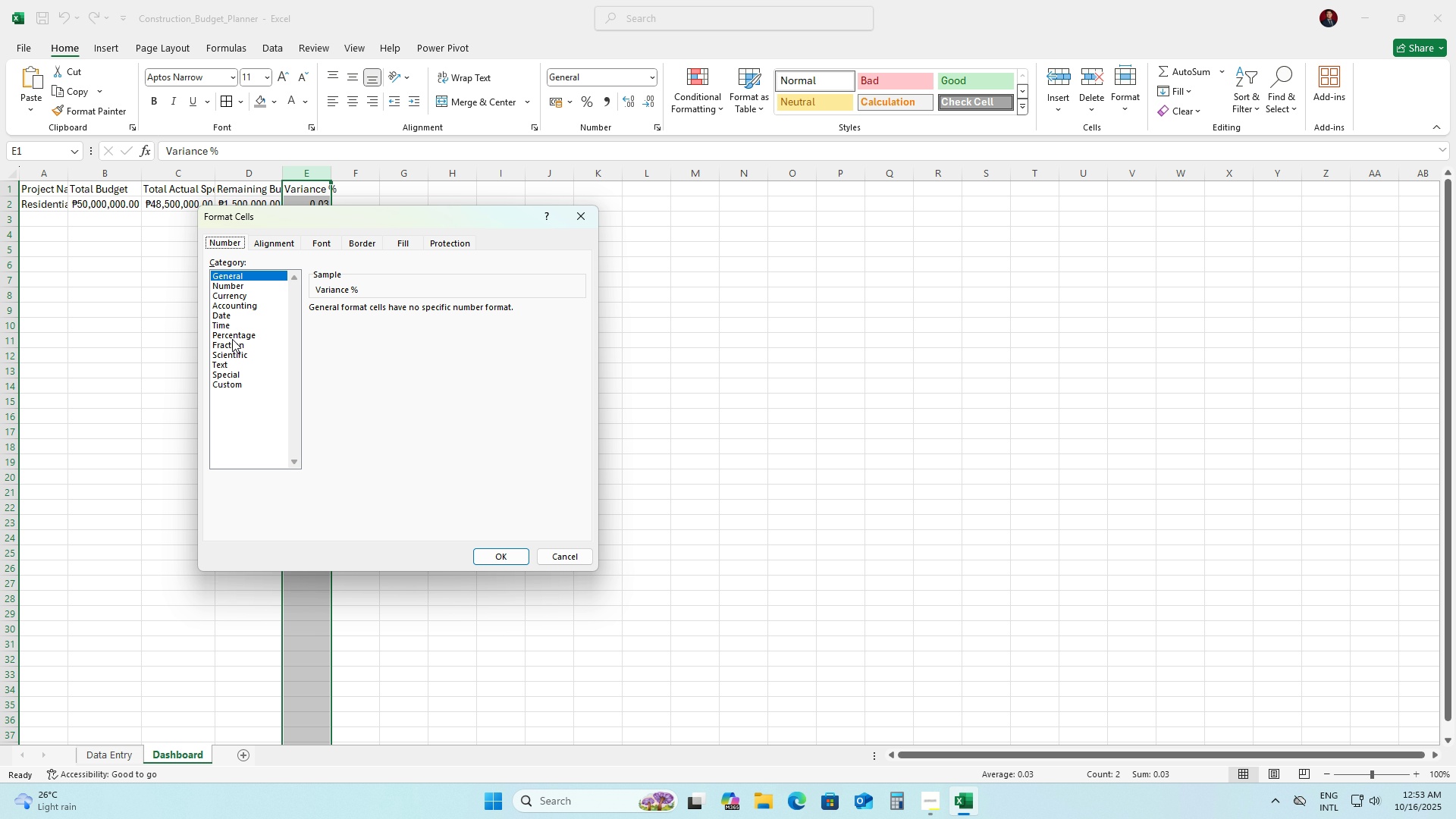 
left_click([233, 336])
 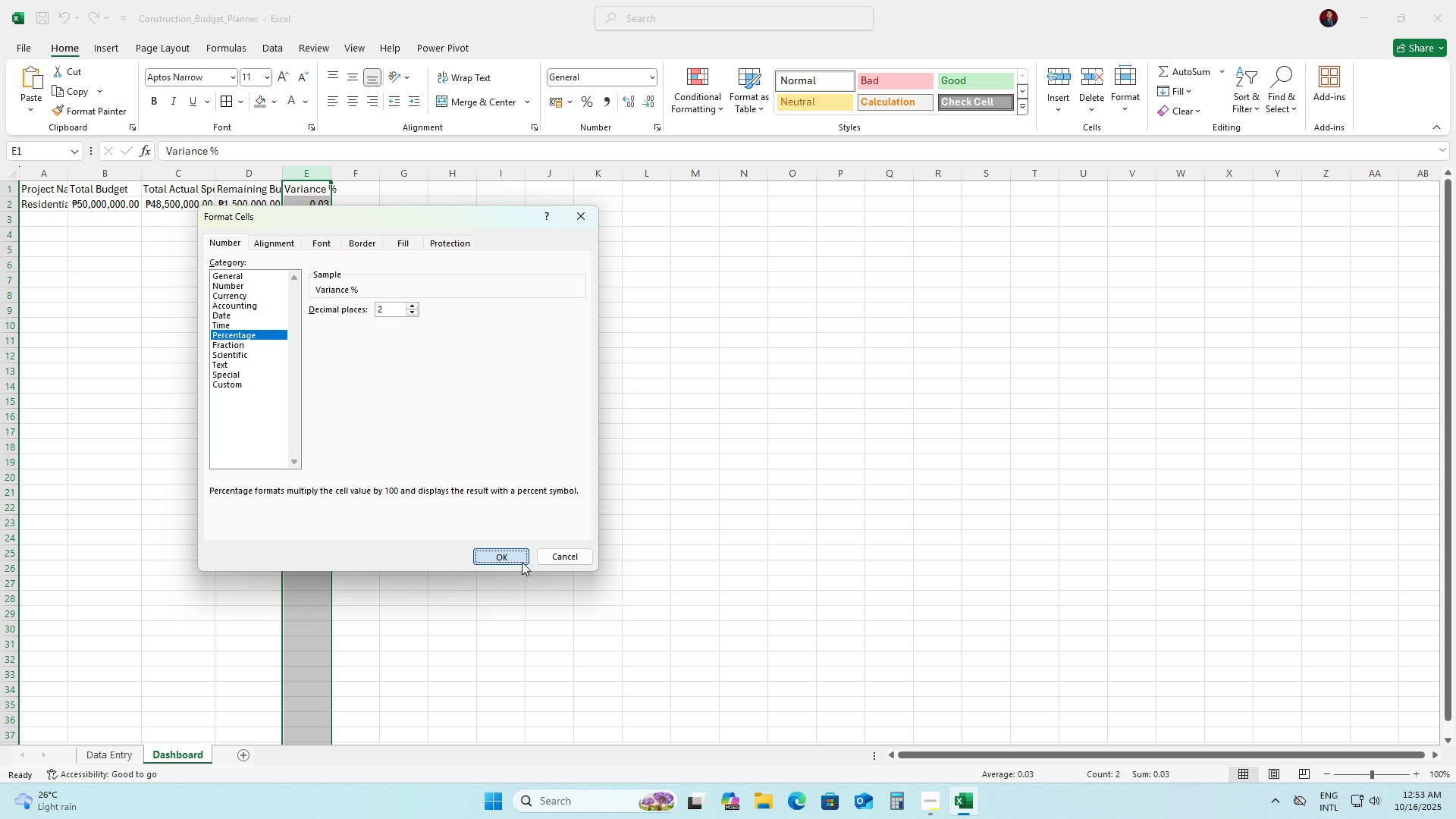 
left_click([522, 562])
 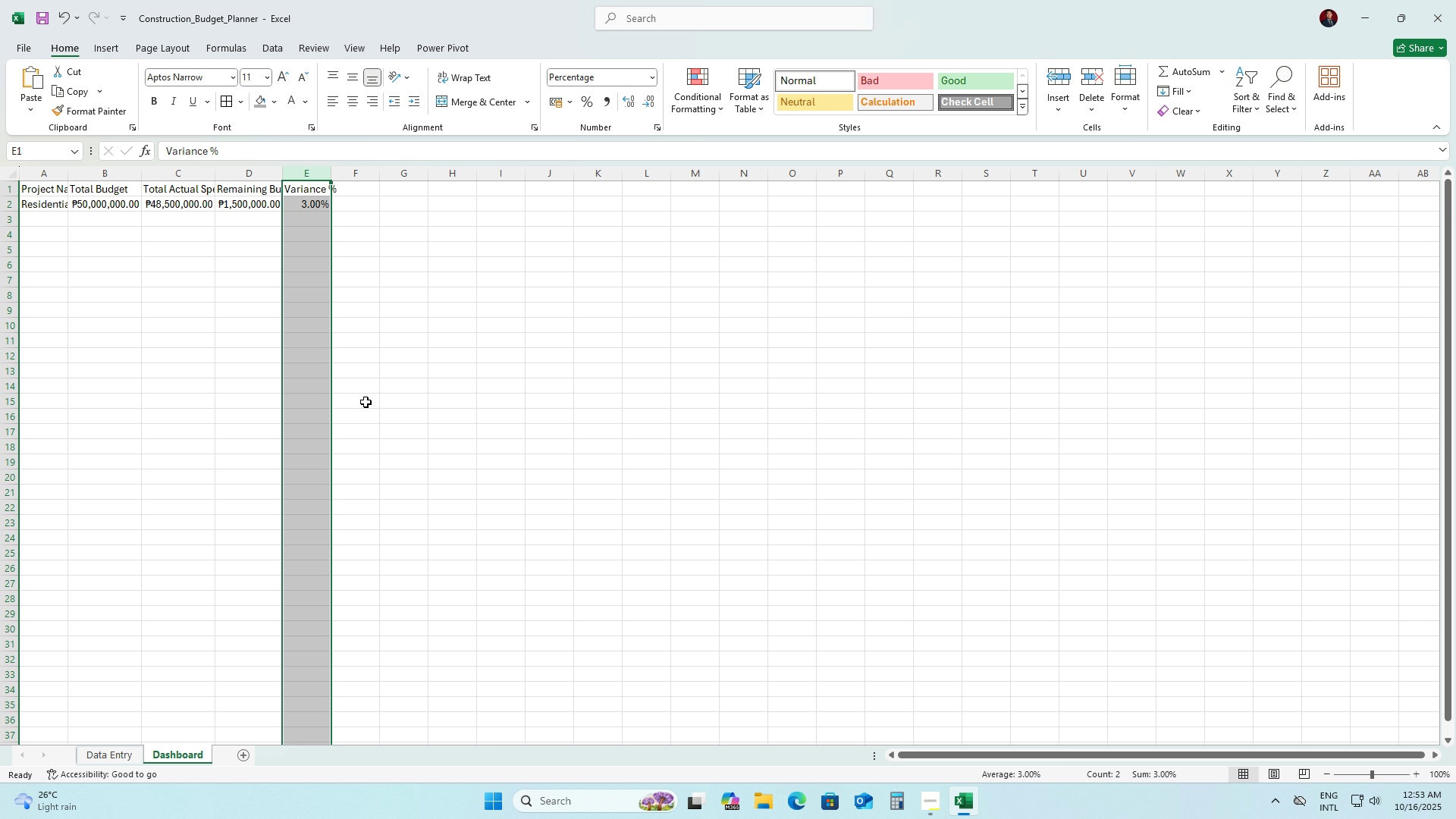 
left_click([439, 402])
 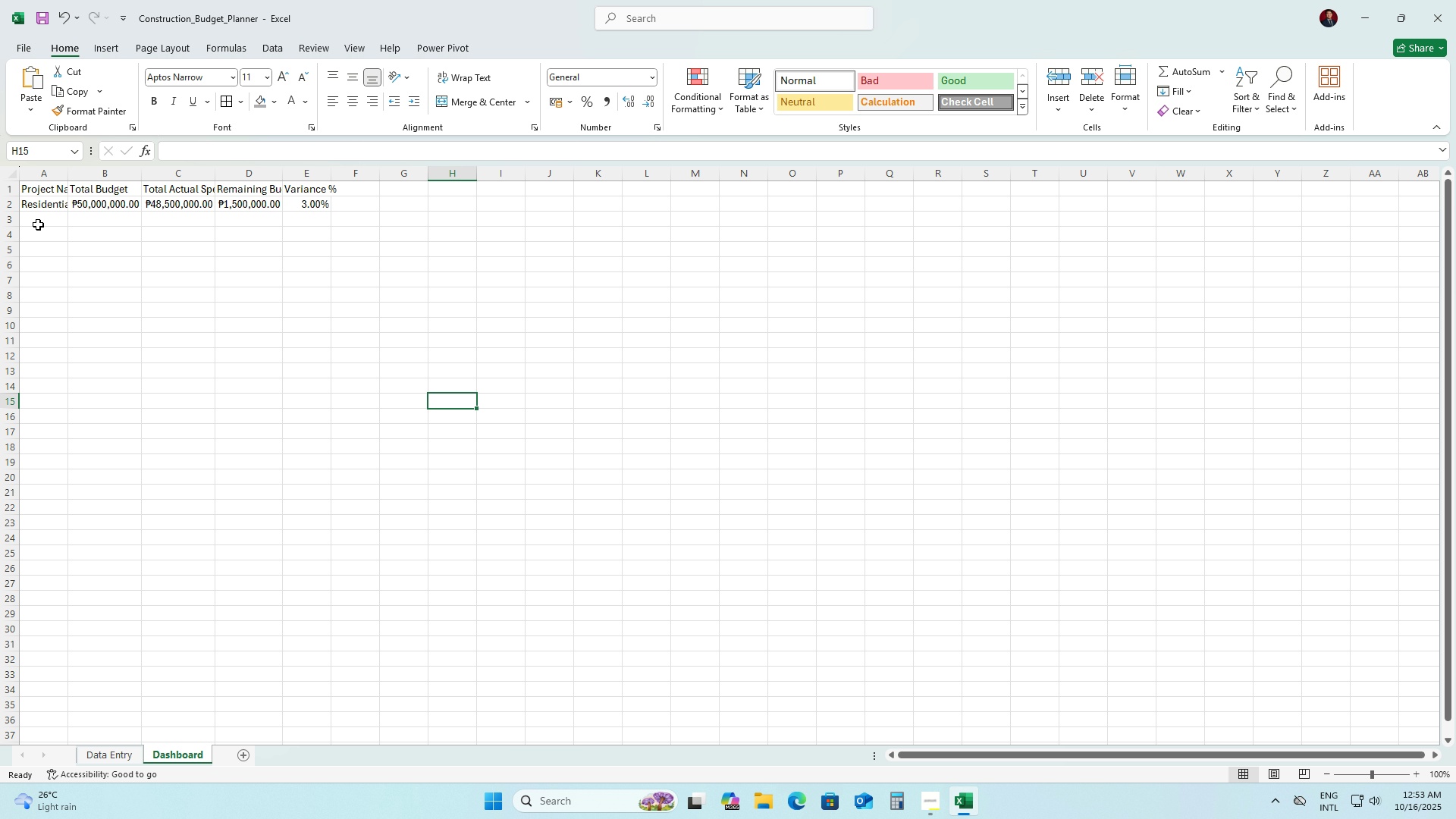 
left_click([38, 224])
 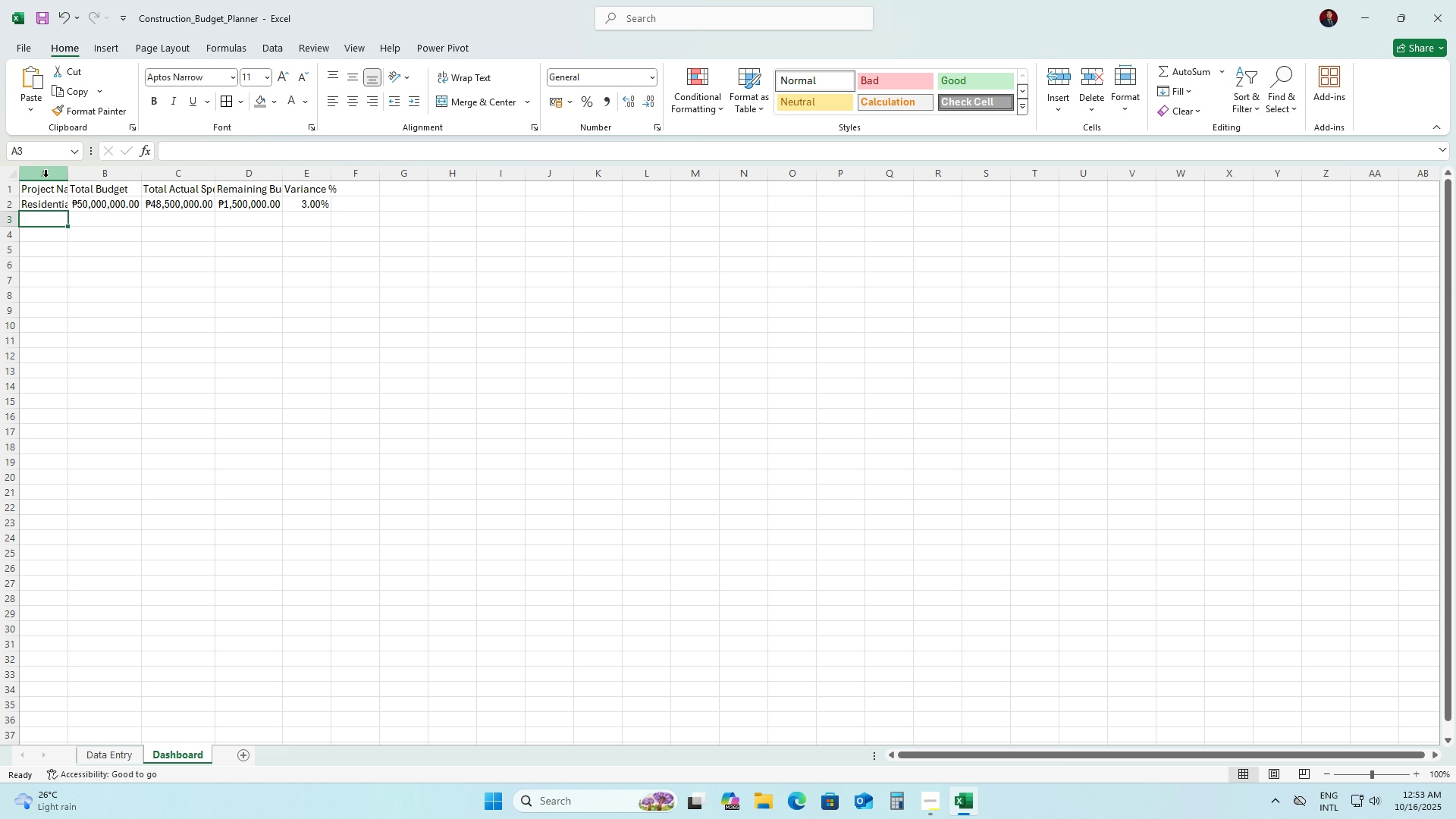 
left_click([46, 177])
 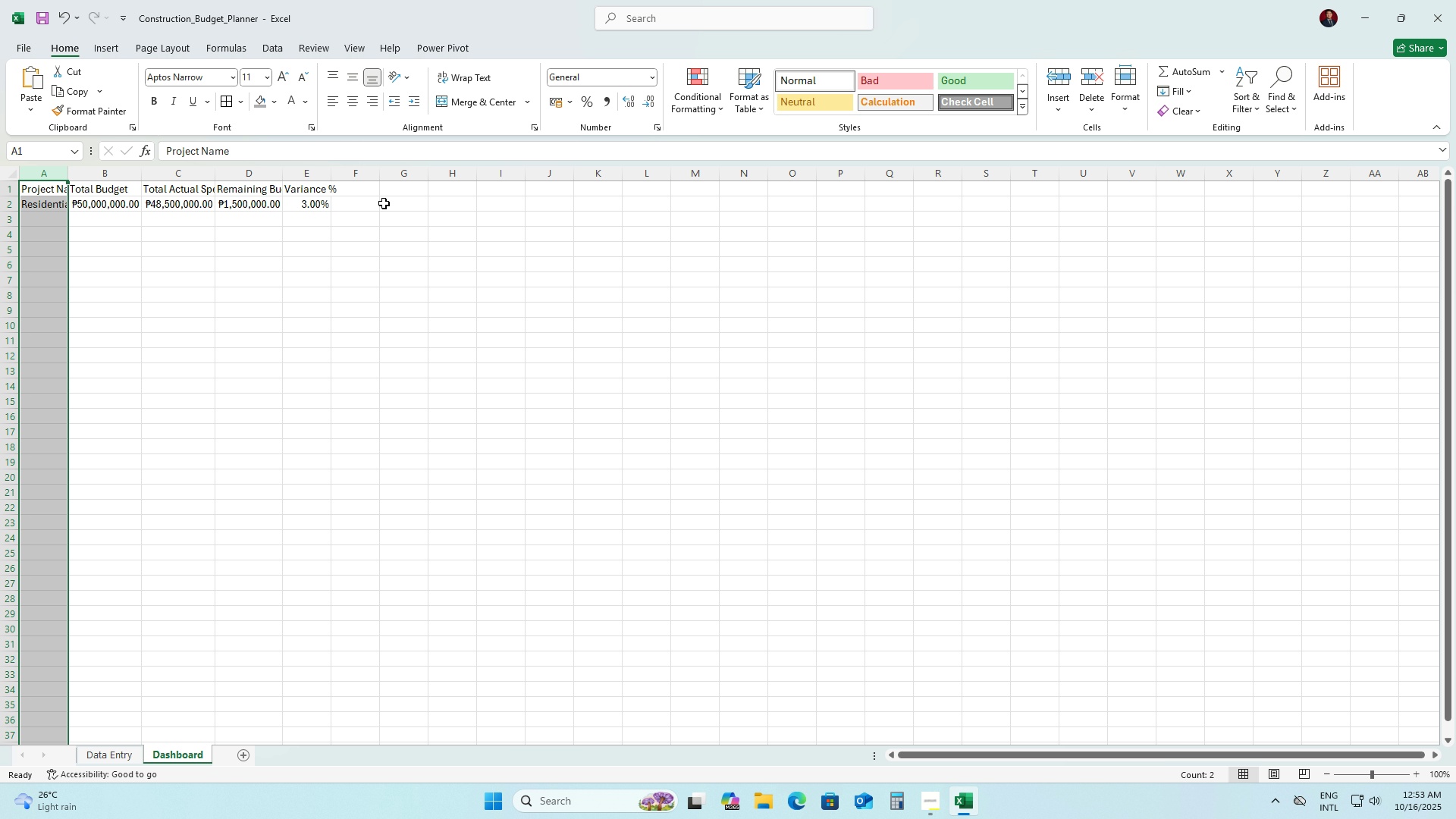 
hold_key(key=ShiftLeft, duration=0.59)
left_click([315, 175])
 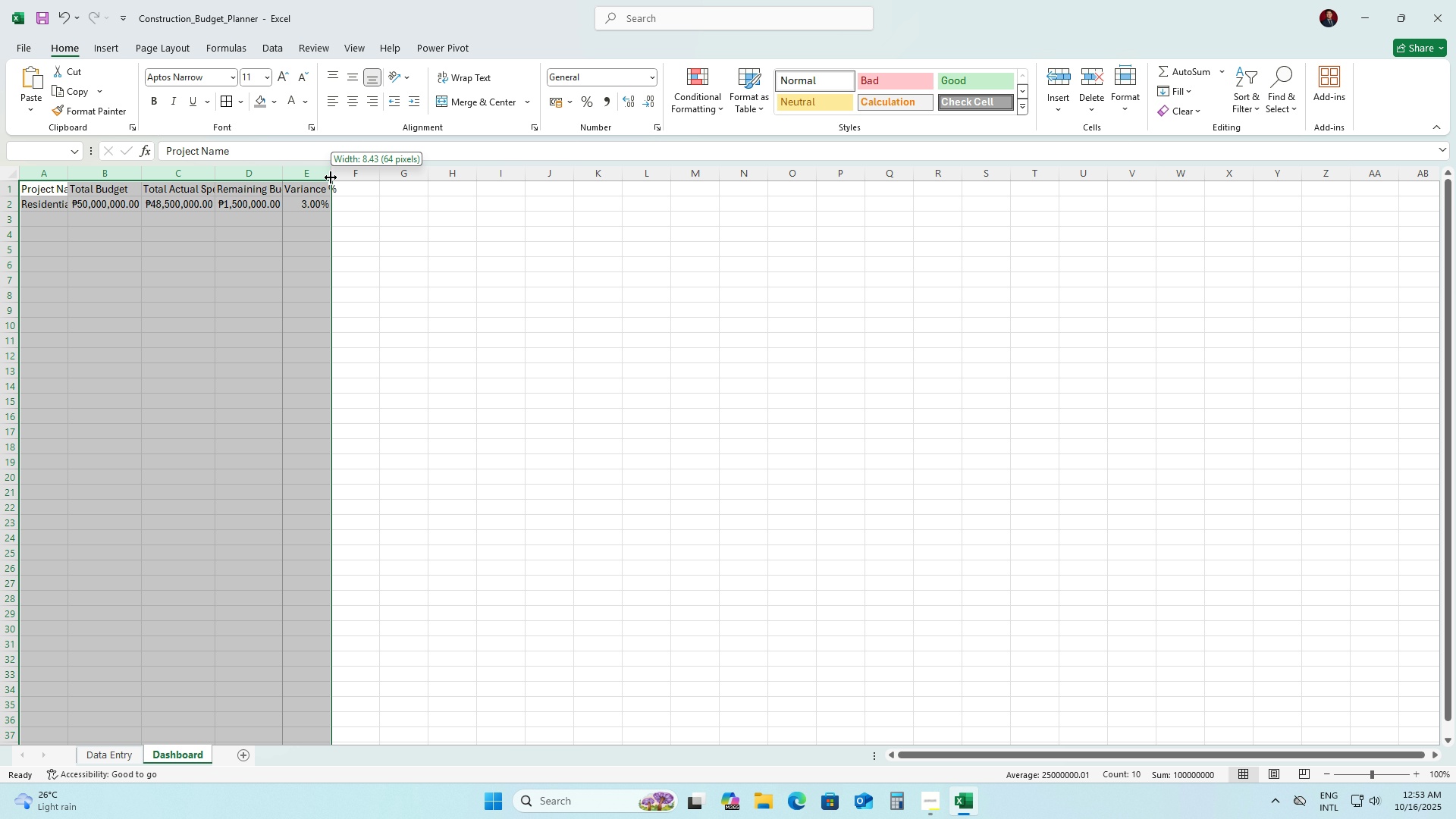 
left_click_drag(start_coordinate=[331, 177], to_coordinate=[381, 177])
 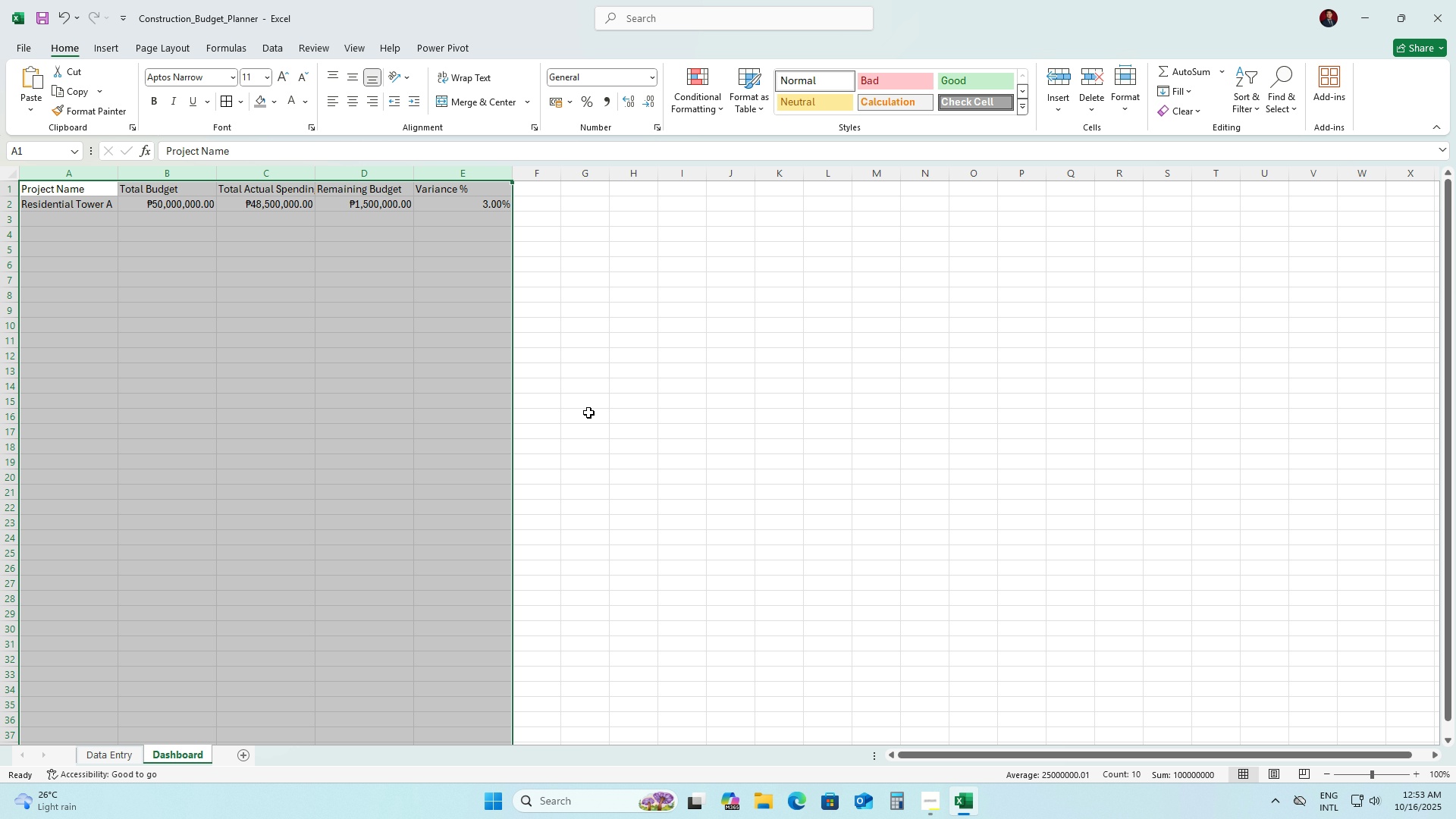 
left_click([600, 396])
 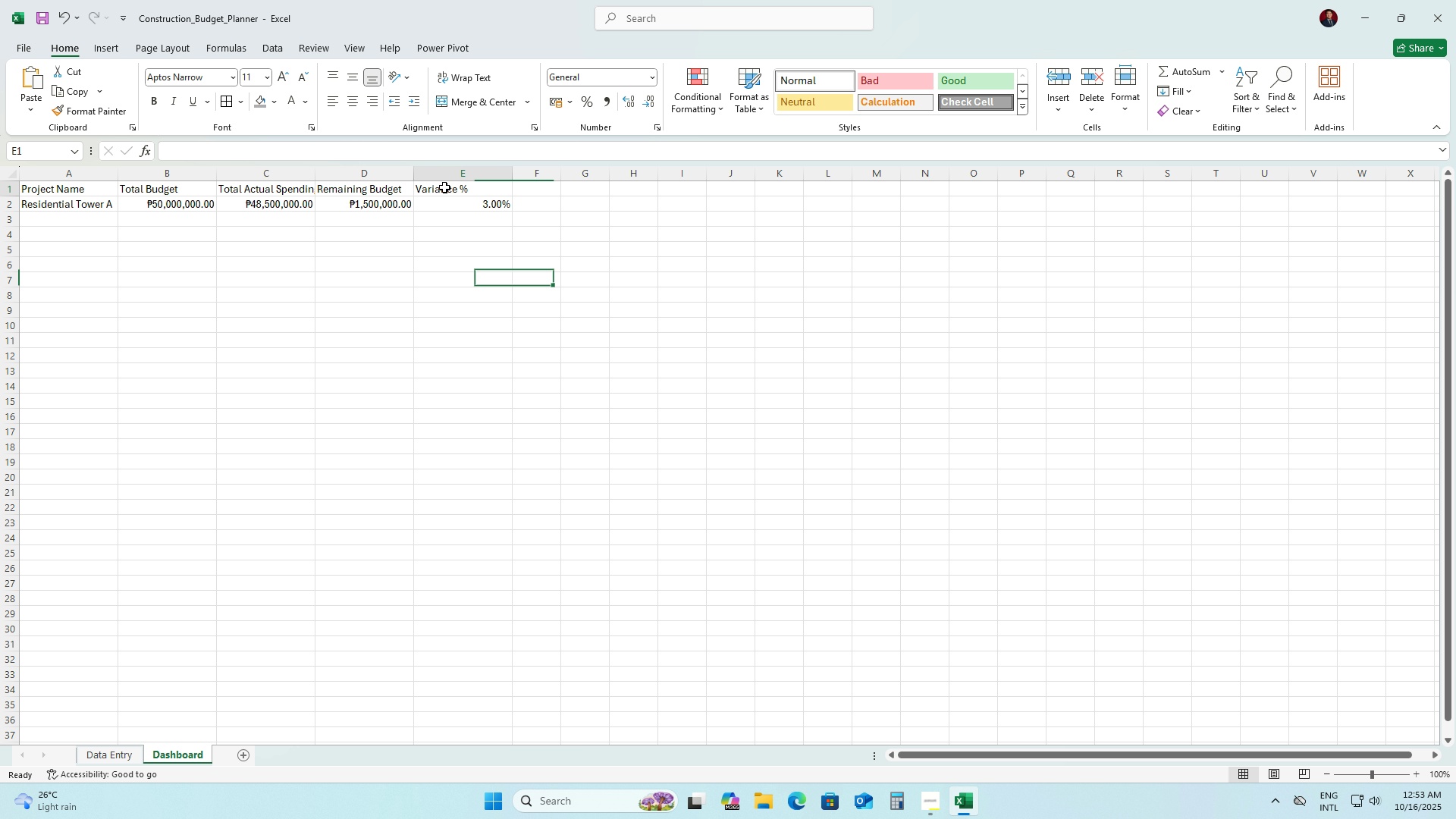 
left_click([444, 187])
 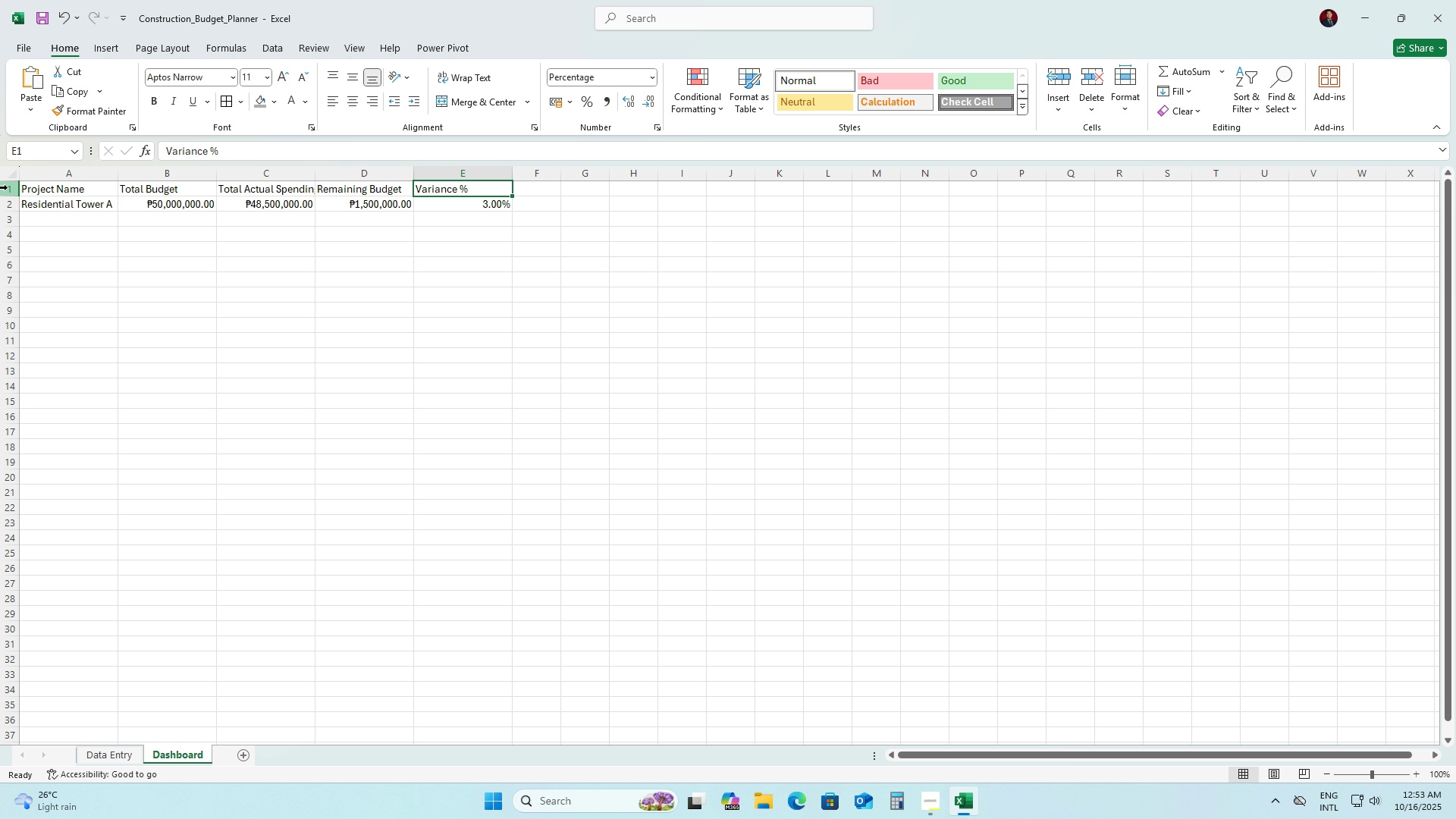 
left_click([8, 187])
 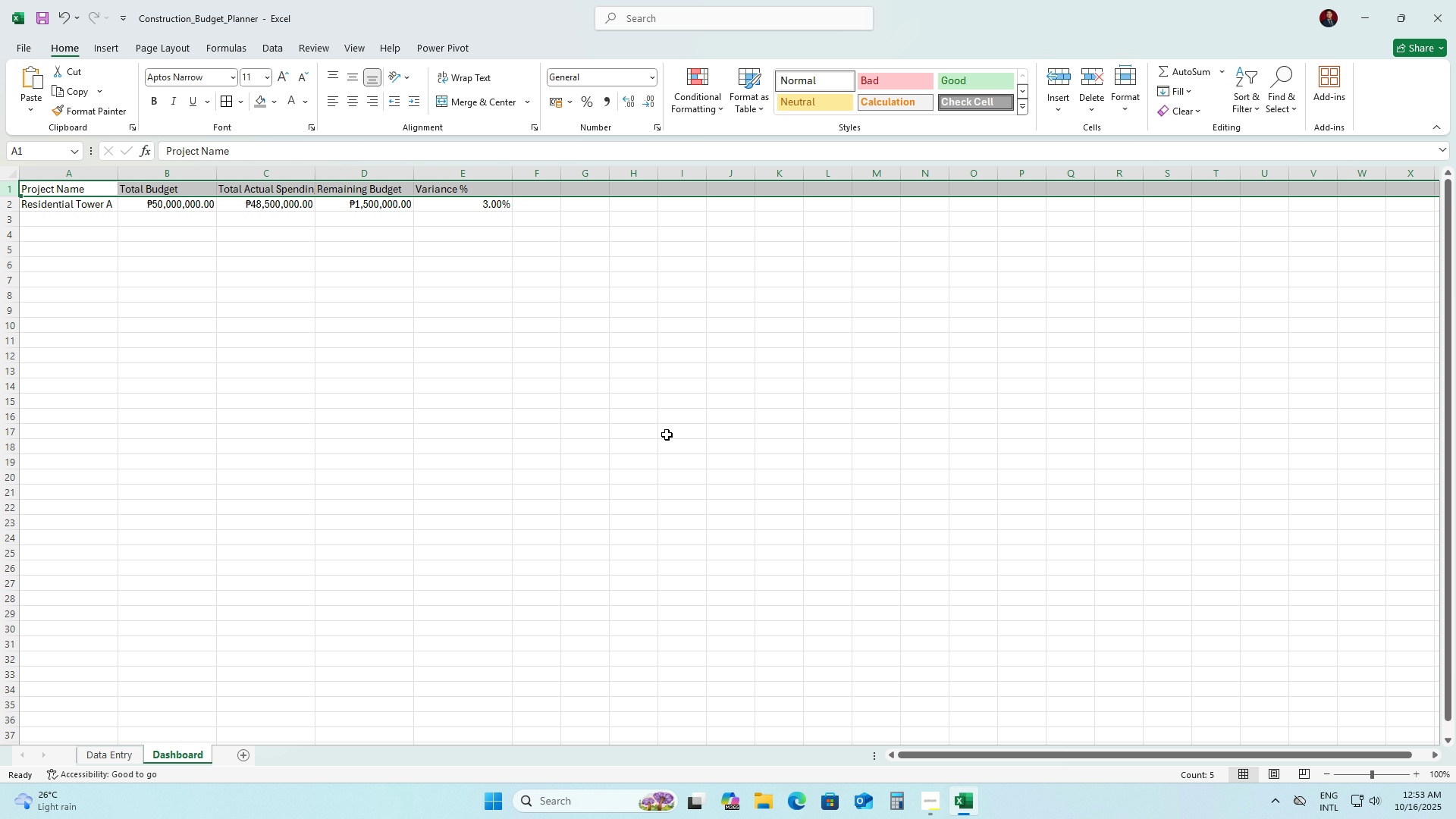 
hold_key(key=ControlLeft, duration=0.61)
 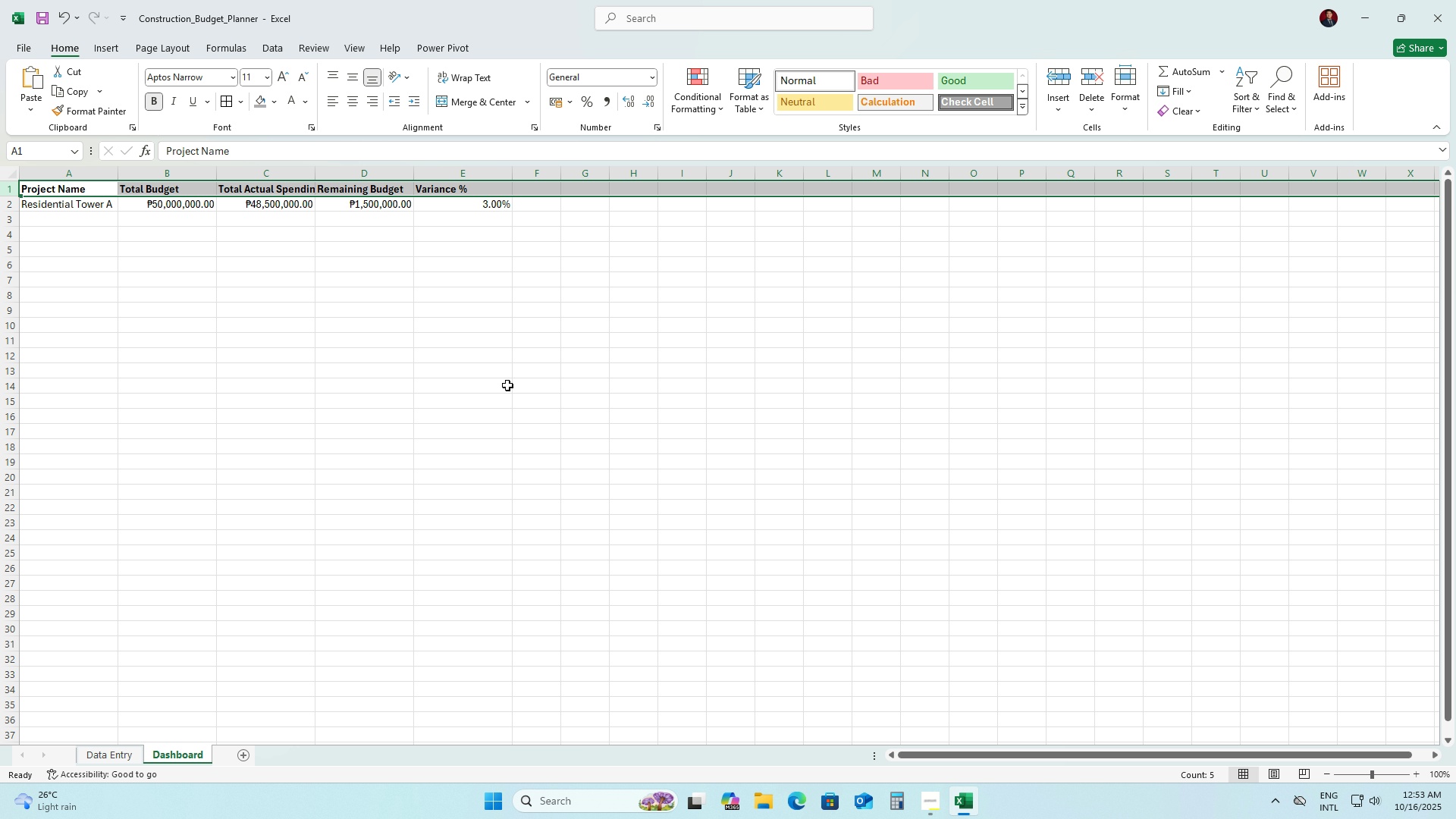 
key(Control+B)
 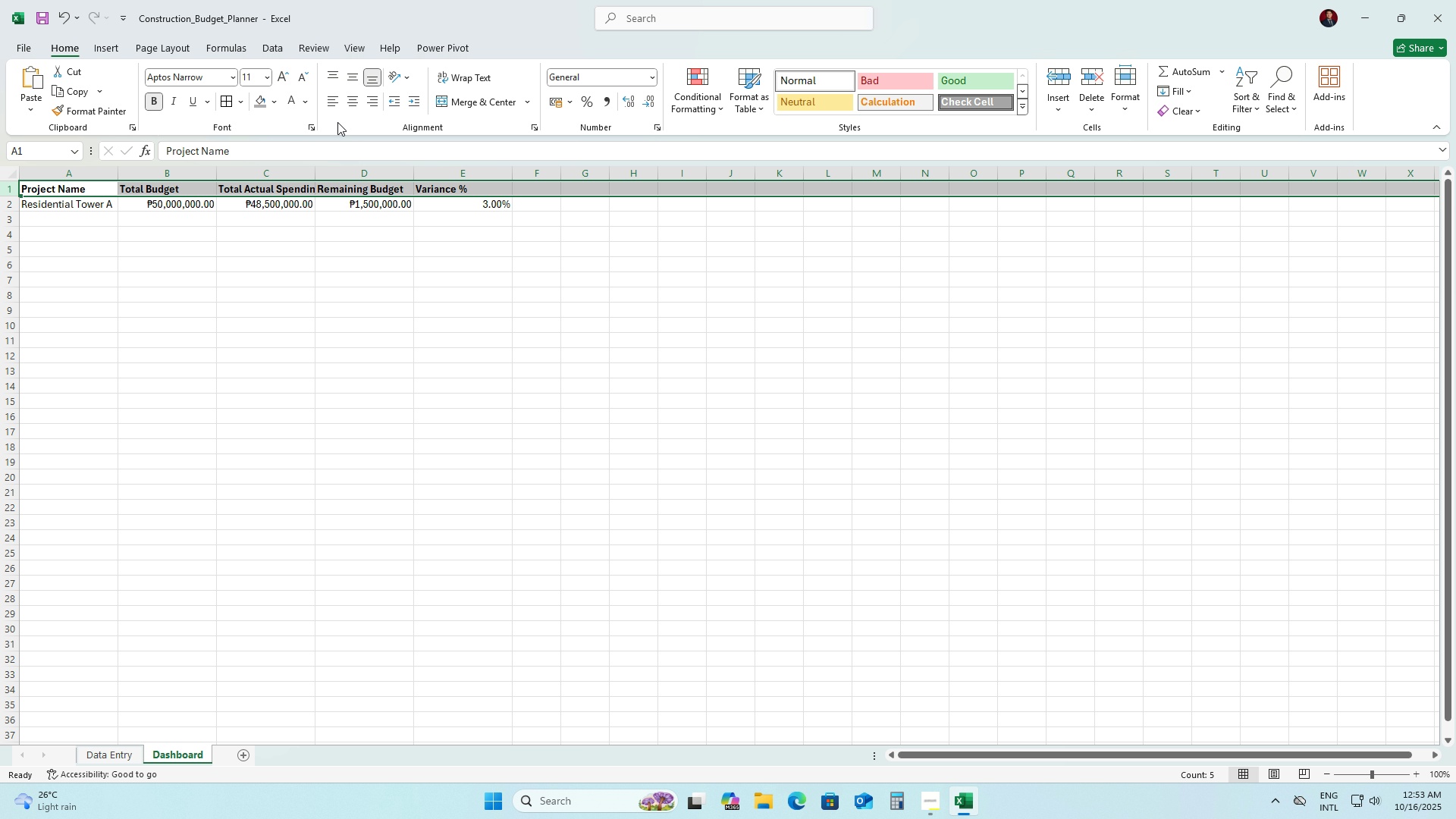 
left_click([260, 100])
 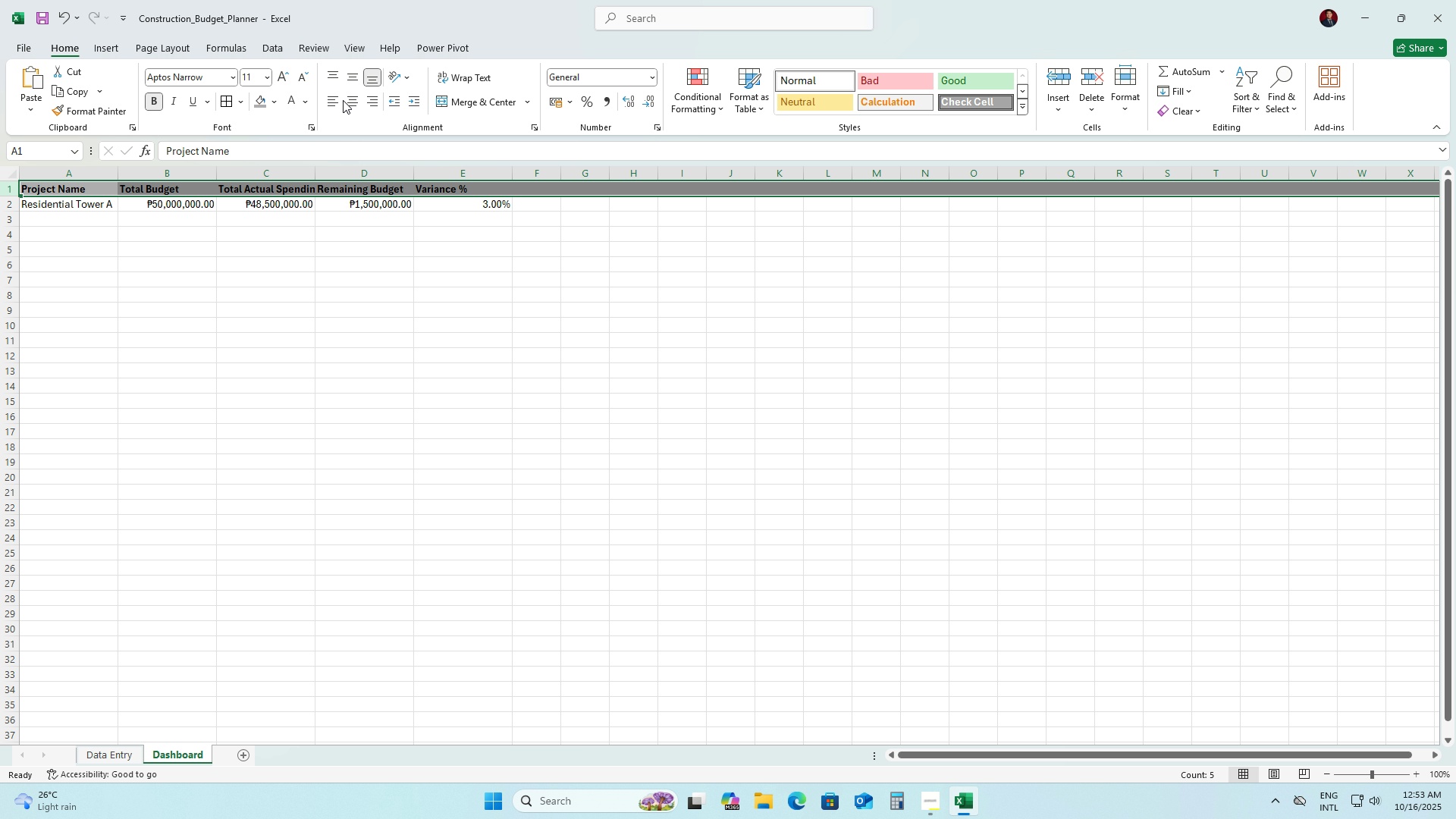 
left_click([352, 102])
 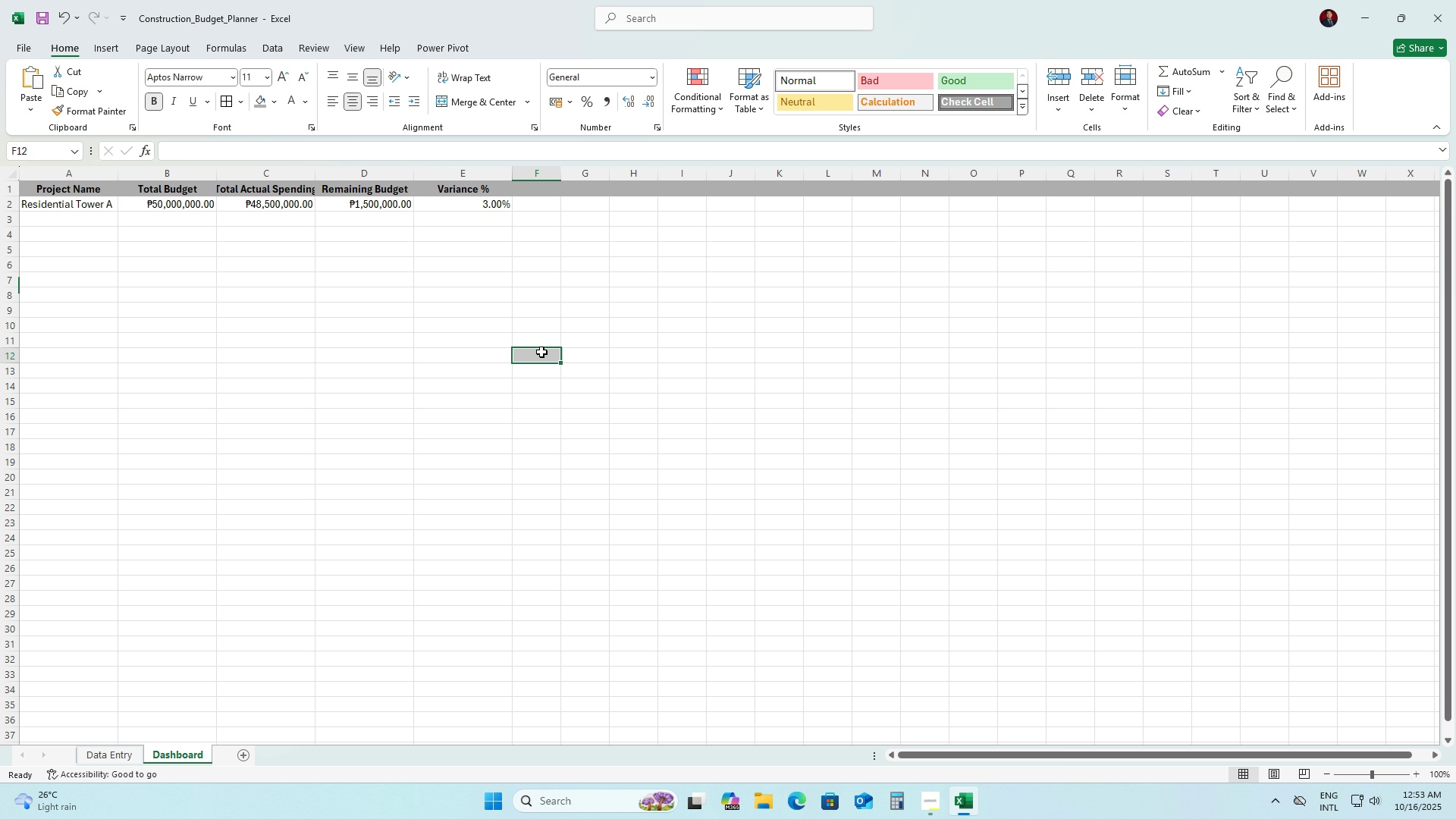 
left_click([541, 352])
 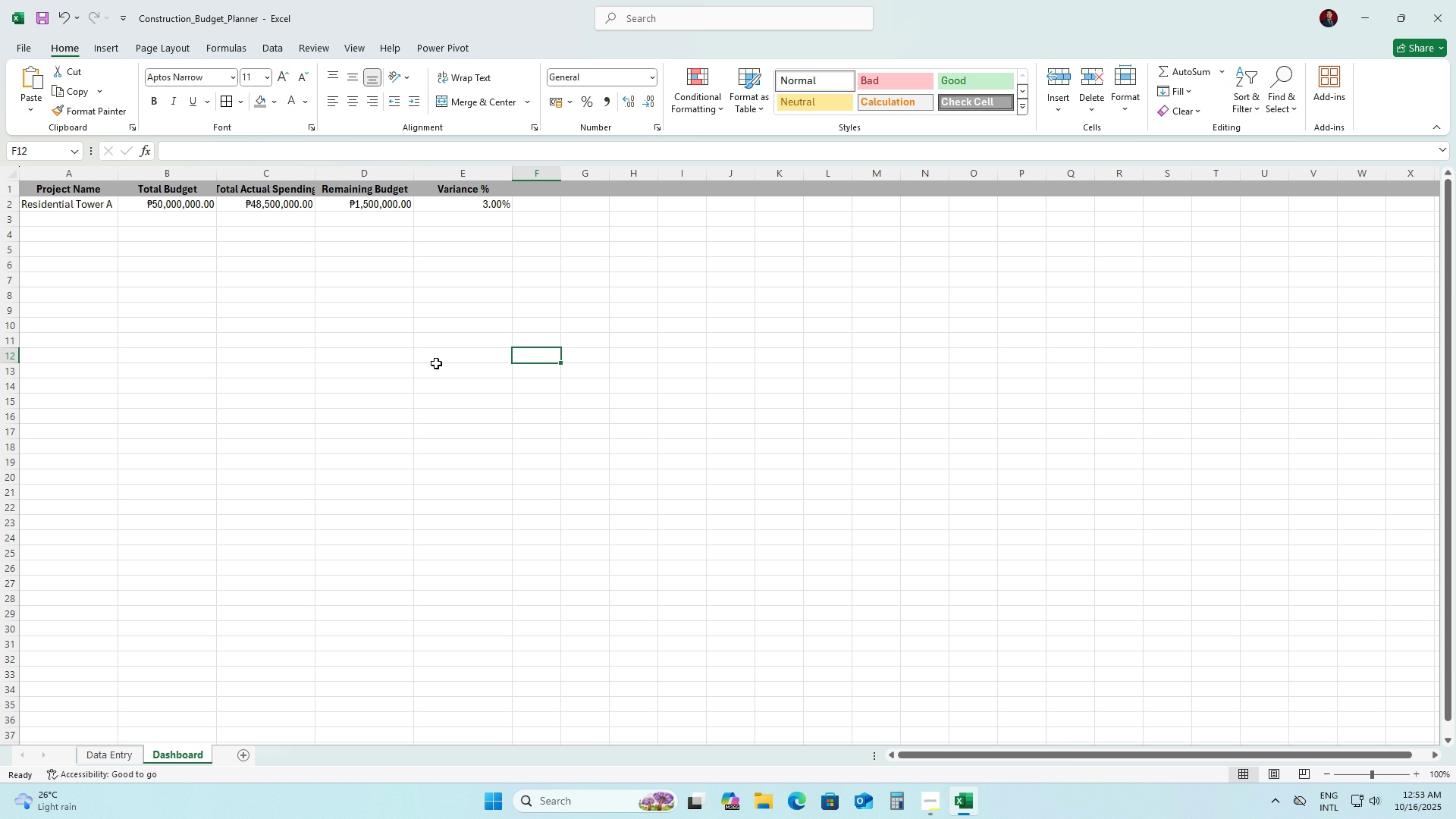 
left_click([375, 342])
 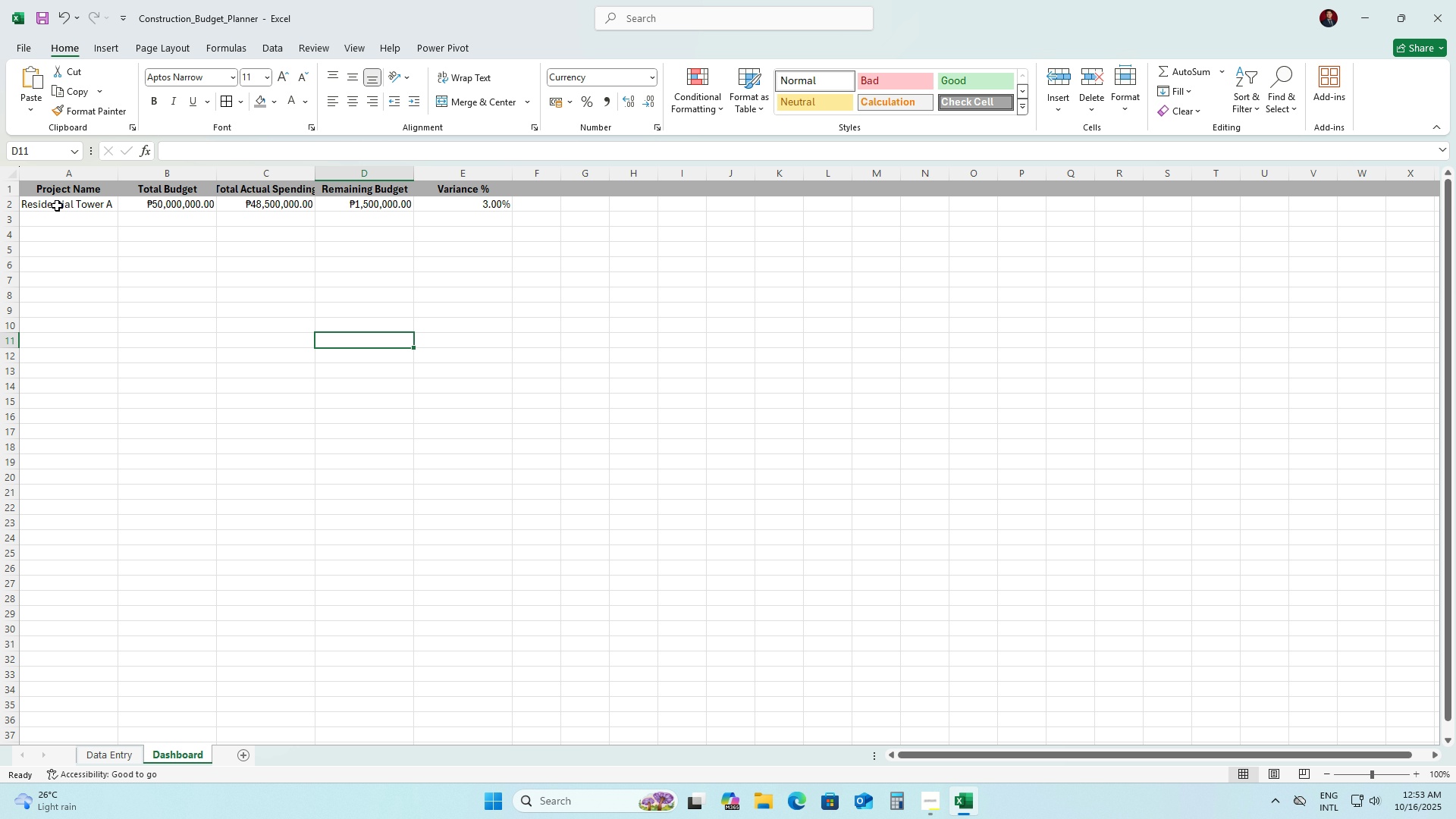 
wait(16.34)
 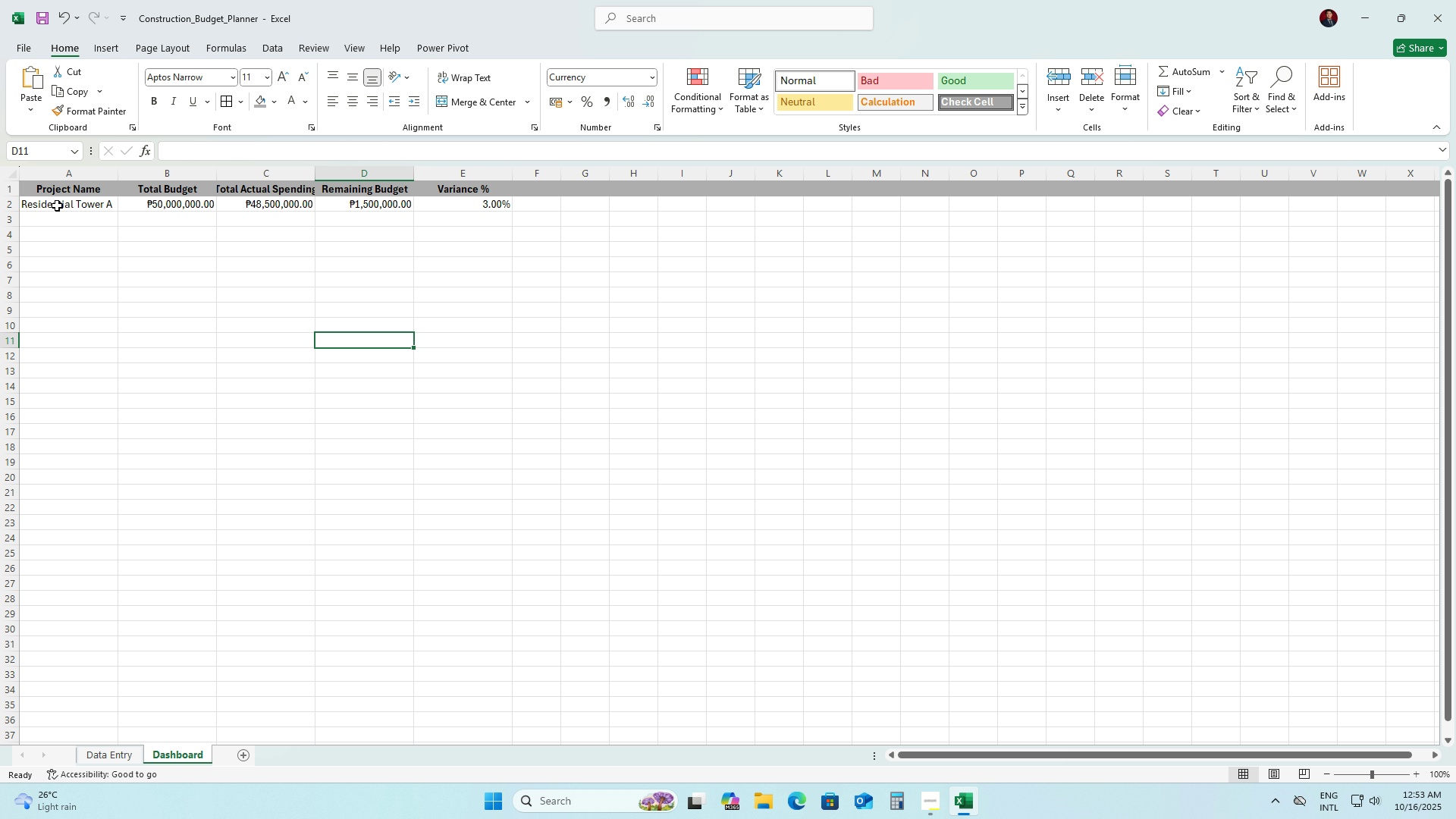 
left_click([39, 187])
 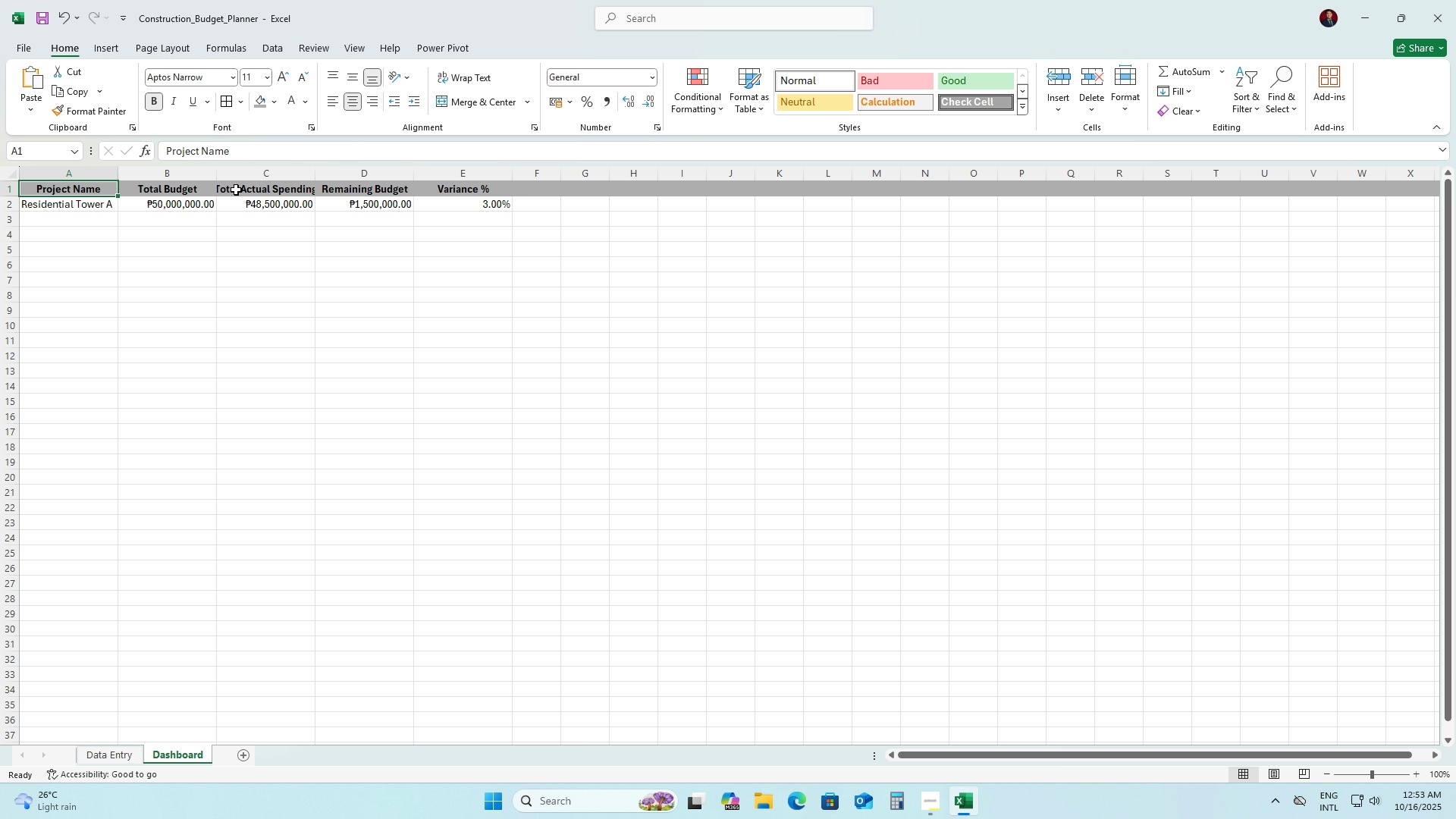 
hold_key(key=ShiftLeft, duration=0.72)
left_click([281, 188])
 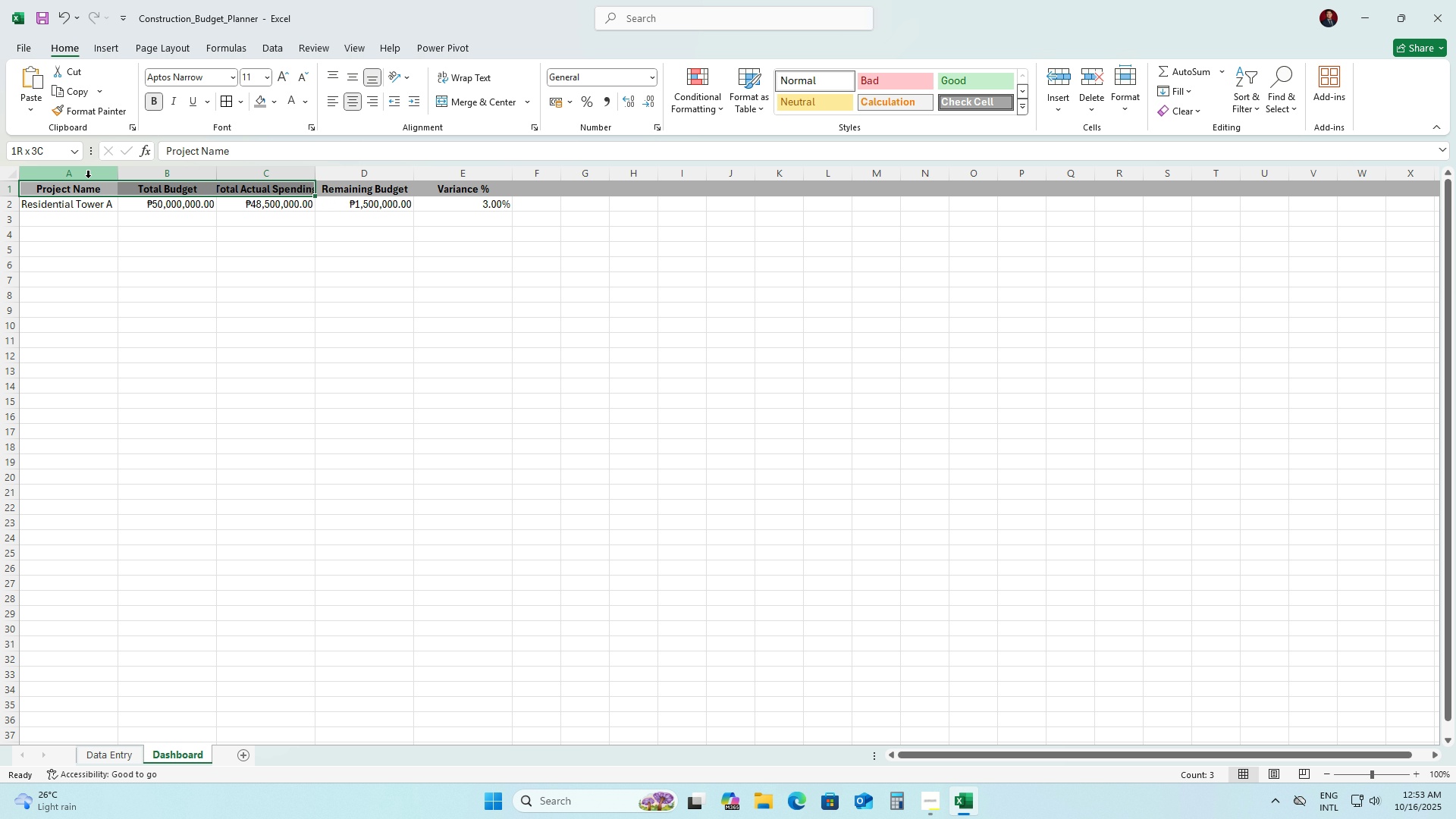 
left_click([88, 177])
 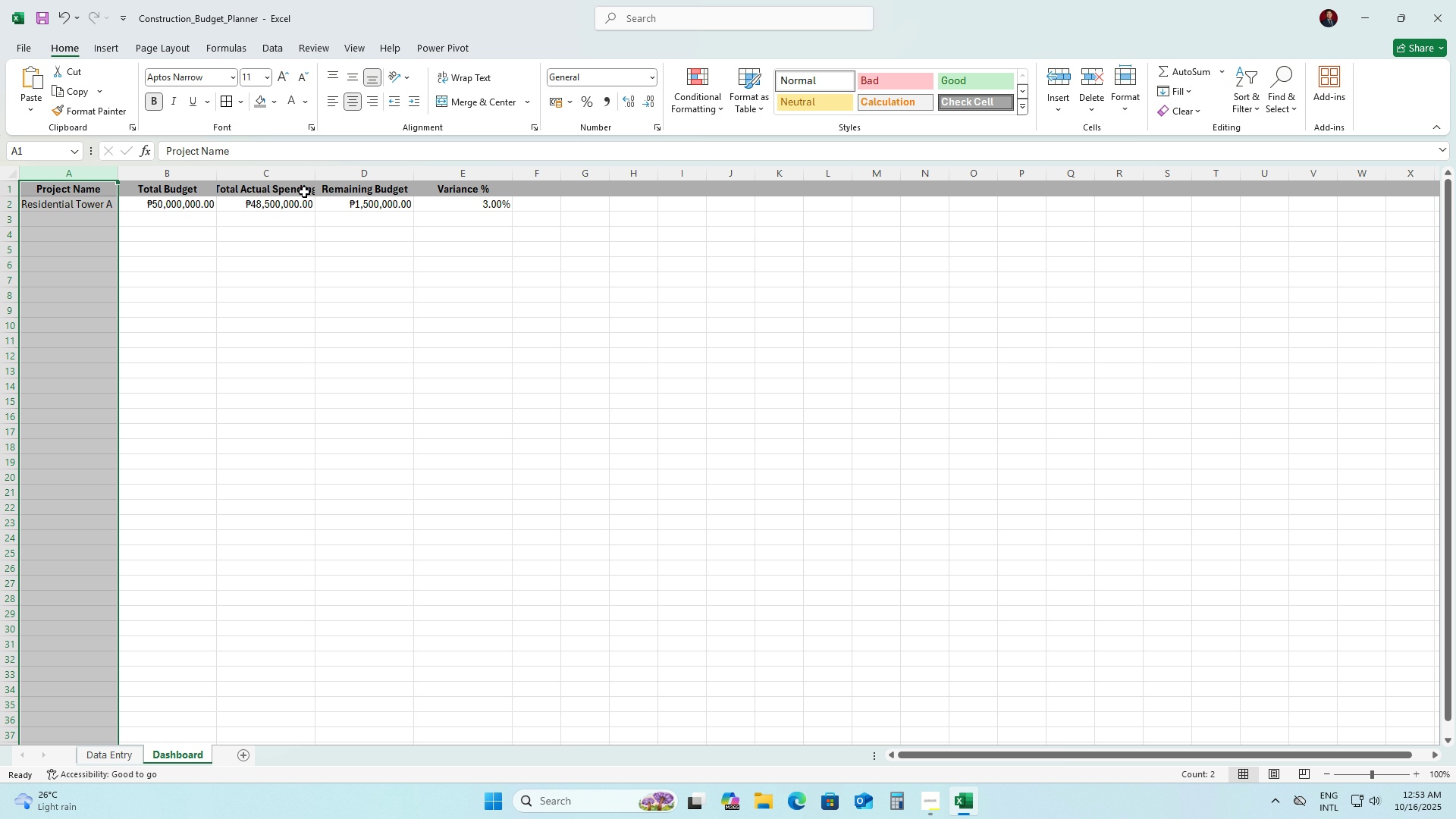 
hold_key(key=ShiftLeft, duration=0.43)
left_click([282, 177])
 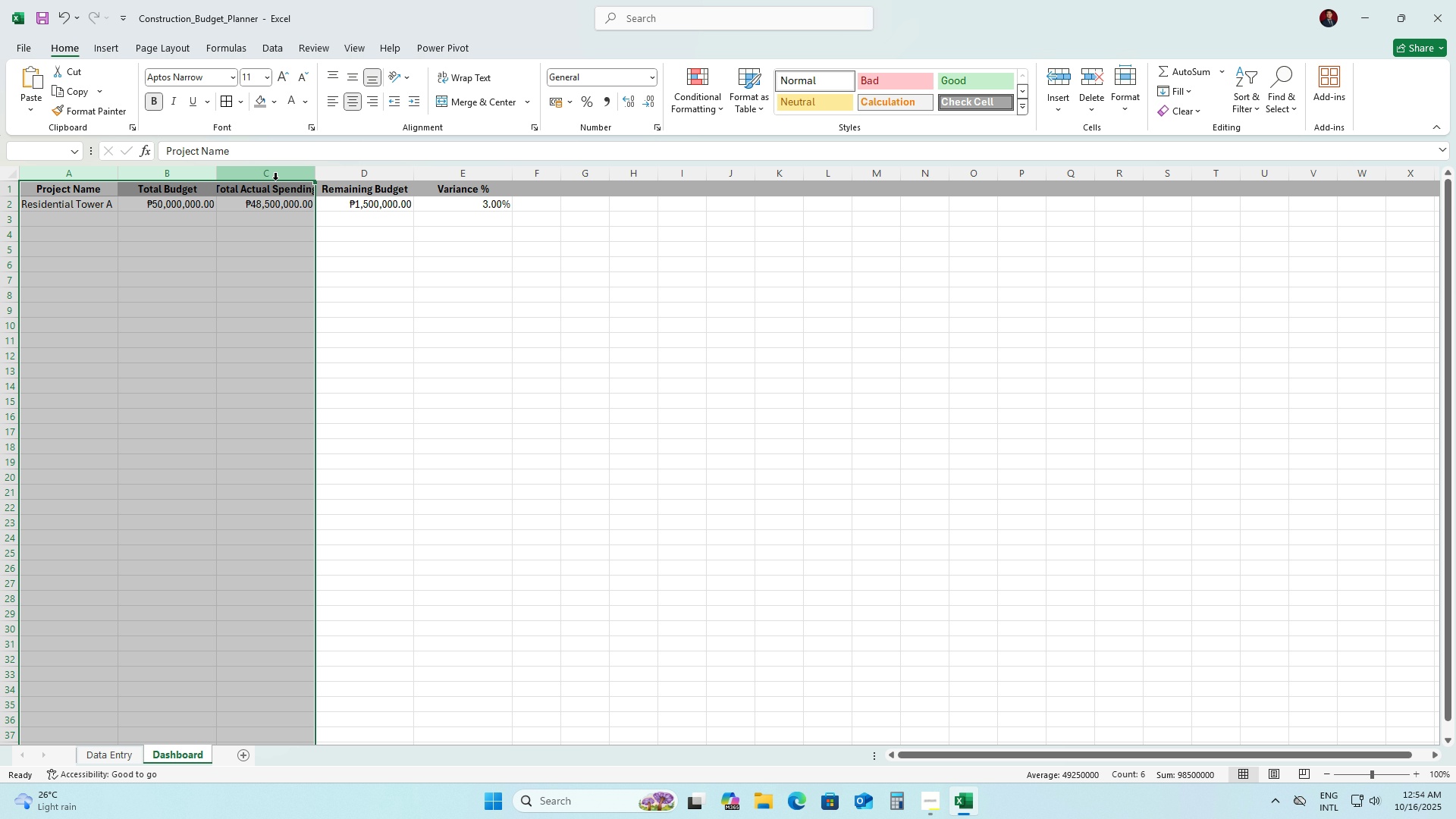 
left_click([115, 45])
 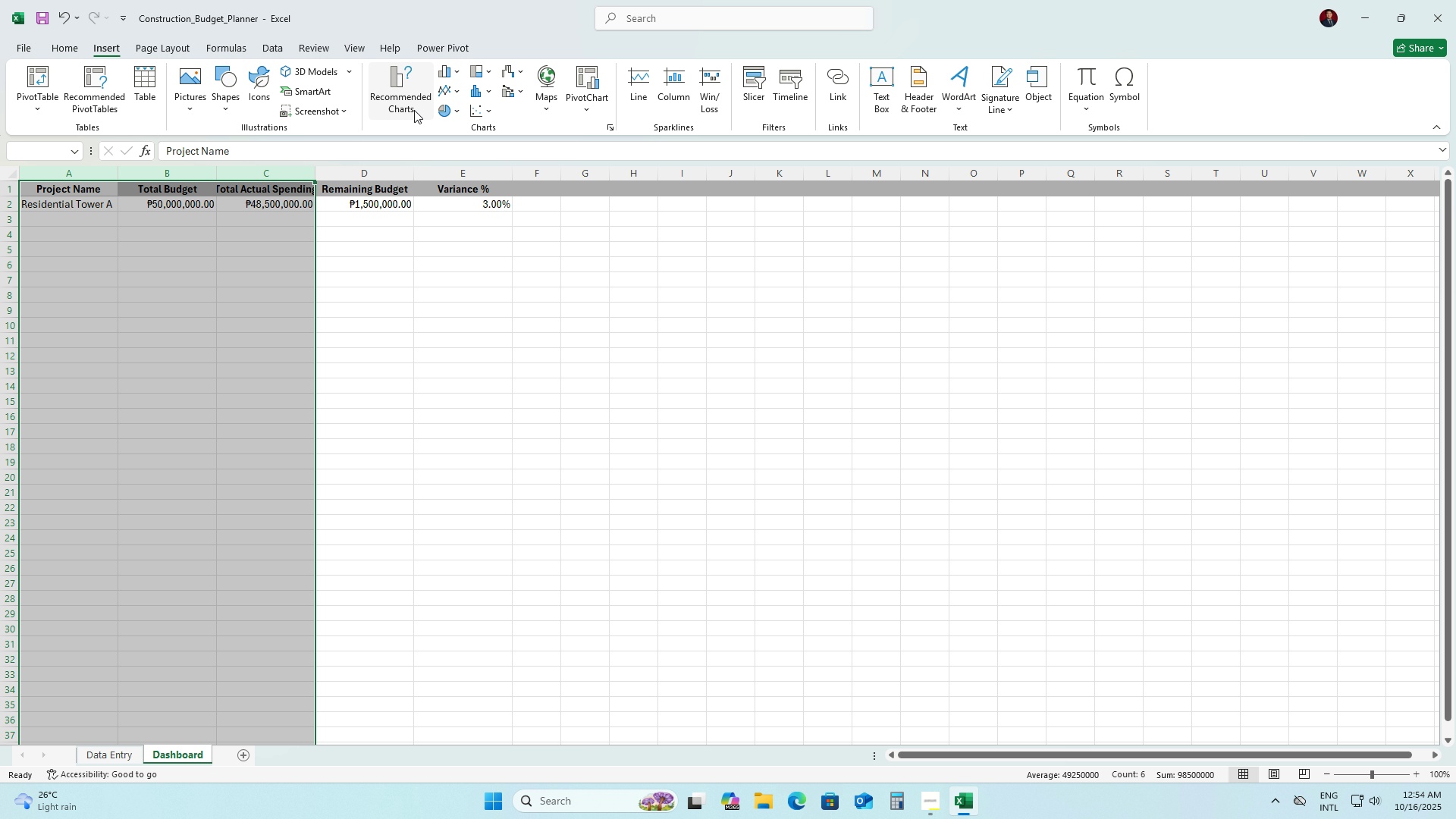 
mouse_move([442, 103])
 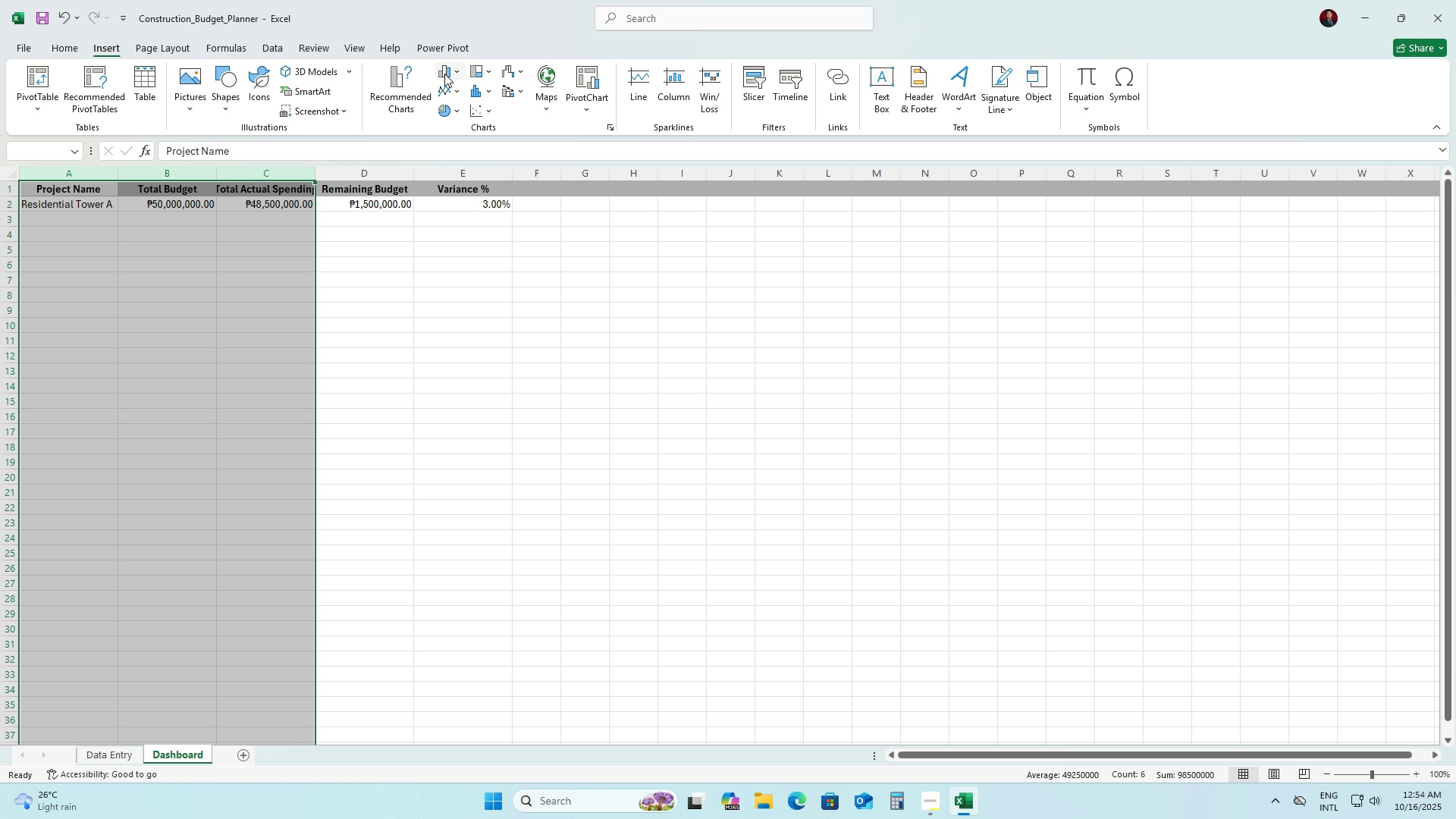 
left_click([446, 68])
 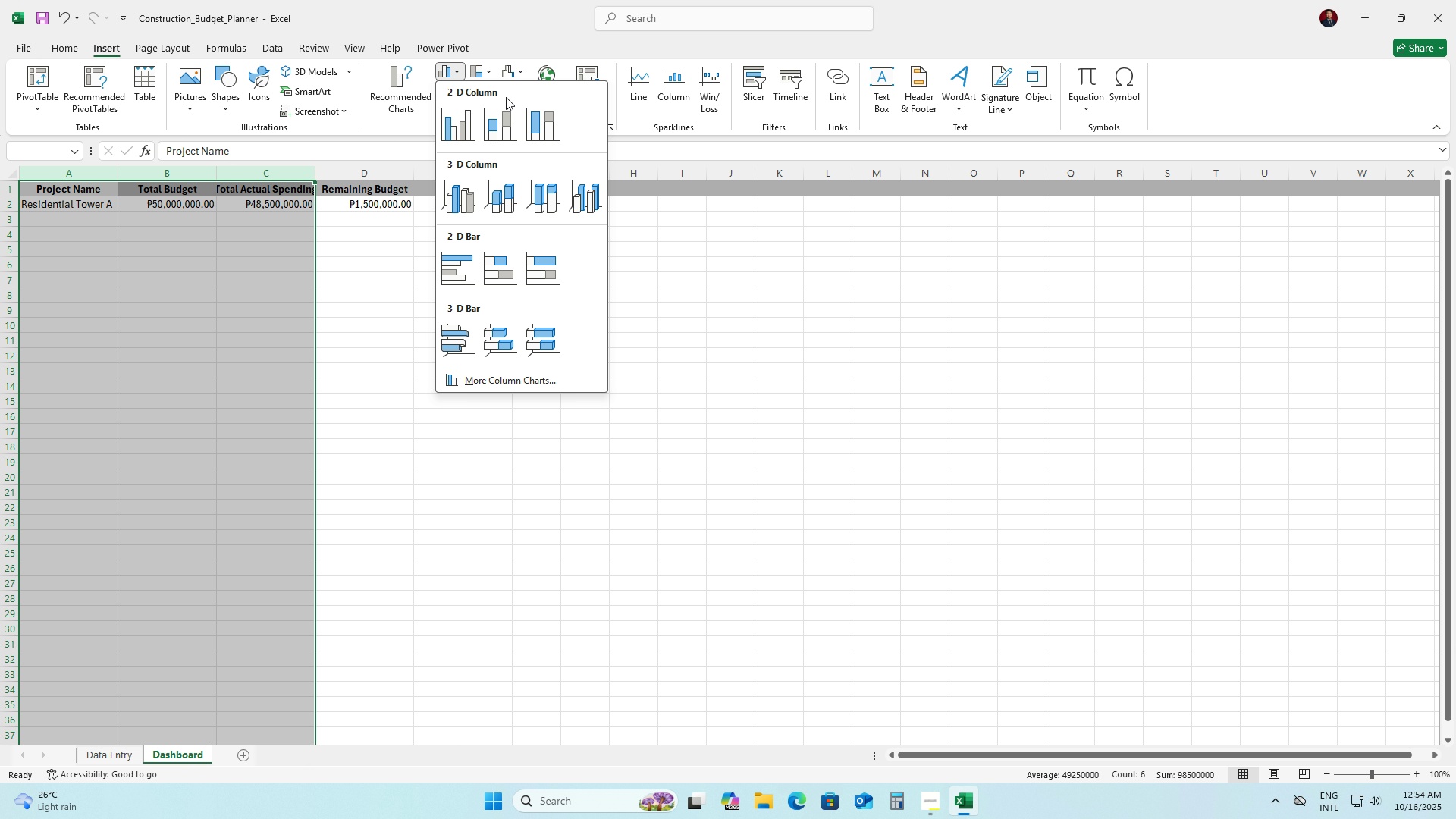 
mouse_move([488, 121])
 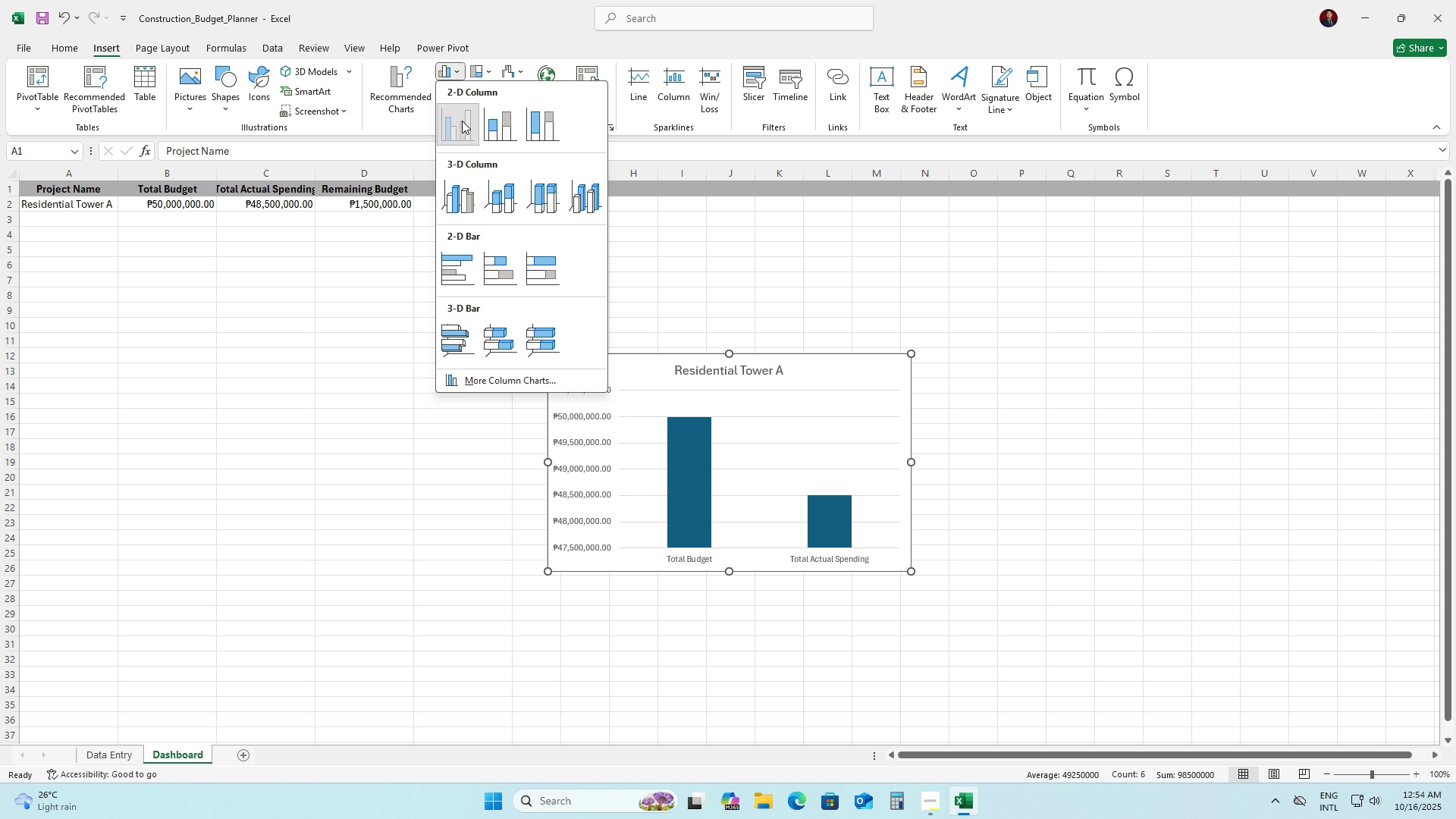 
left_click([462, 121])
 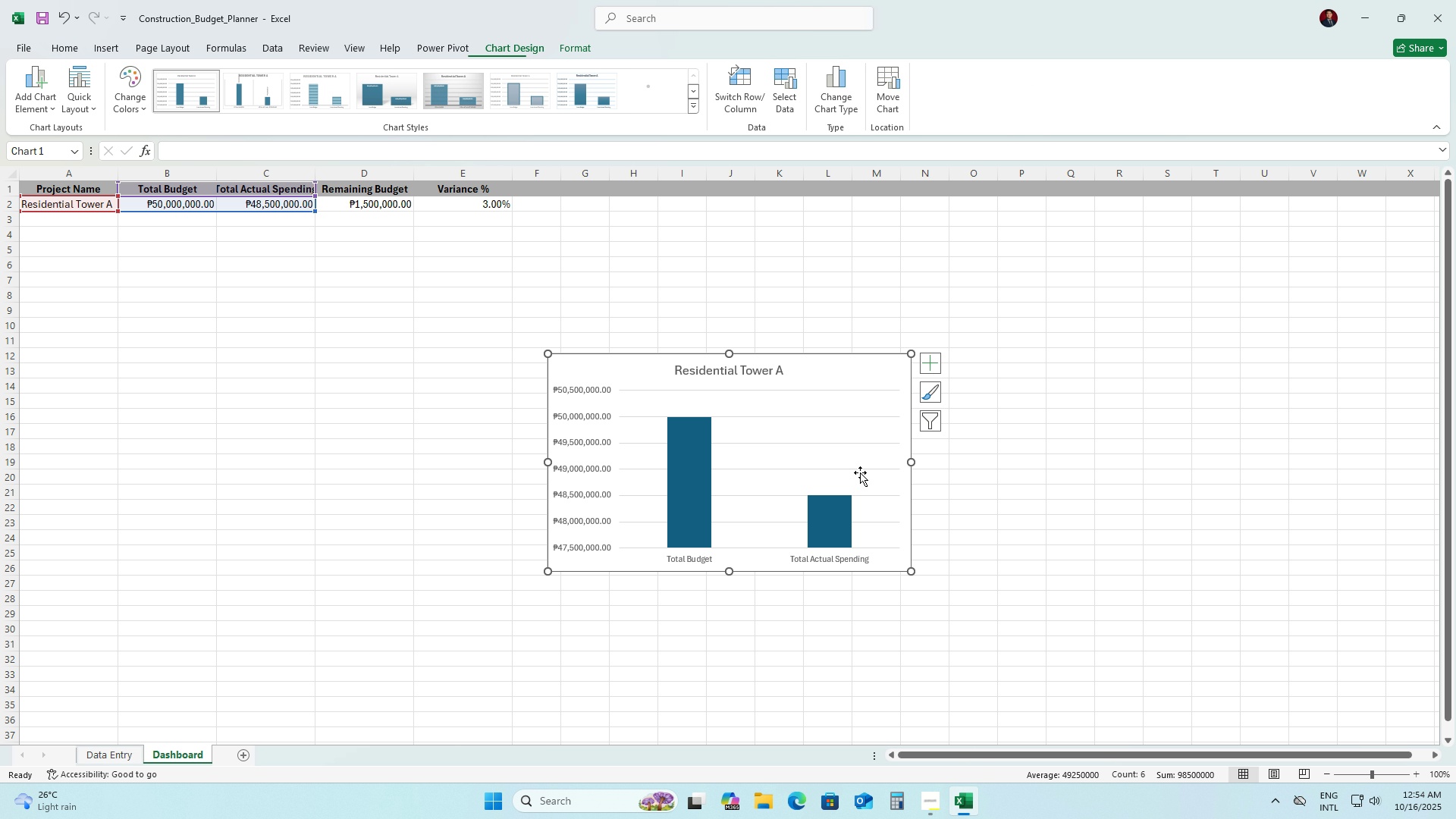 
mouse_move([840, 479])
 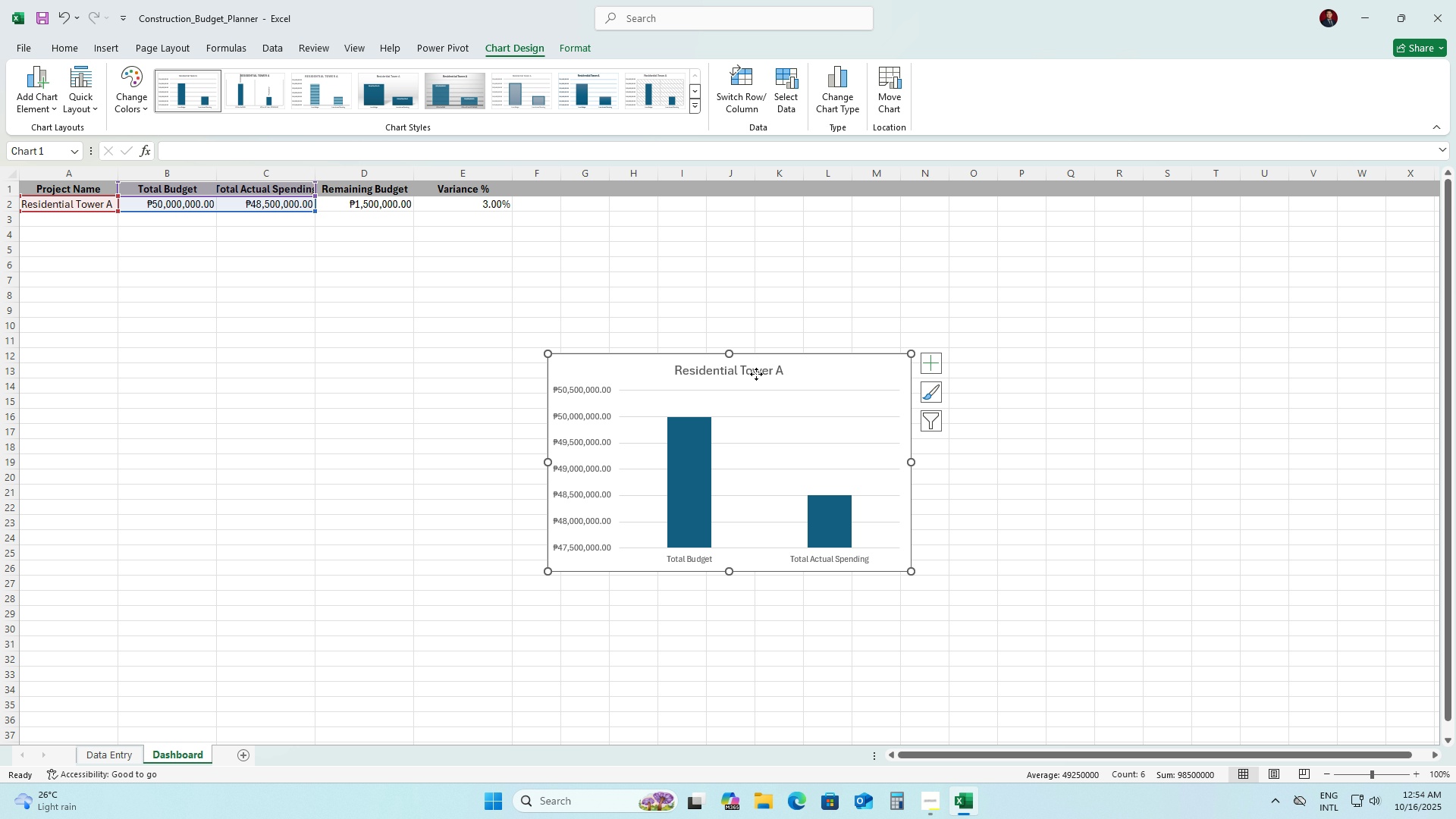 
double_click([757, 373])
 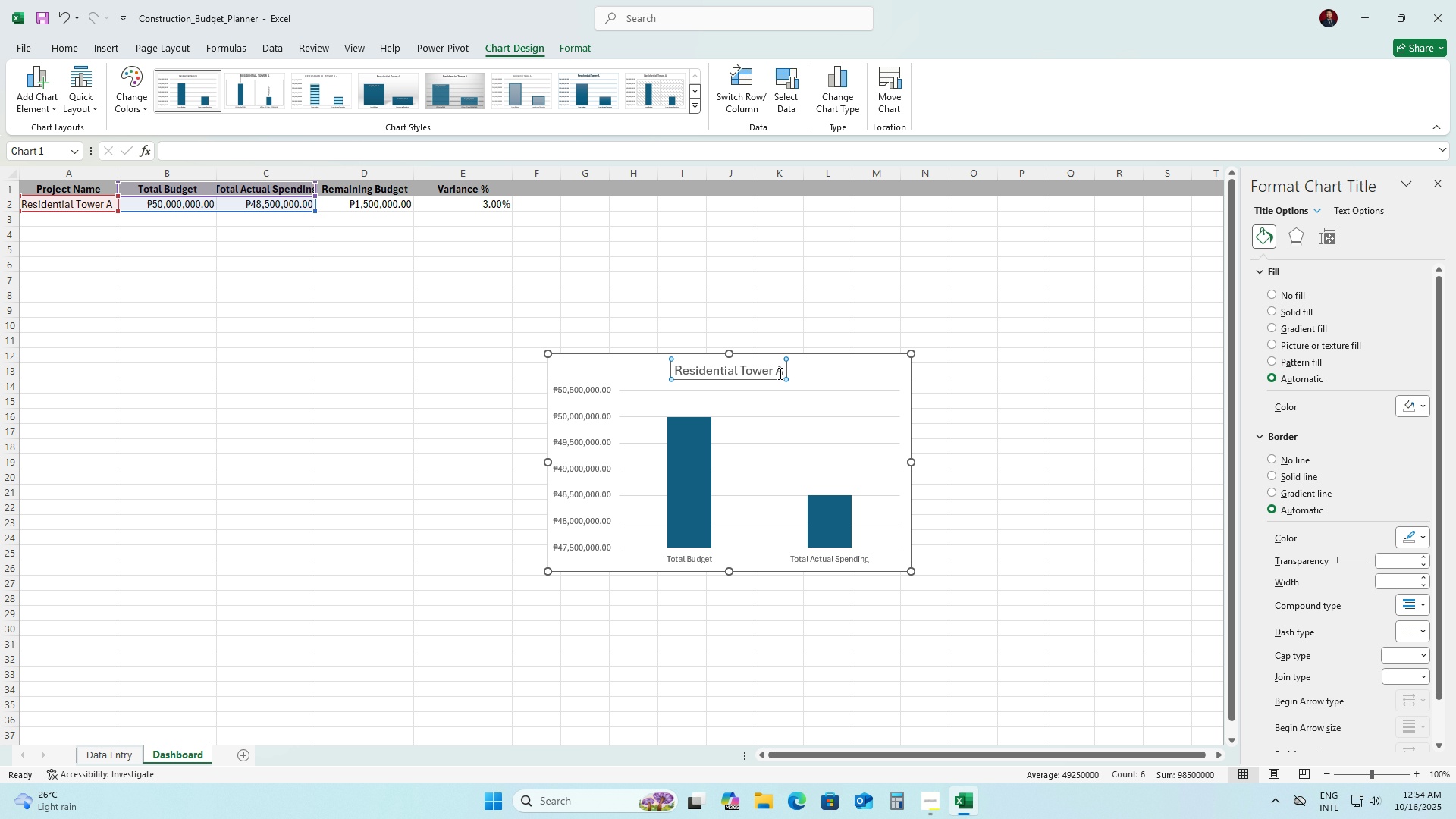 
left_click([779, 373])
 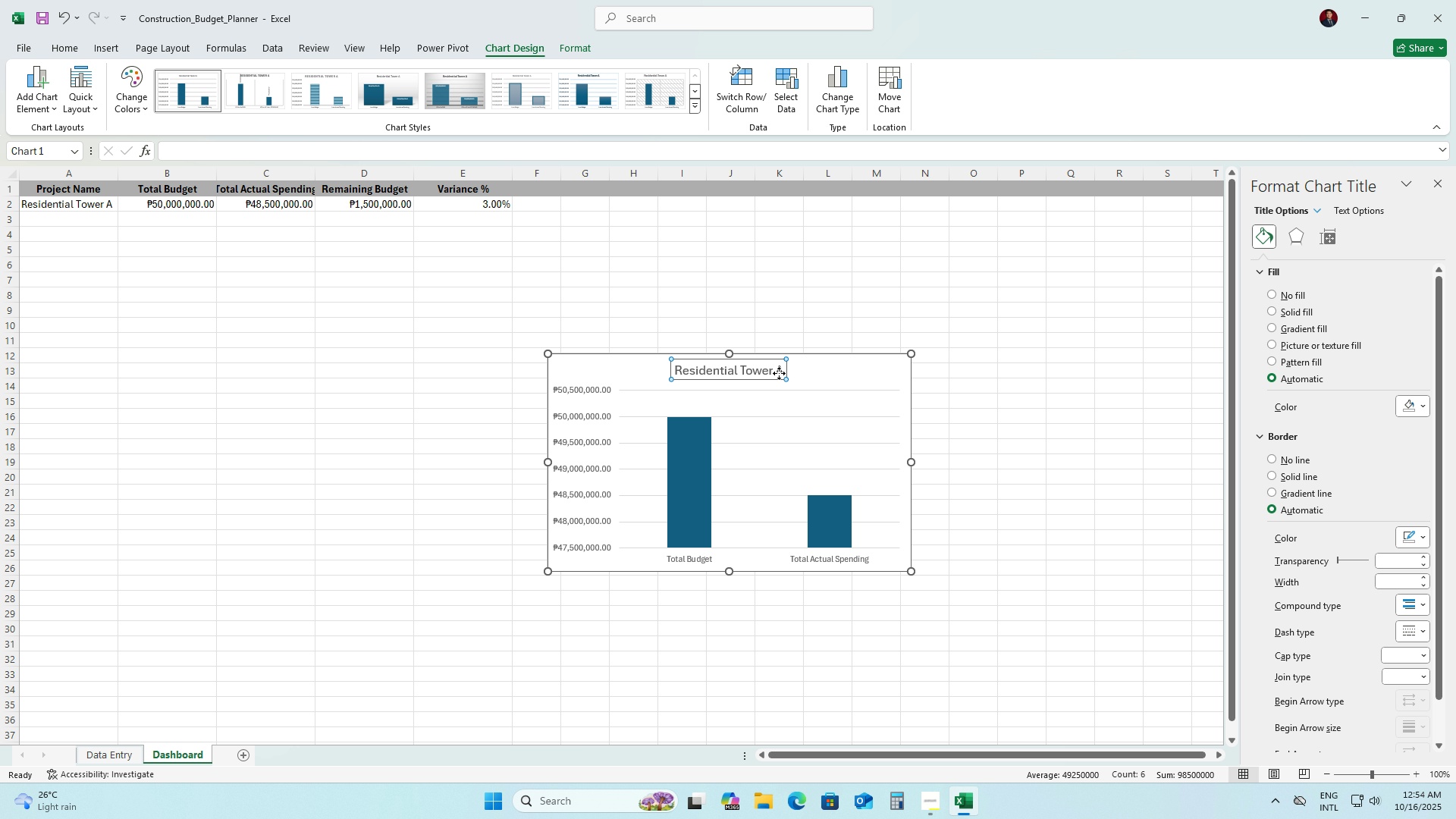 
left_click_drag(start_coordinate=[784, 373], to_coordinate=[709, 366])
 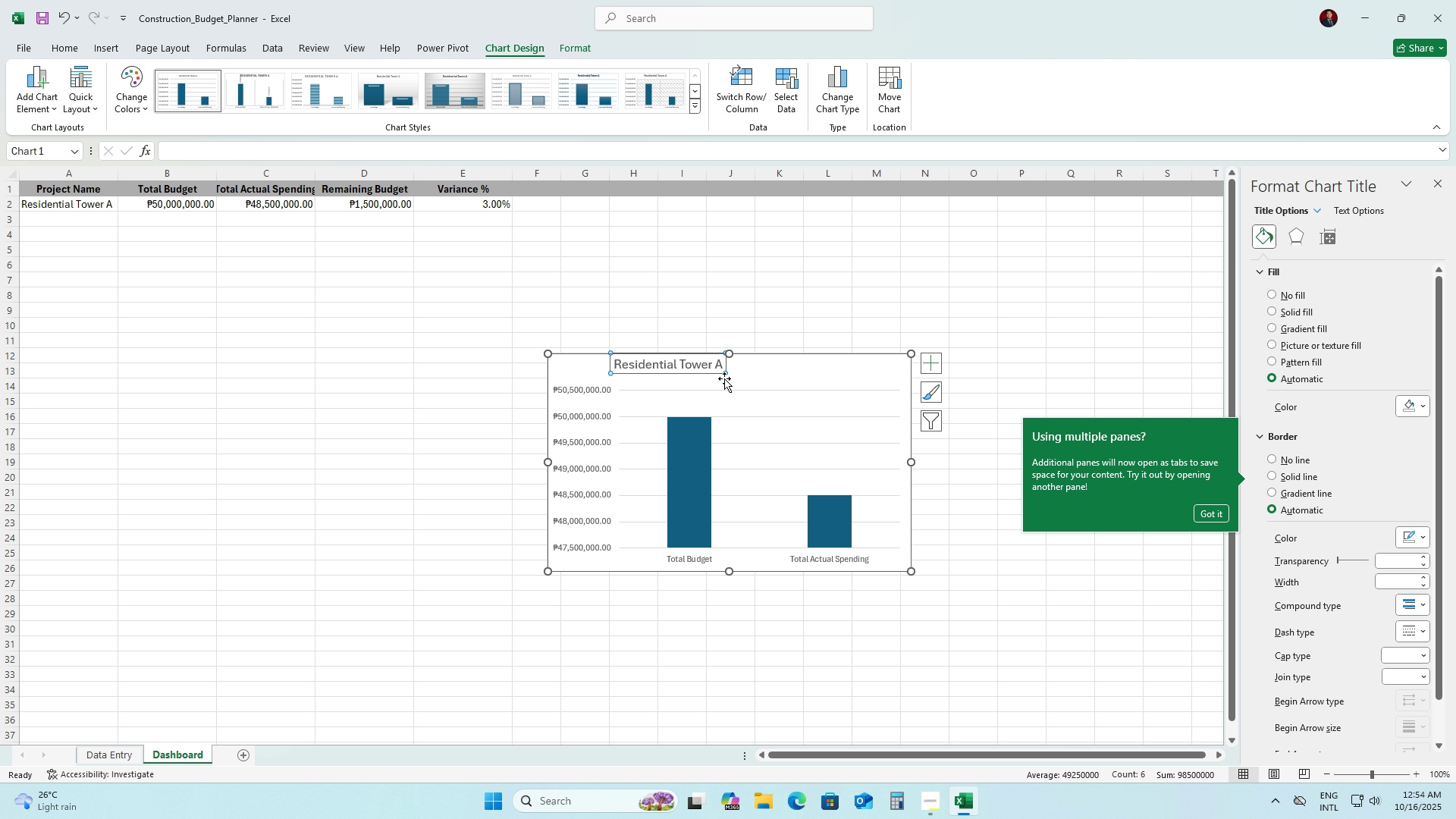 
key(Control+Z)
 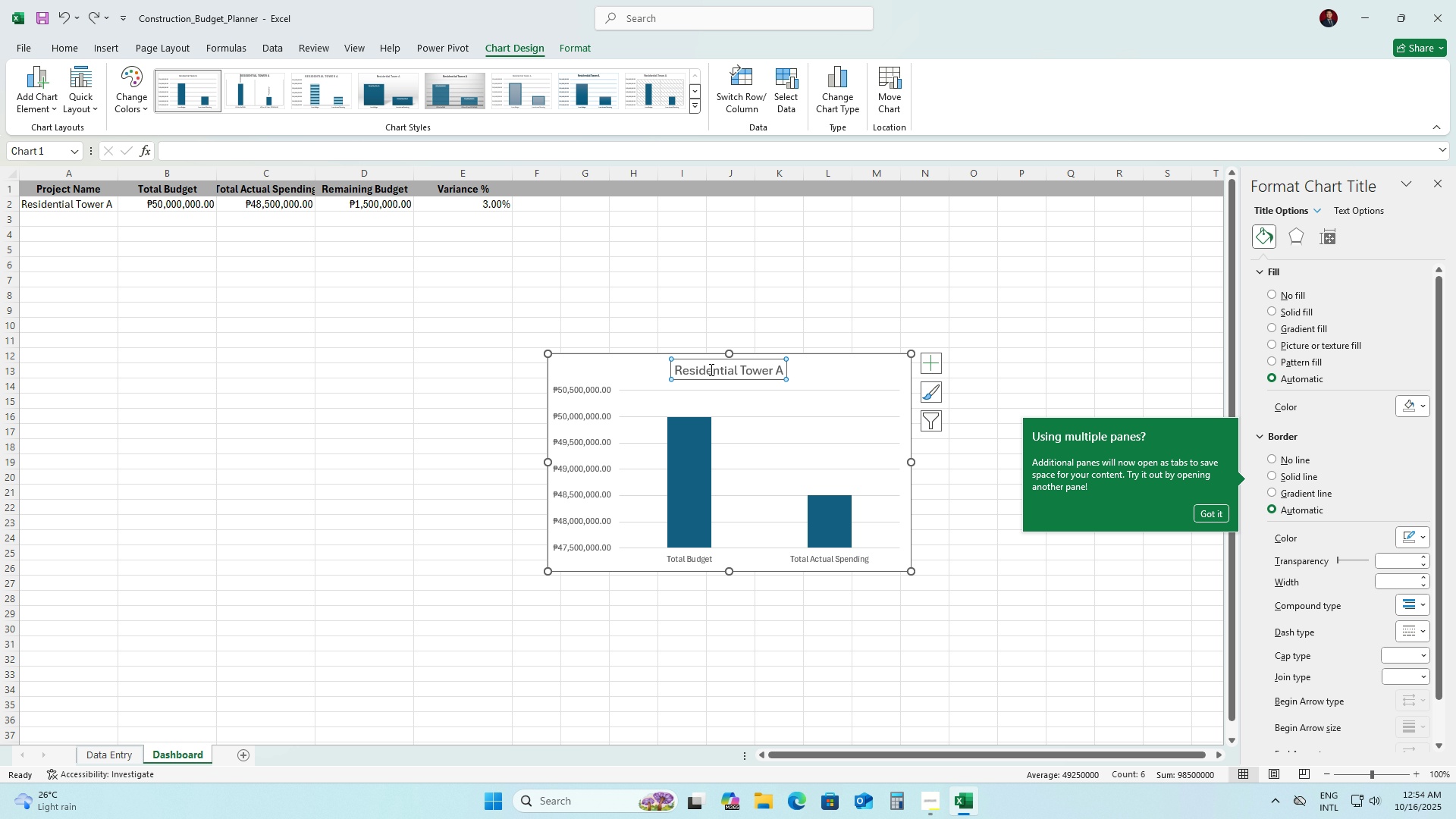 
left_click([710, 369])
 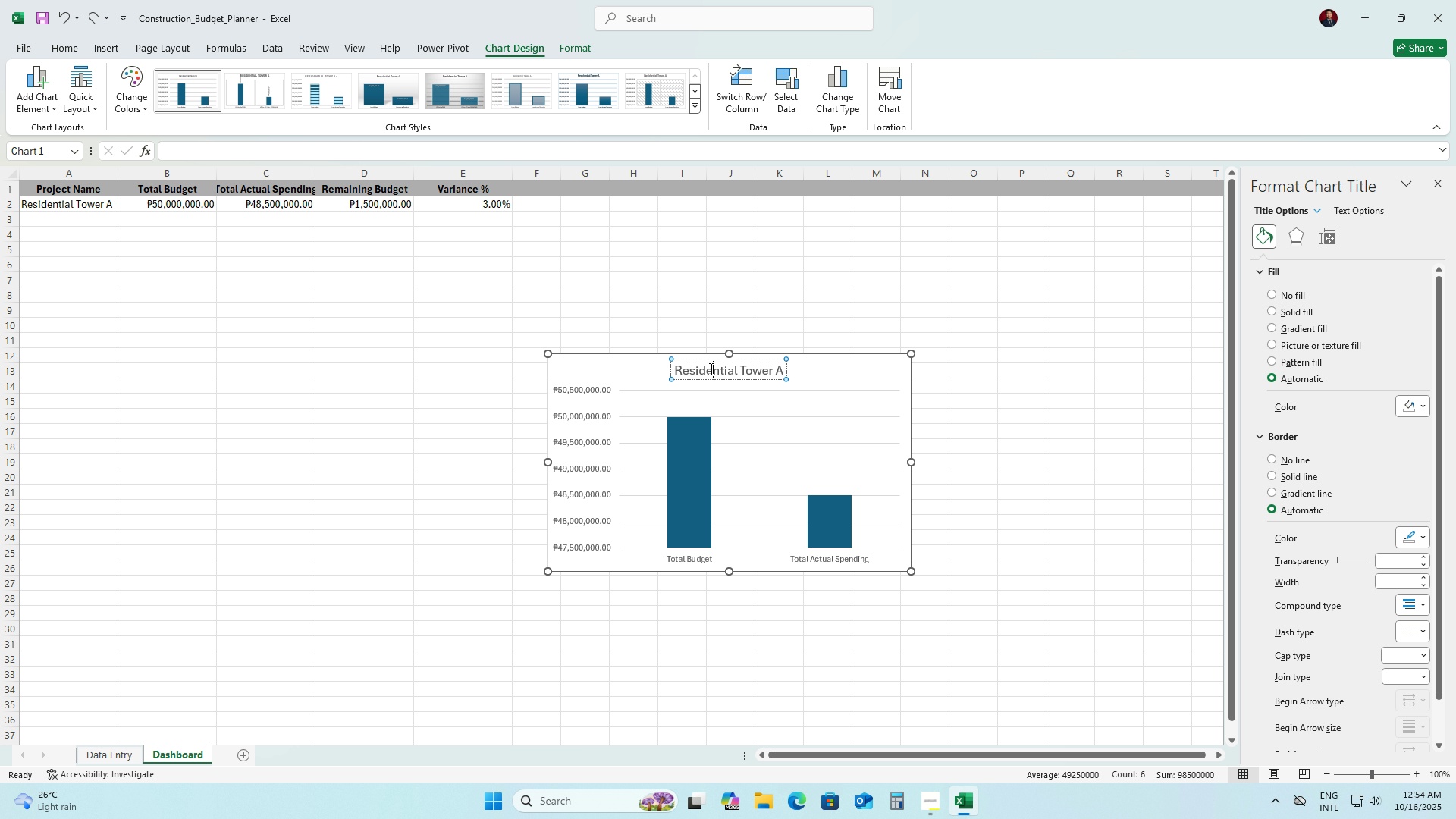 
key(Shift+ShiftLeft)
 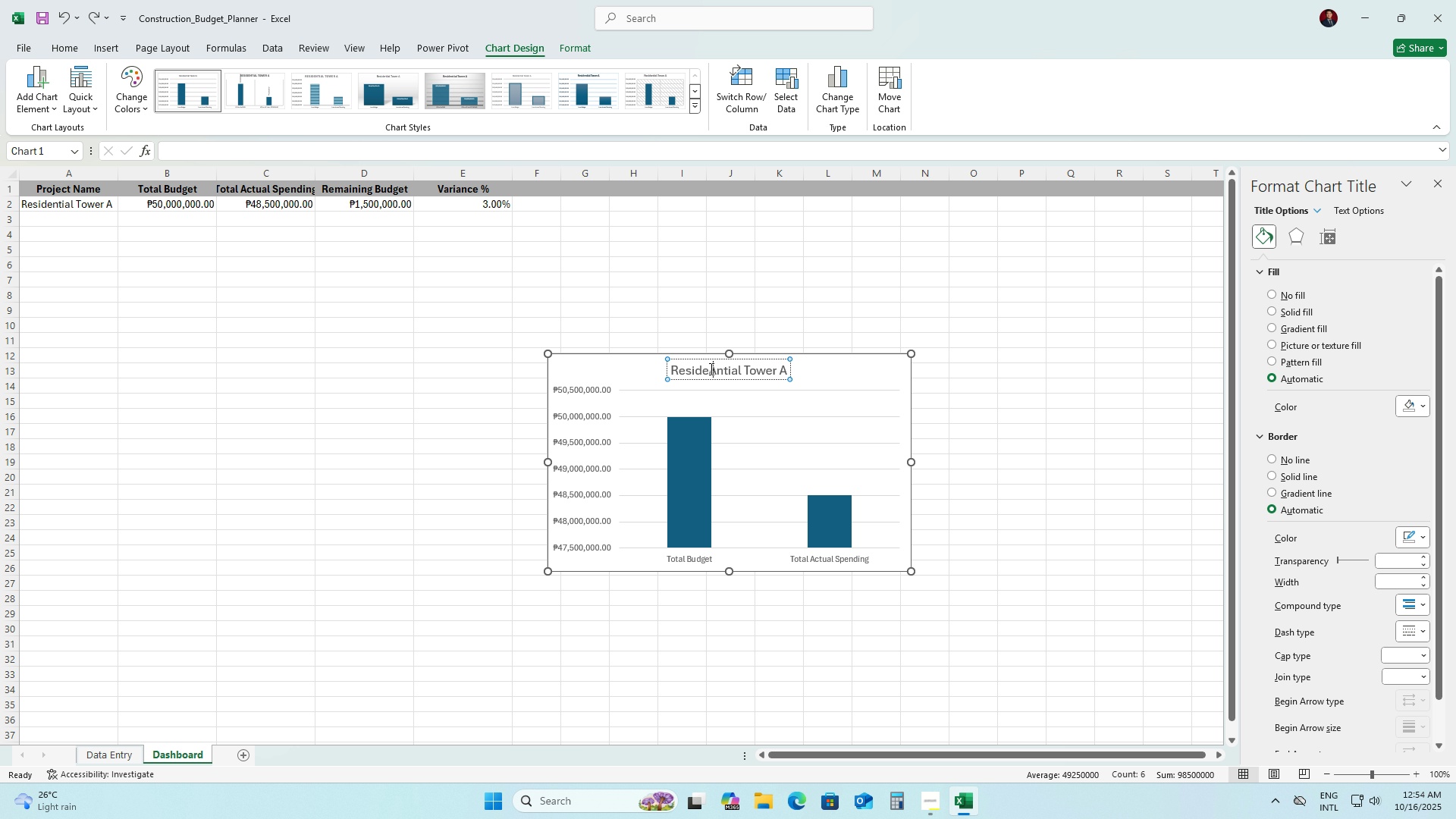 
key(Shift+A)
 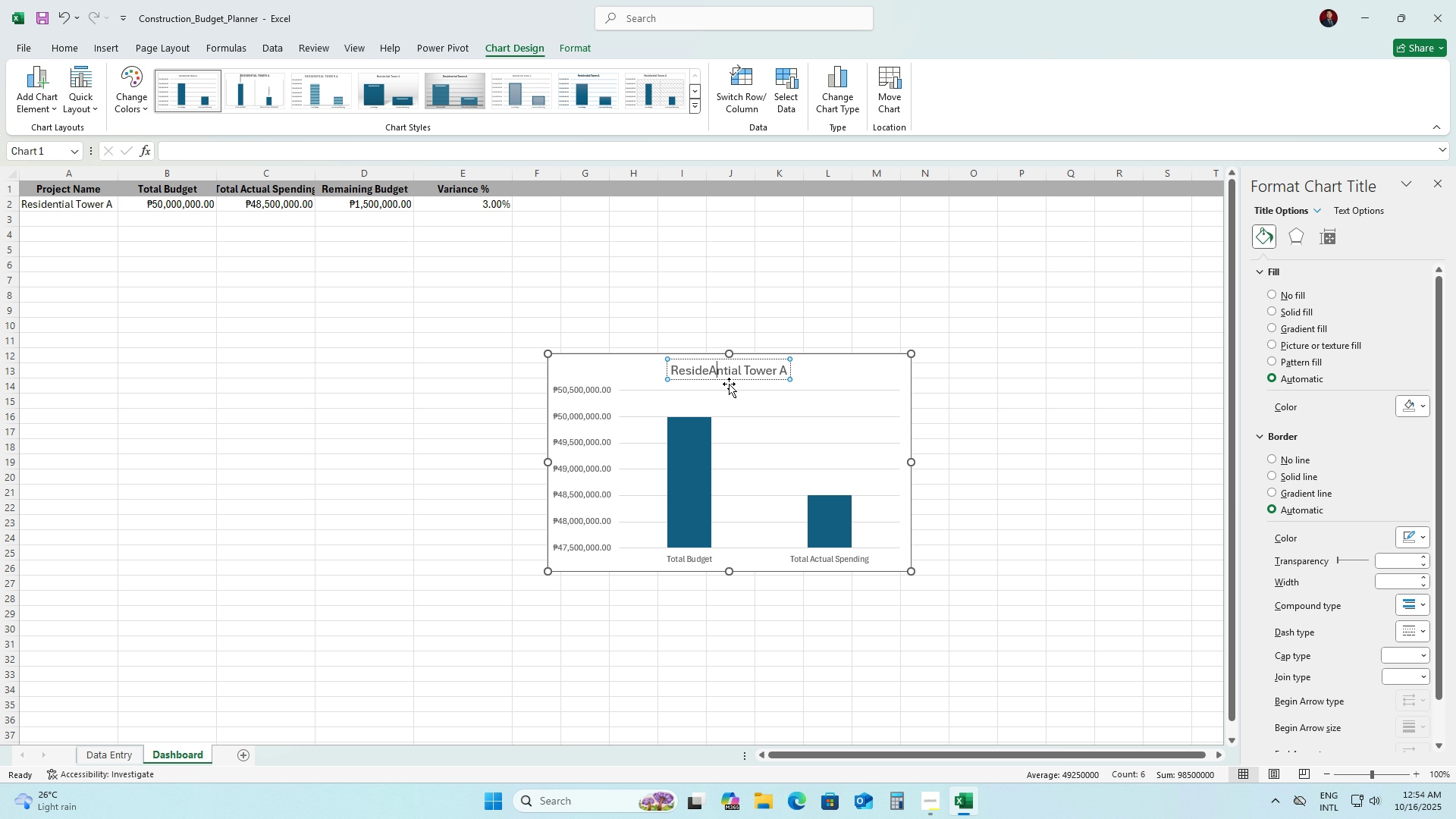 
key(Control+A)
 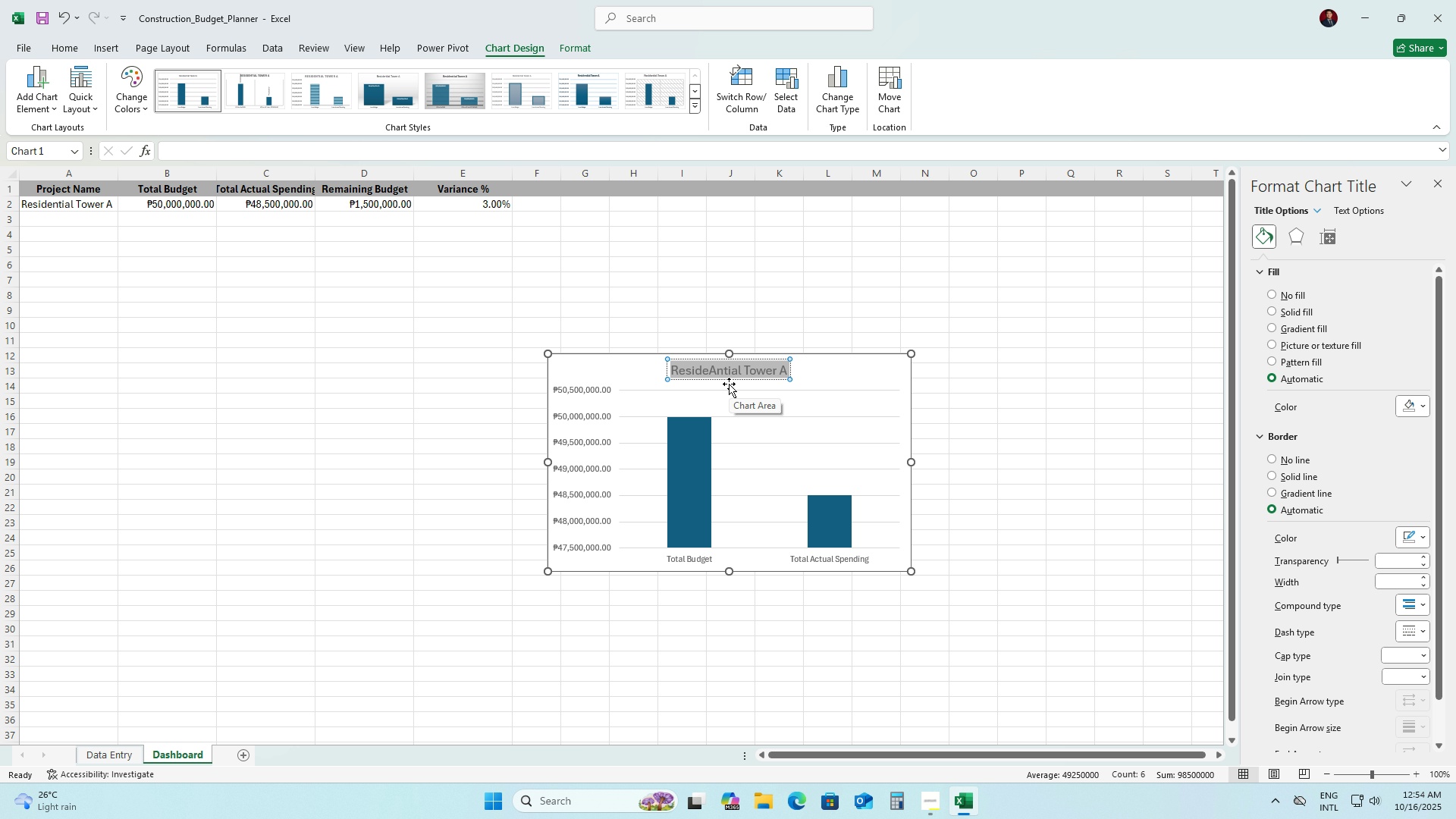 
type(Budget vs Actual Spending by Project)
 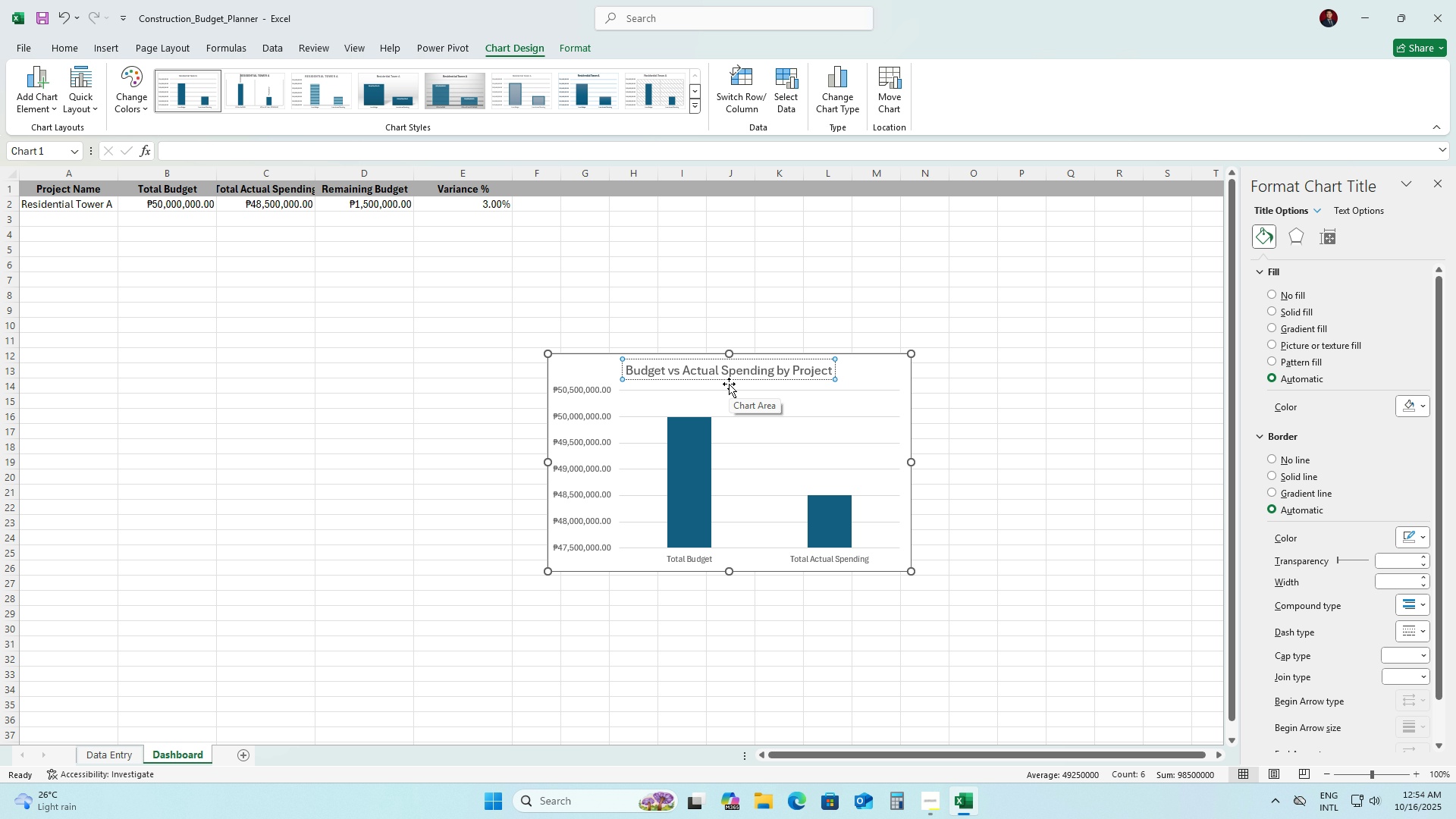 
left_click([378, 531])
 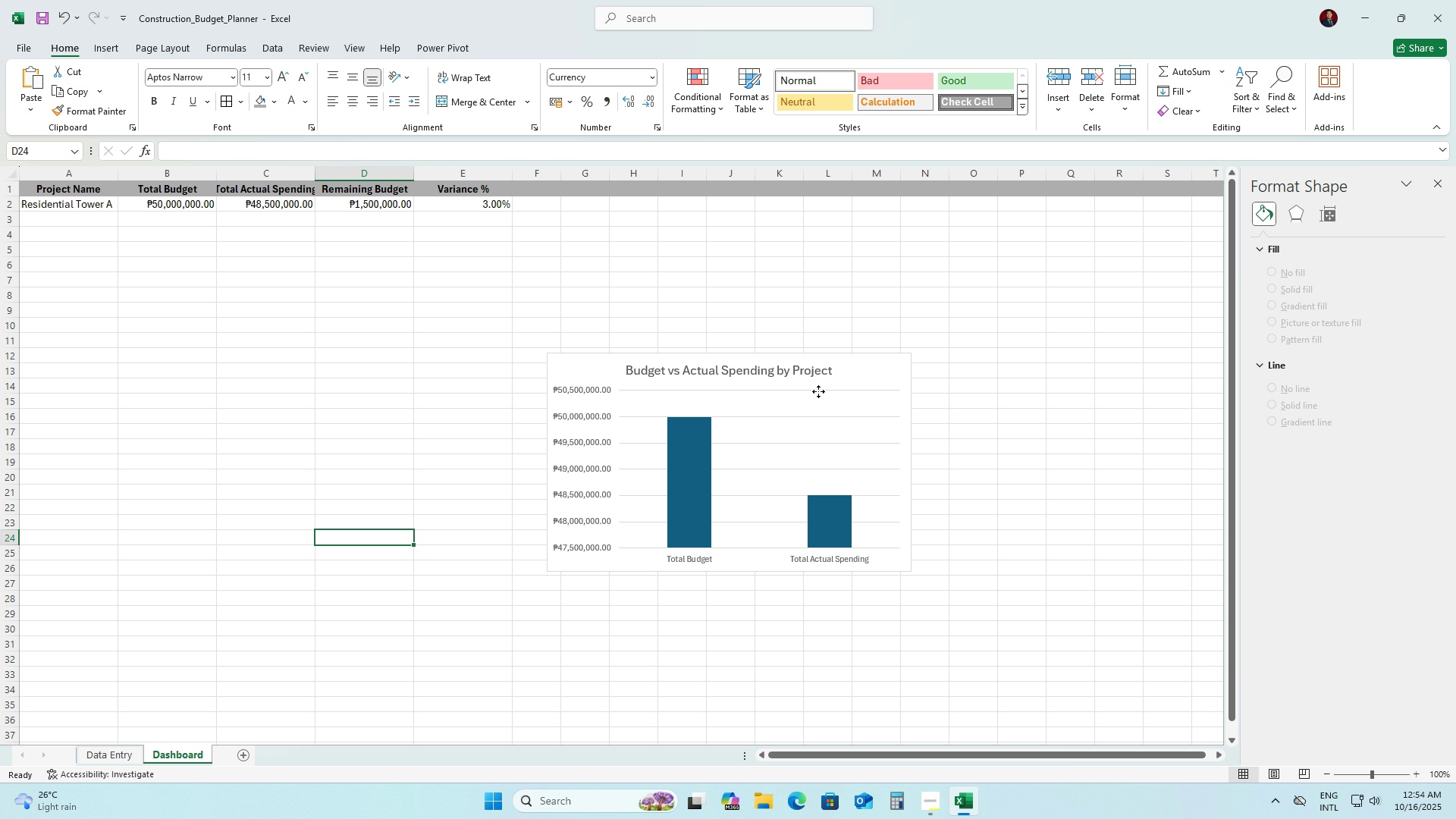 
left_click([818, 391])
 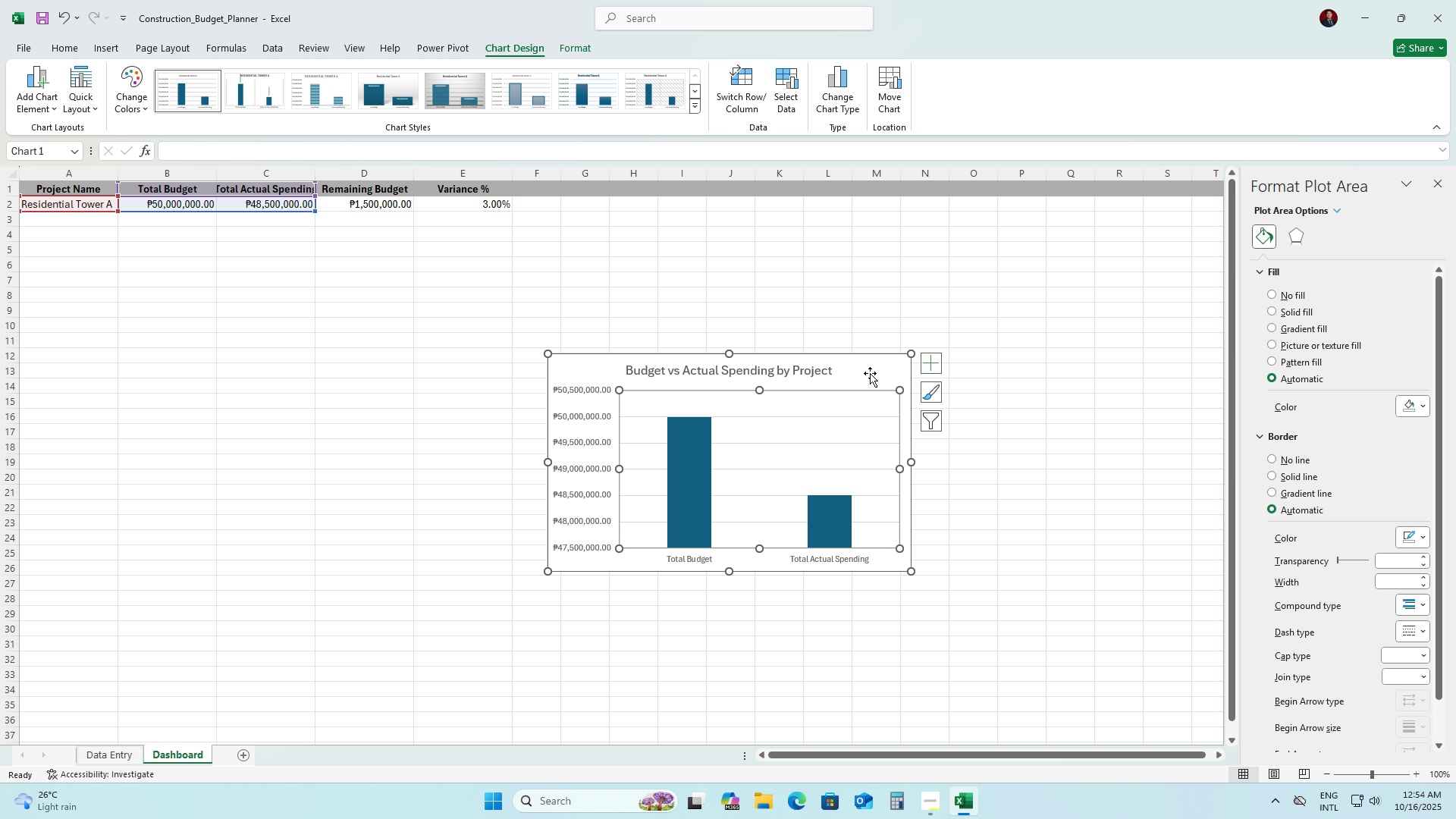 
left_click_drag(start_coordinate=[872, 372], to_coordinate=[837, 216])
 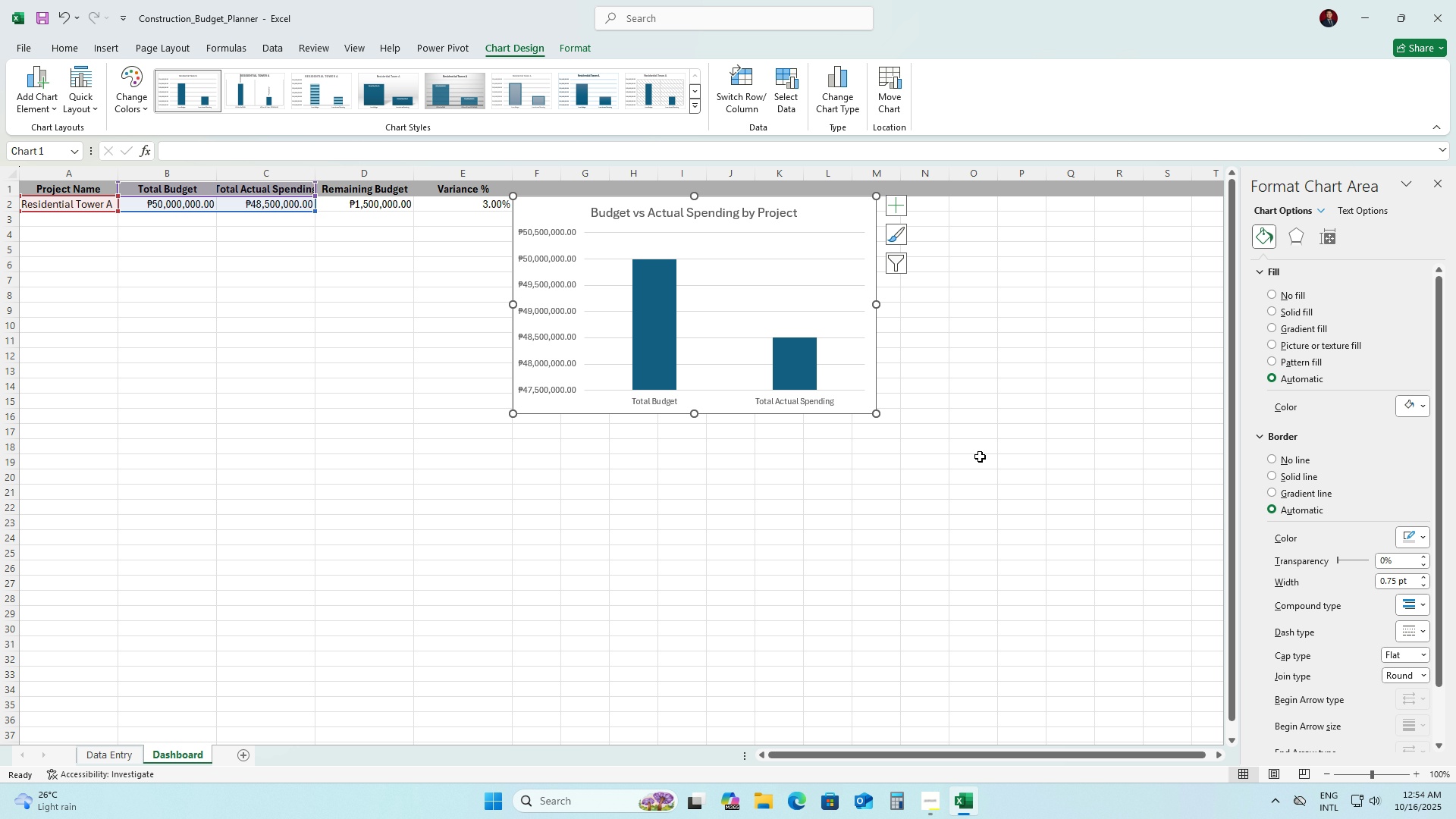 
left_click([980, 457])
 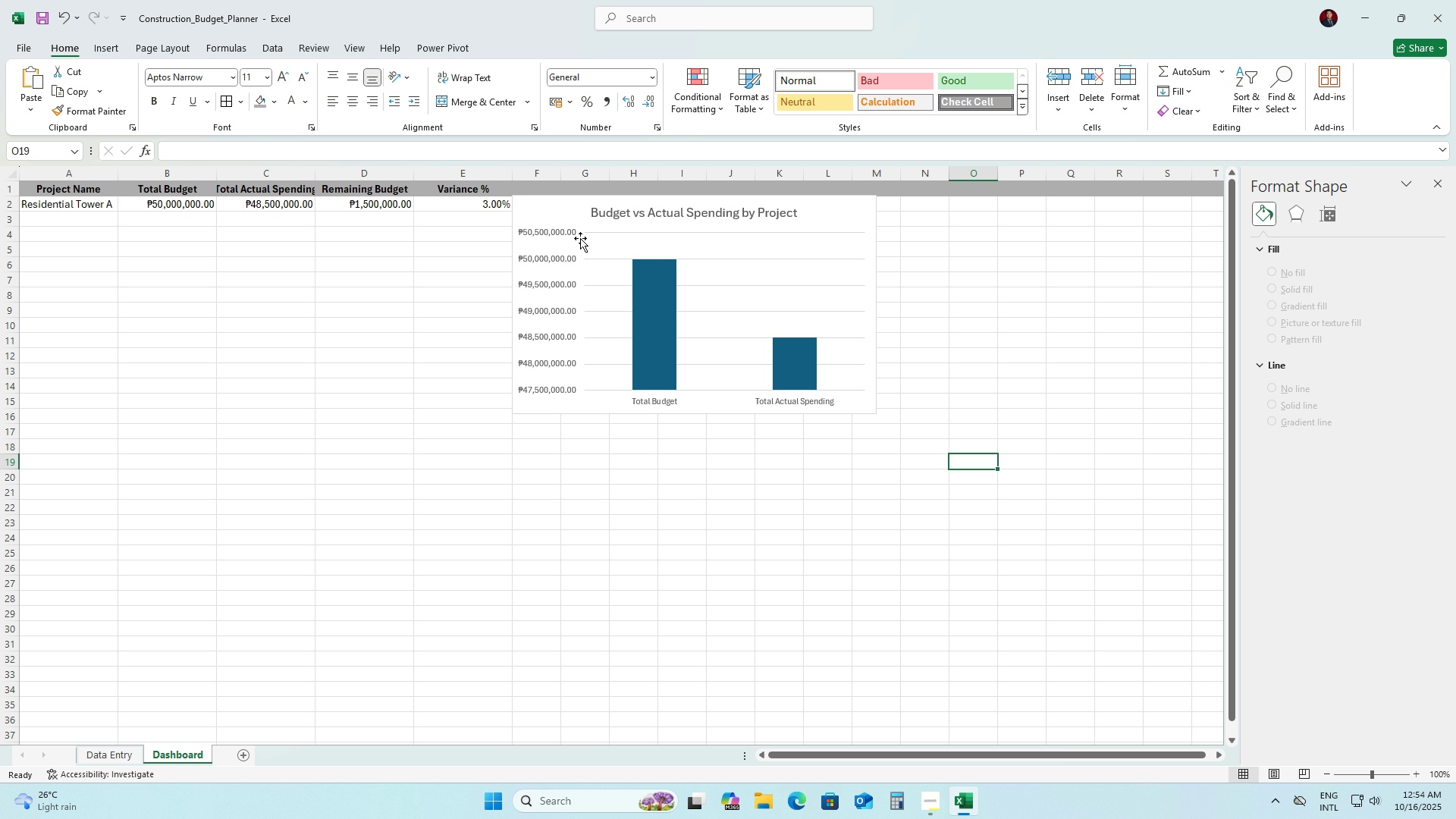 
left_click([561, 203])
 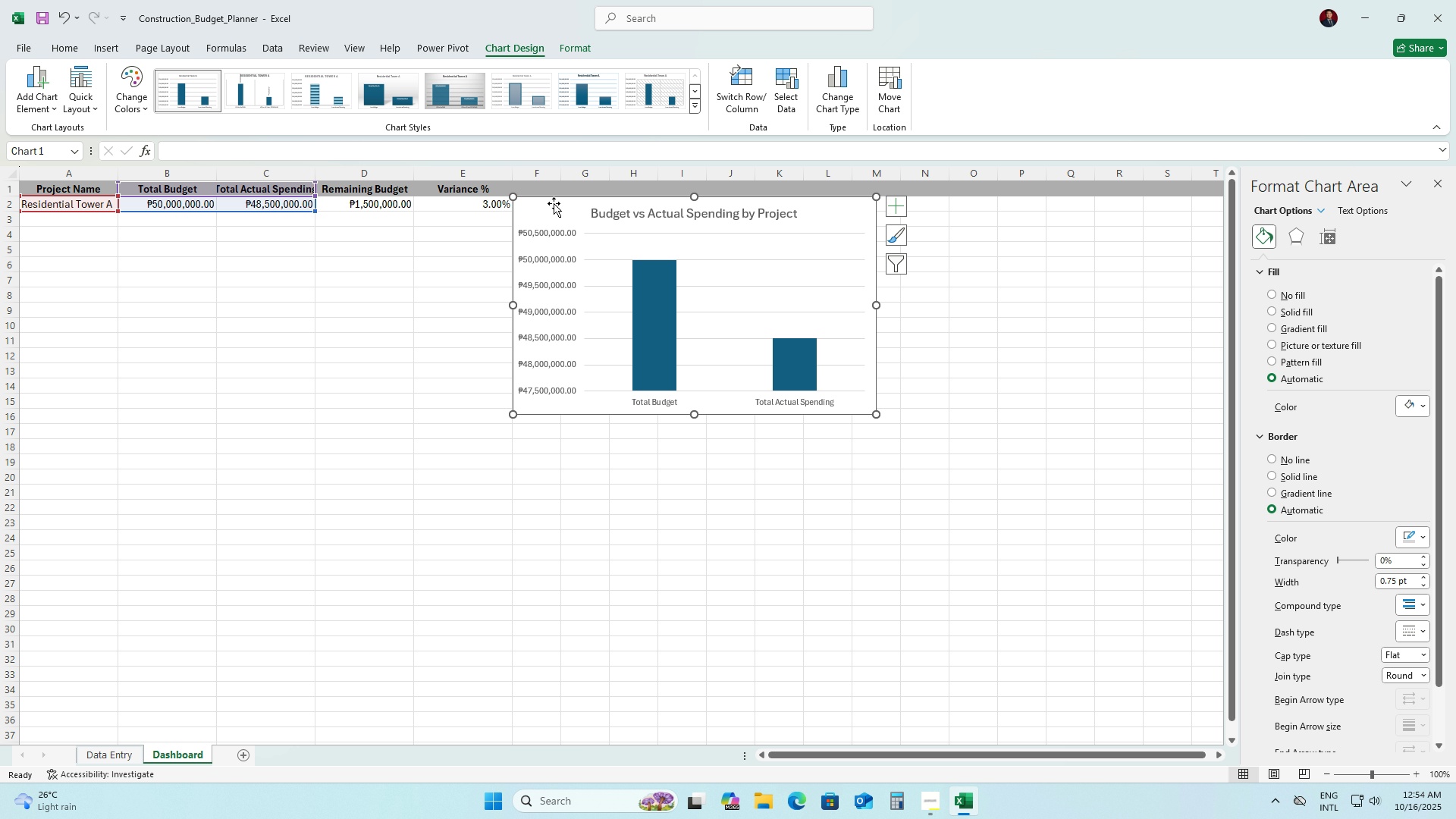 
key(ArrowDown)
 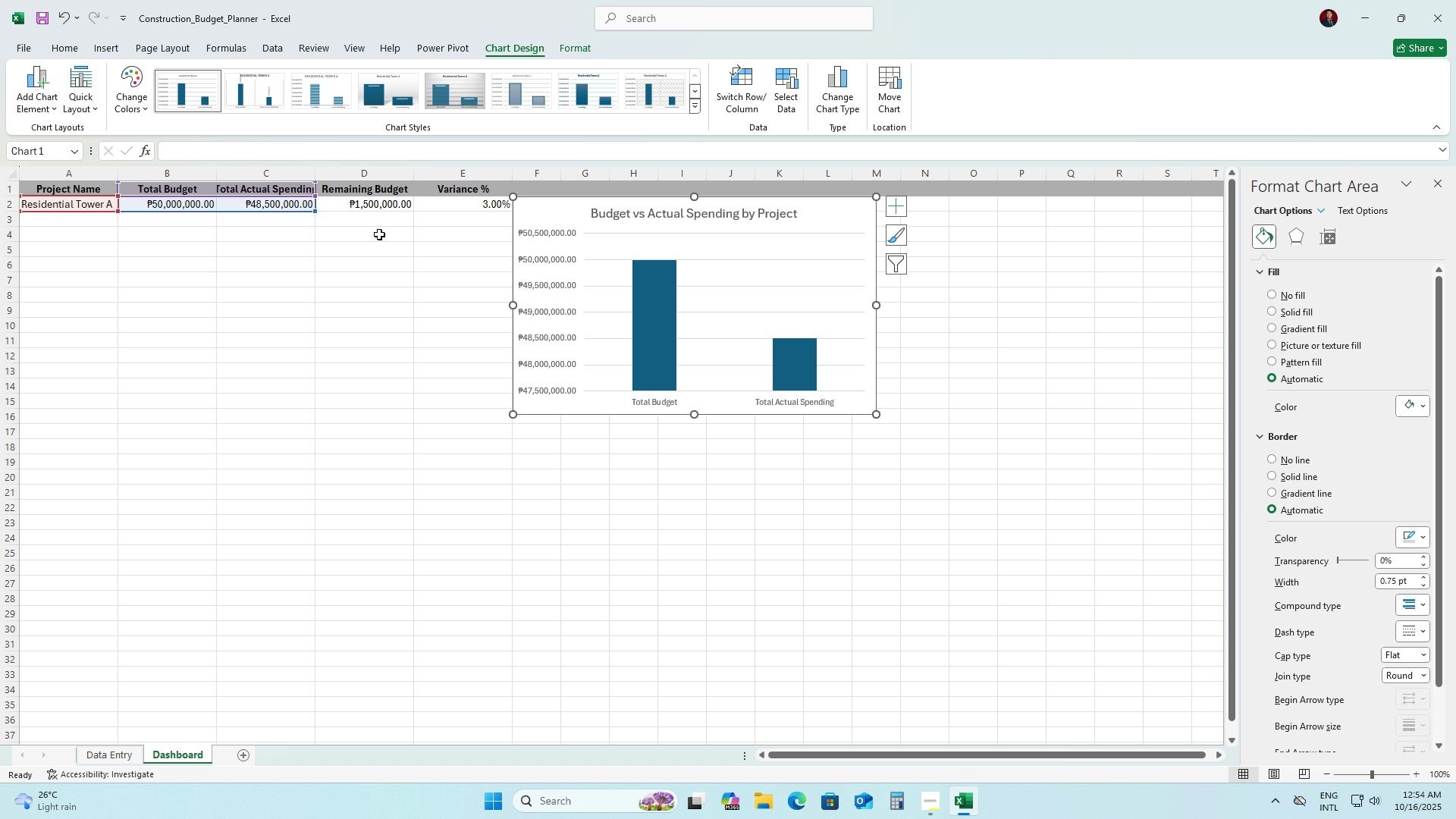 
left_click([201, 346])
 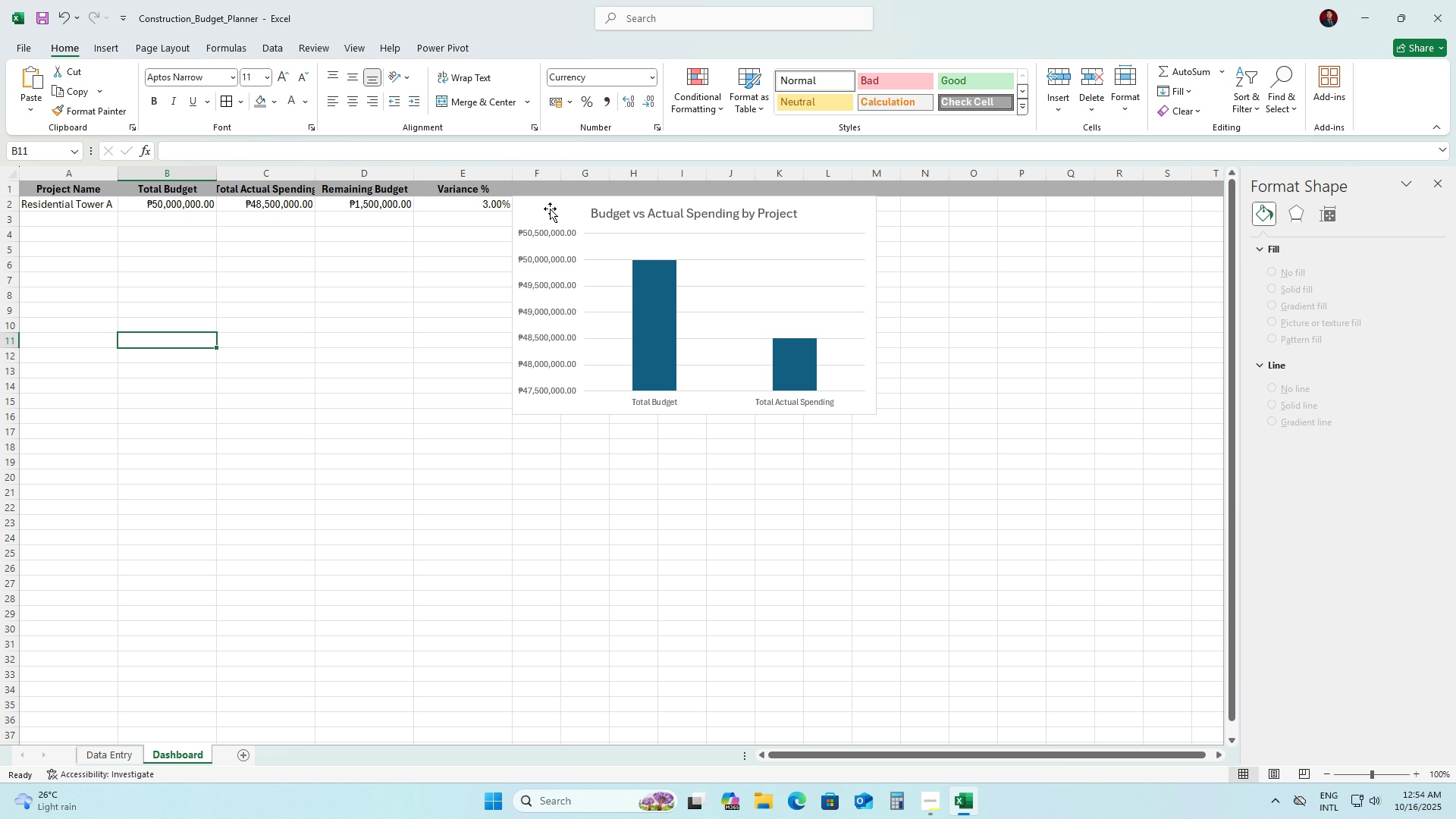 
left_click([551, 206])
 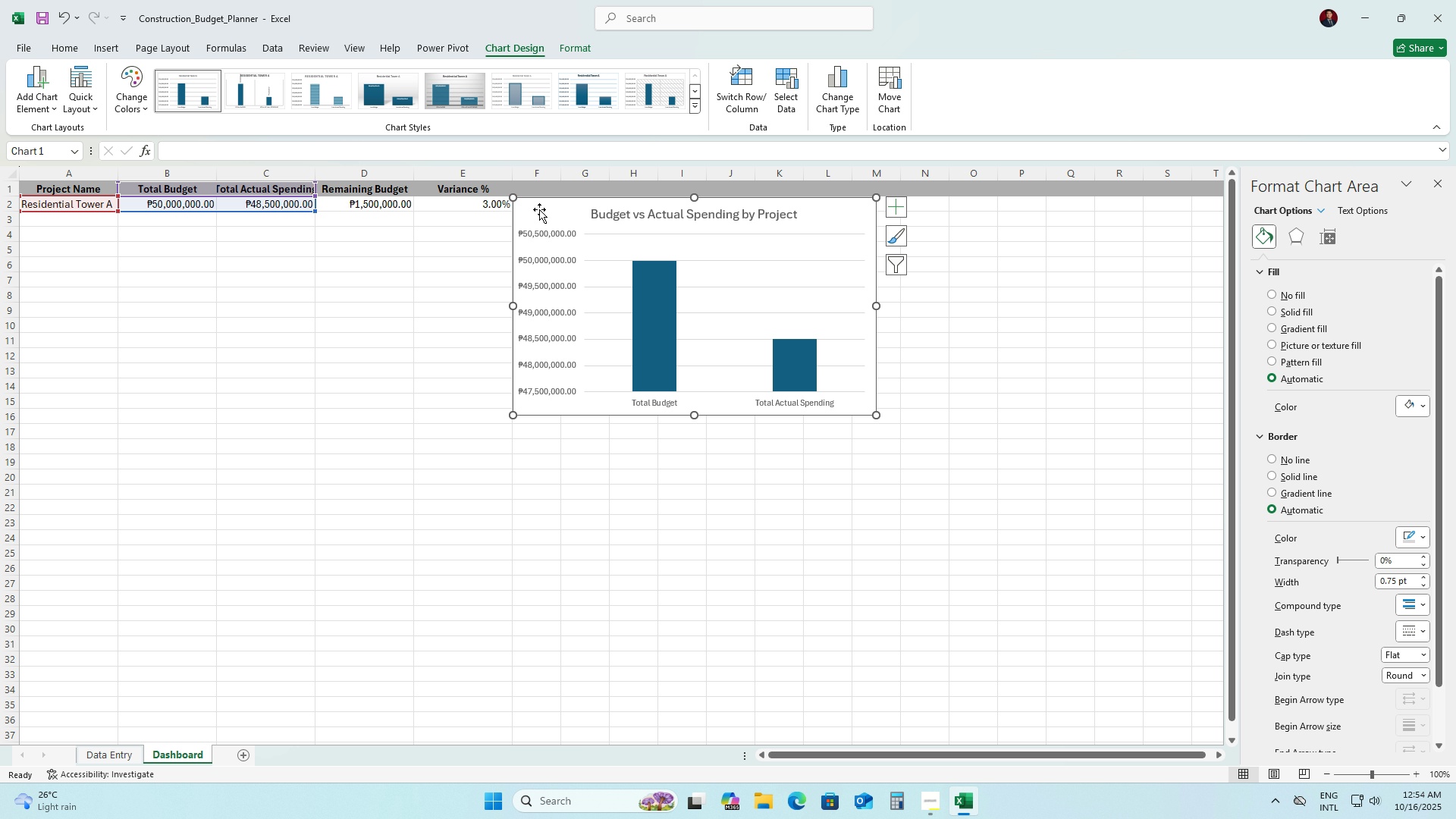 
key(ArrowDown)
 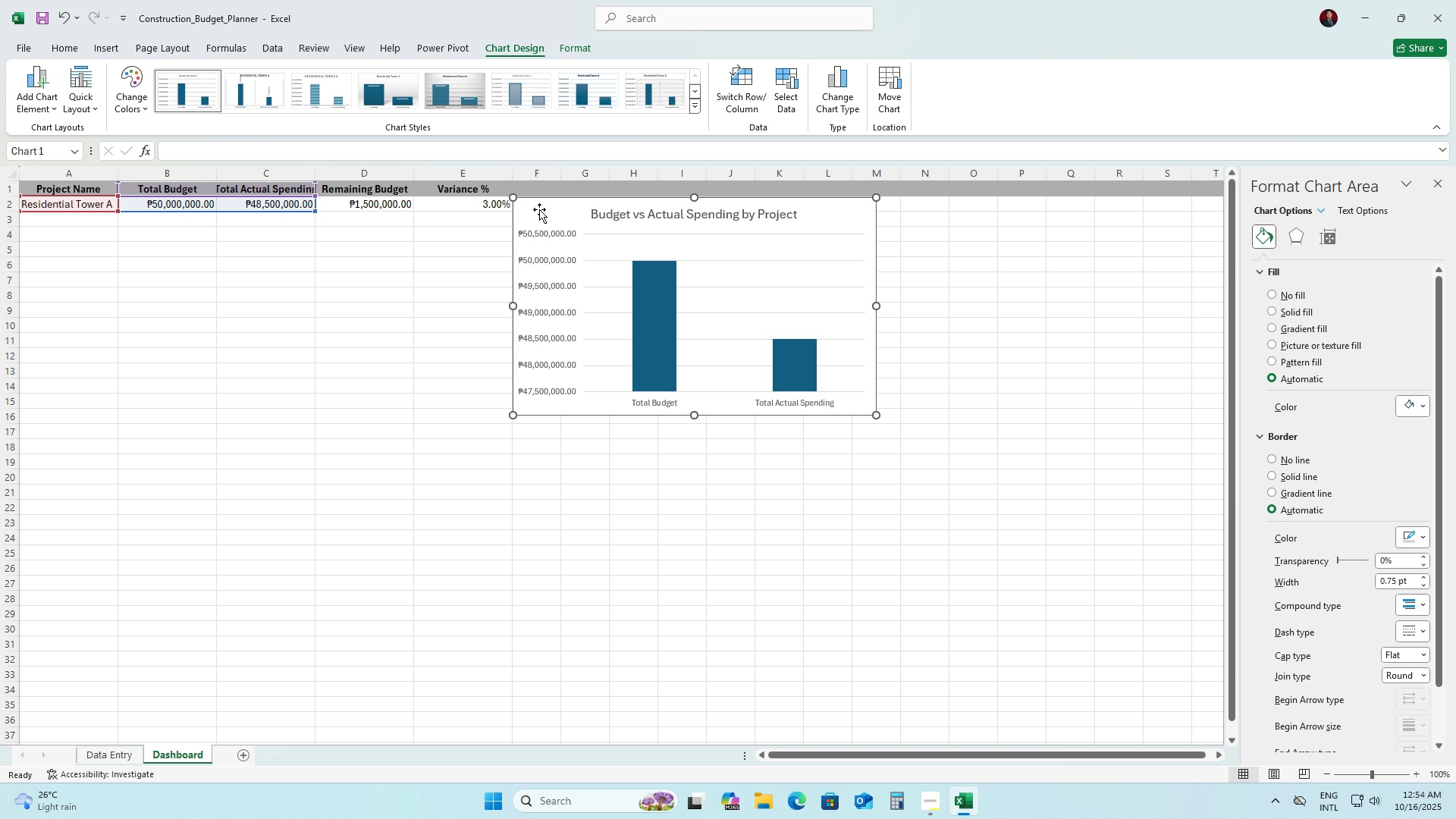 
key(ArrowDown)
 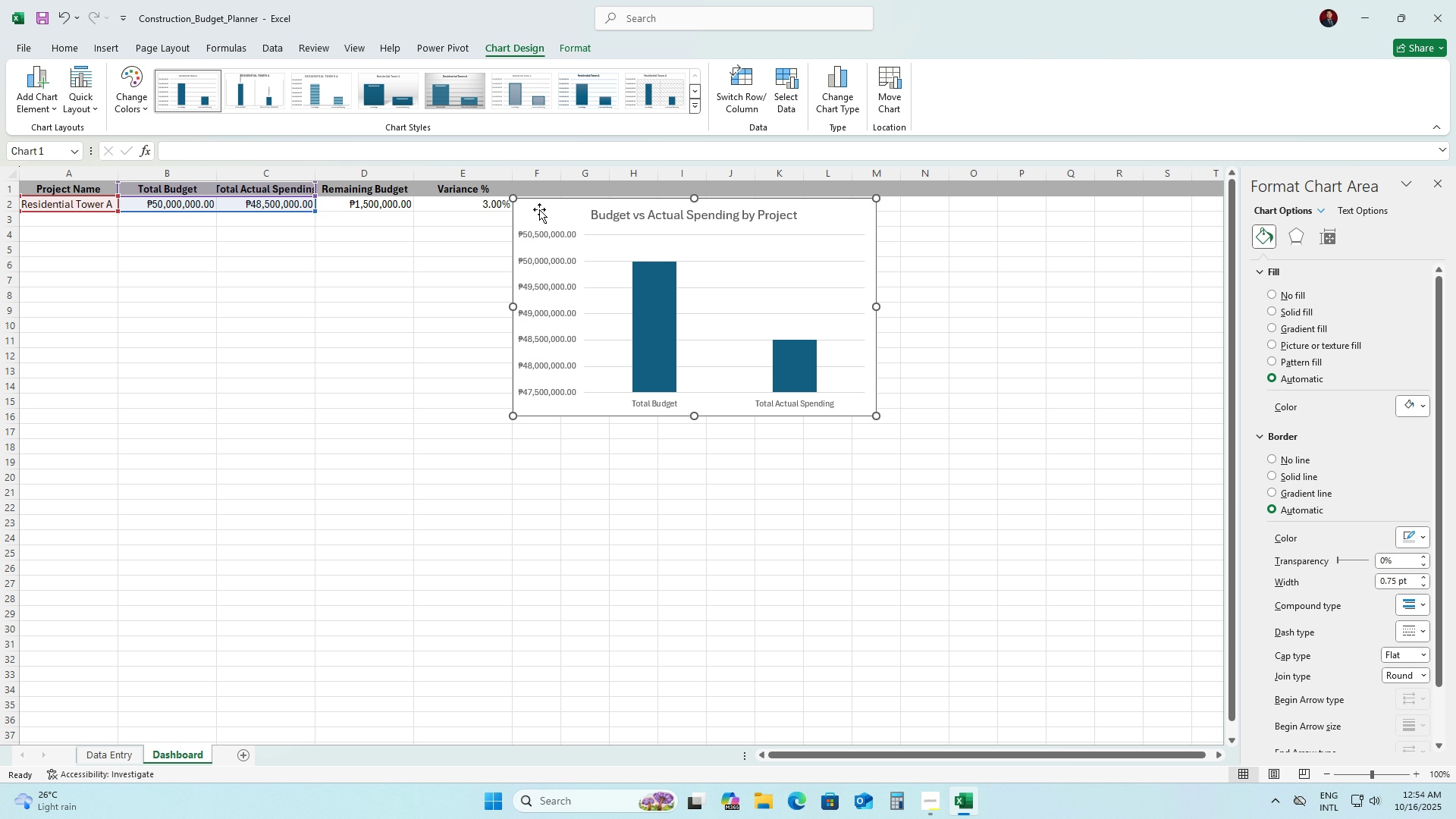 
key(ArrowUp)
 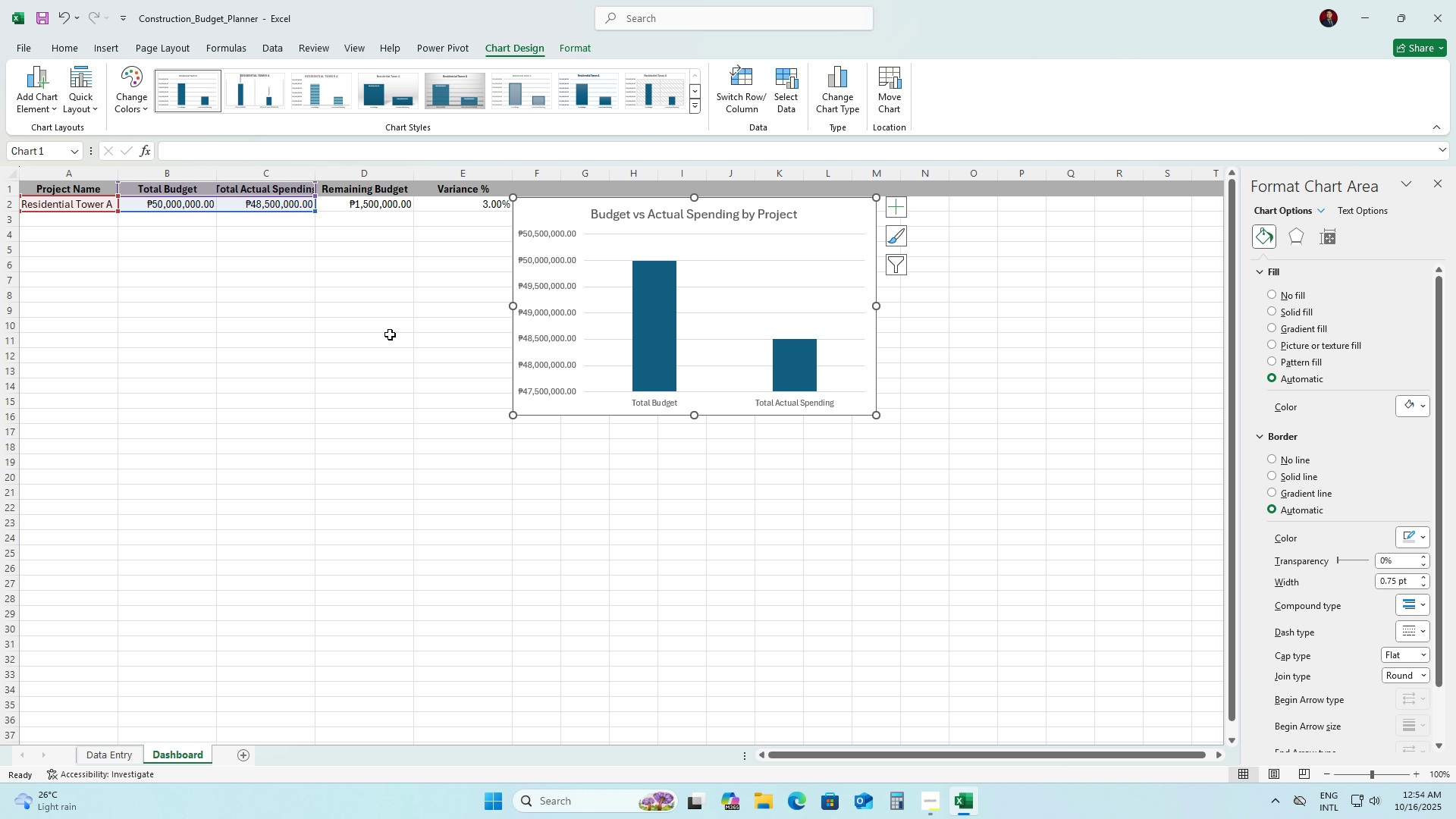 
left_click([382, 338])
 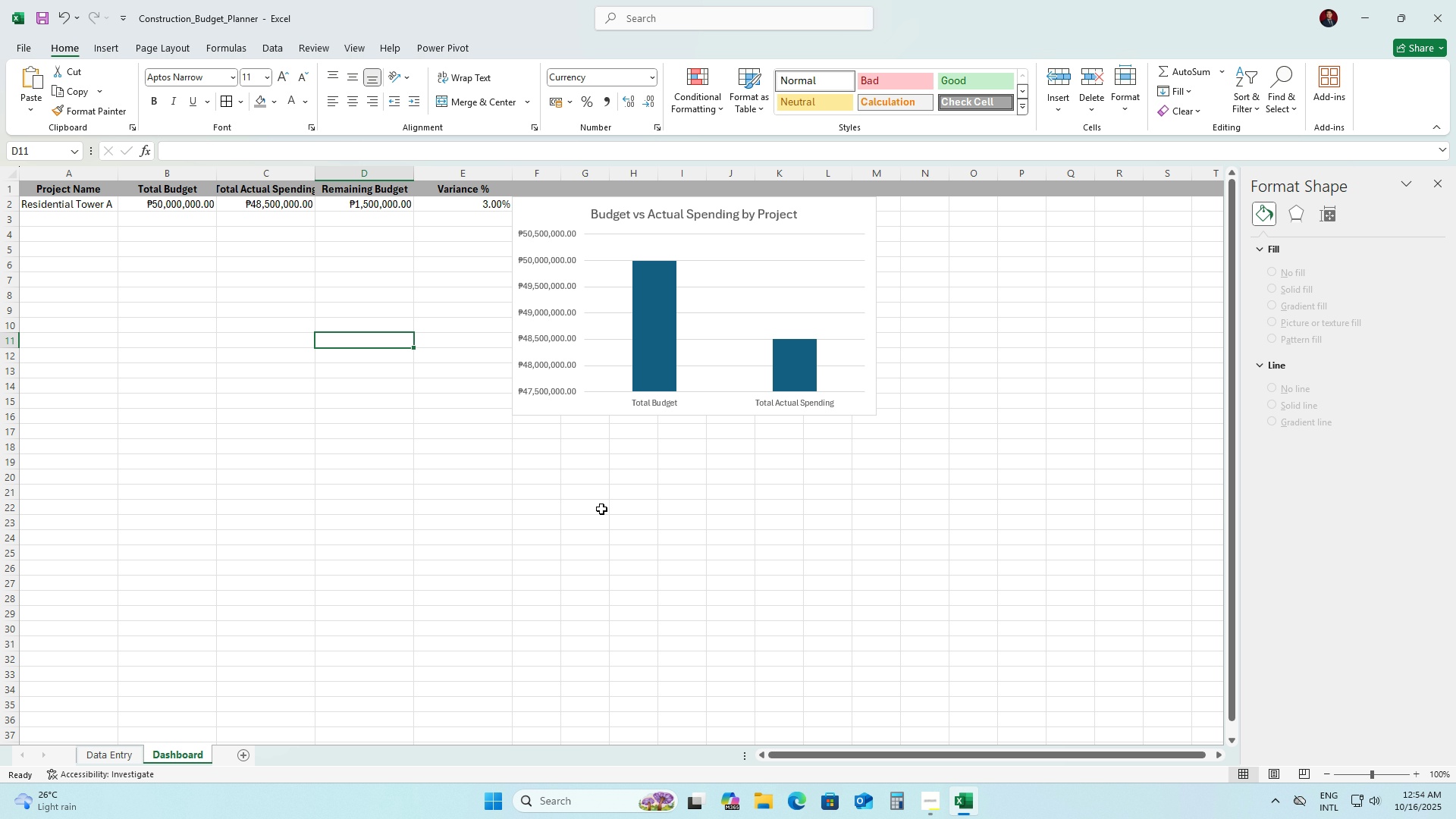 
left_click([682, 258])
 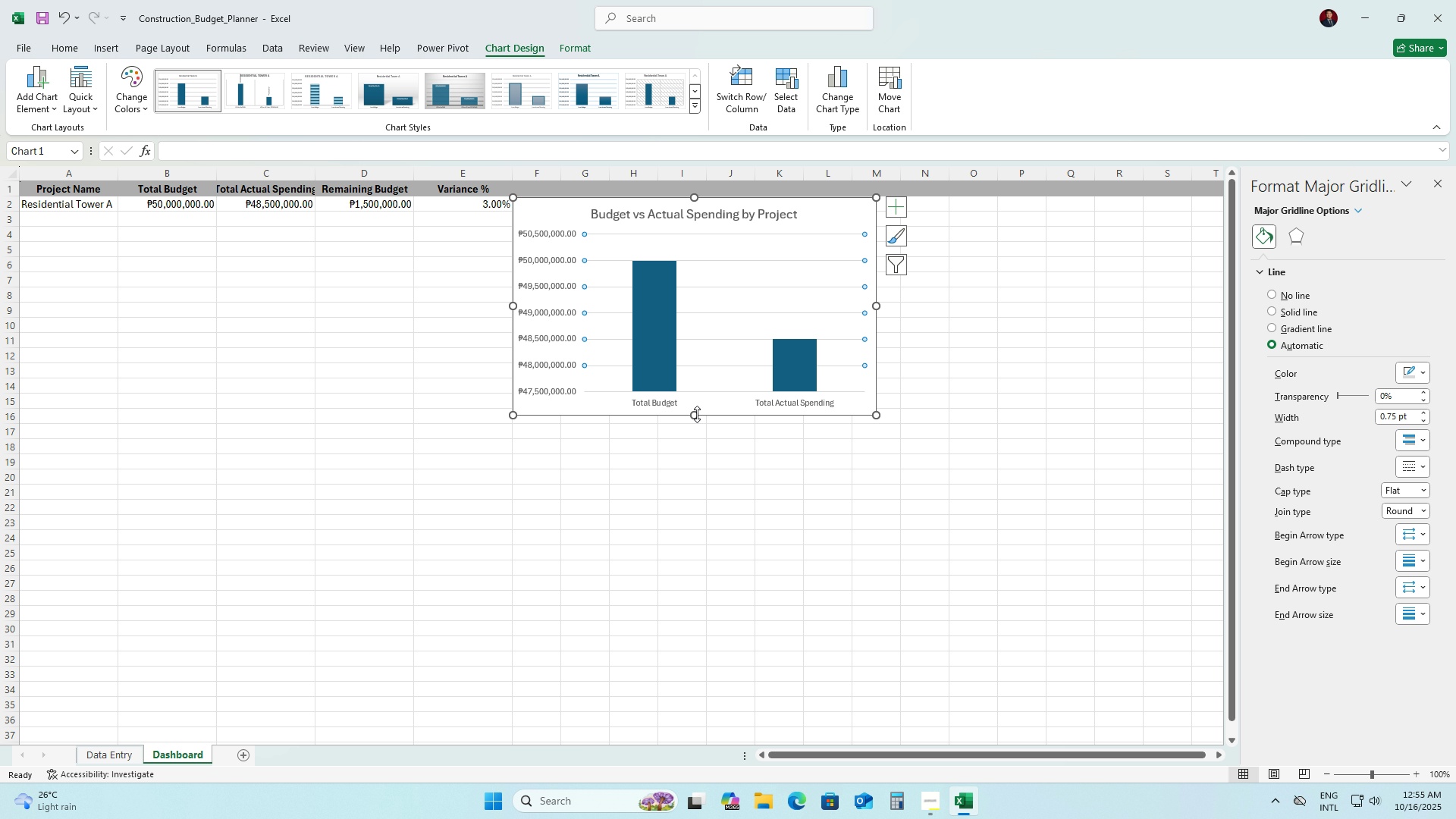 
left_click_drag(start_coordinate=[696, 414], to_coordinate=[698, 425])
 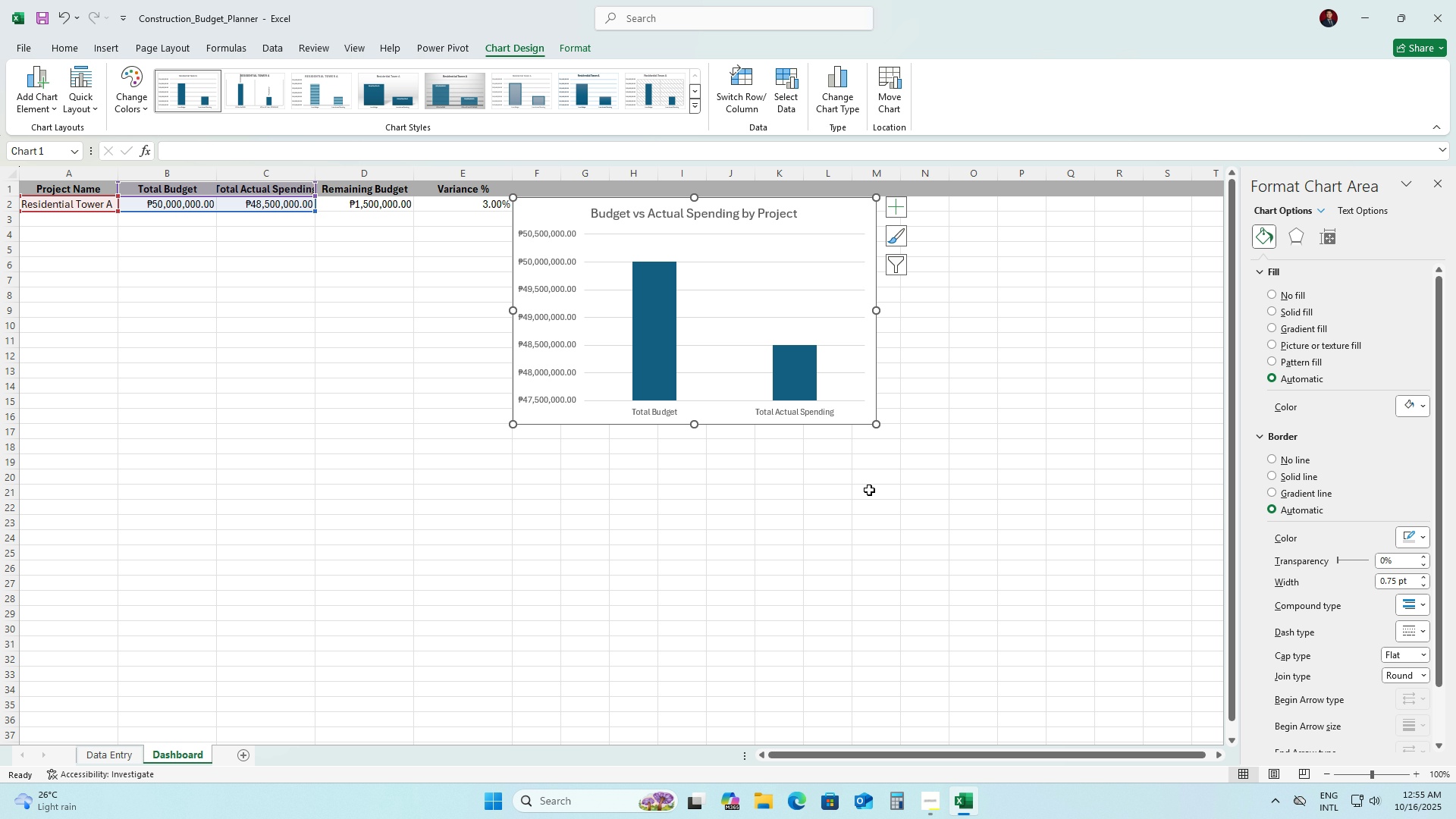 
left_click([869, 490])
 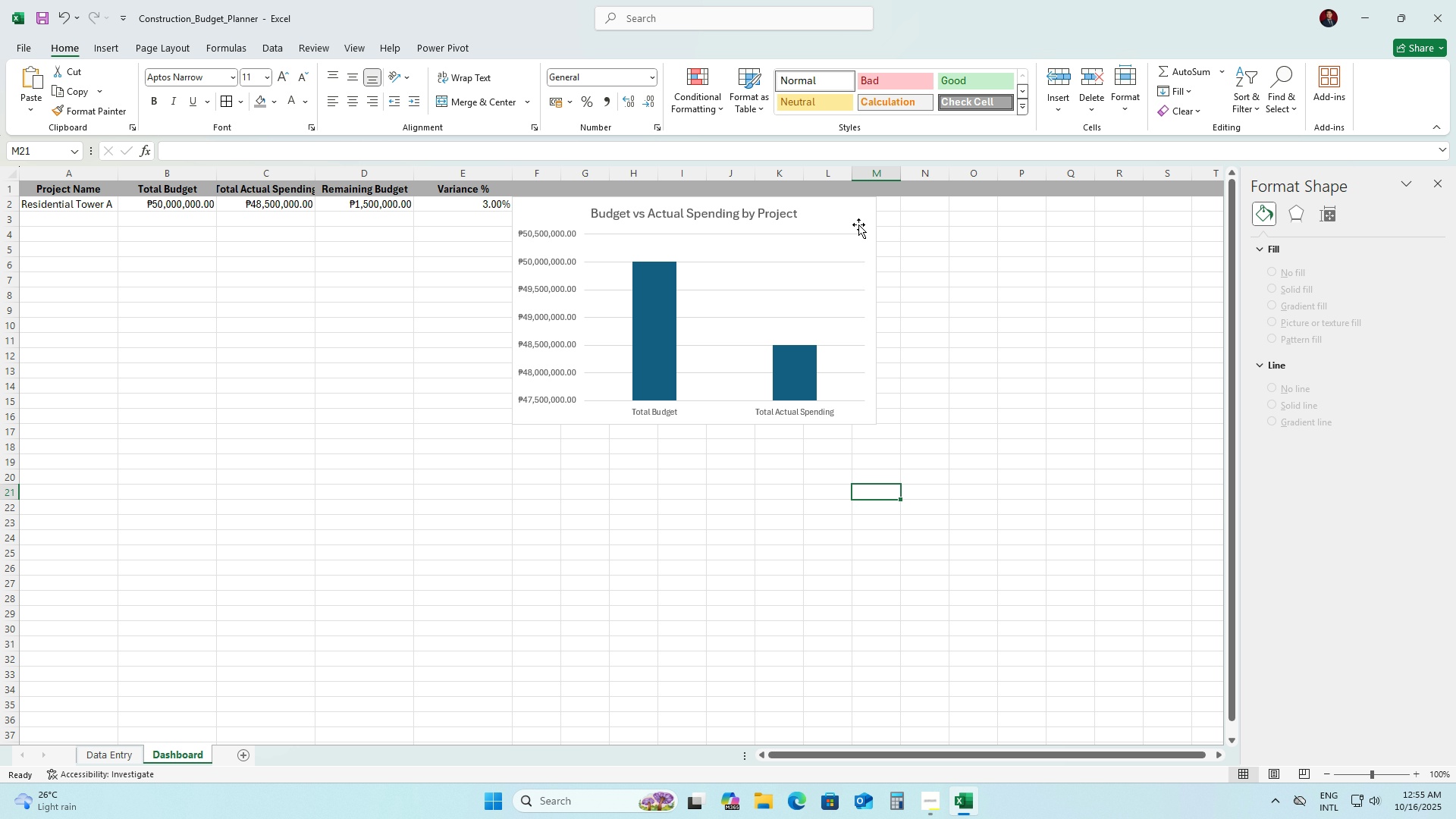 
left_click([858, 215])
 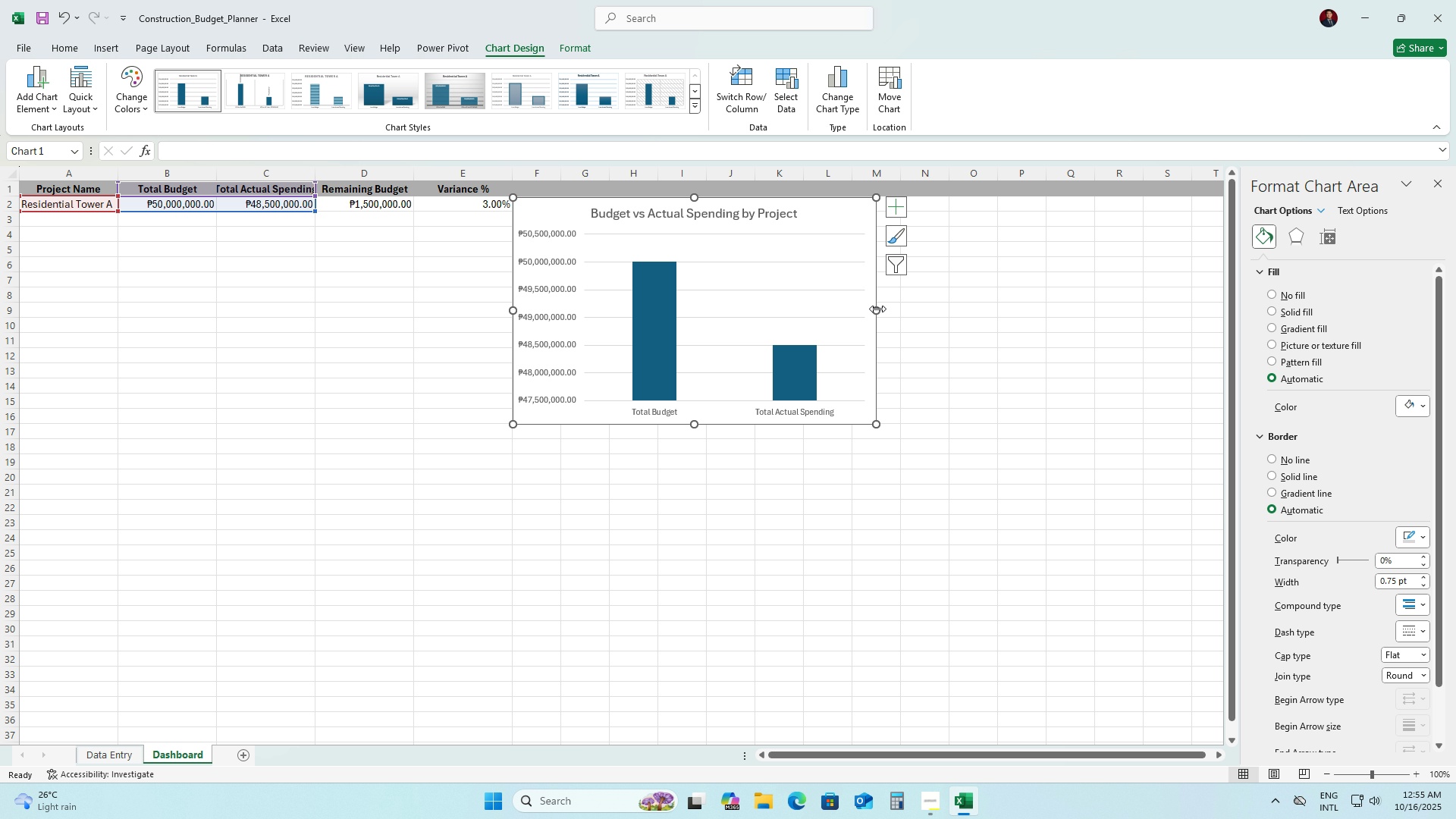 
left_click_drag(start_coordinate=[876, 309], to_coordinate=[901, 315])
 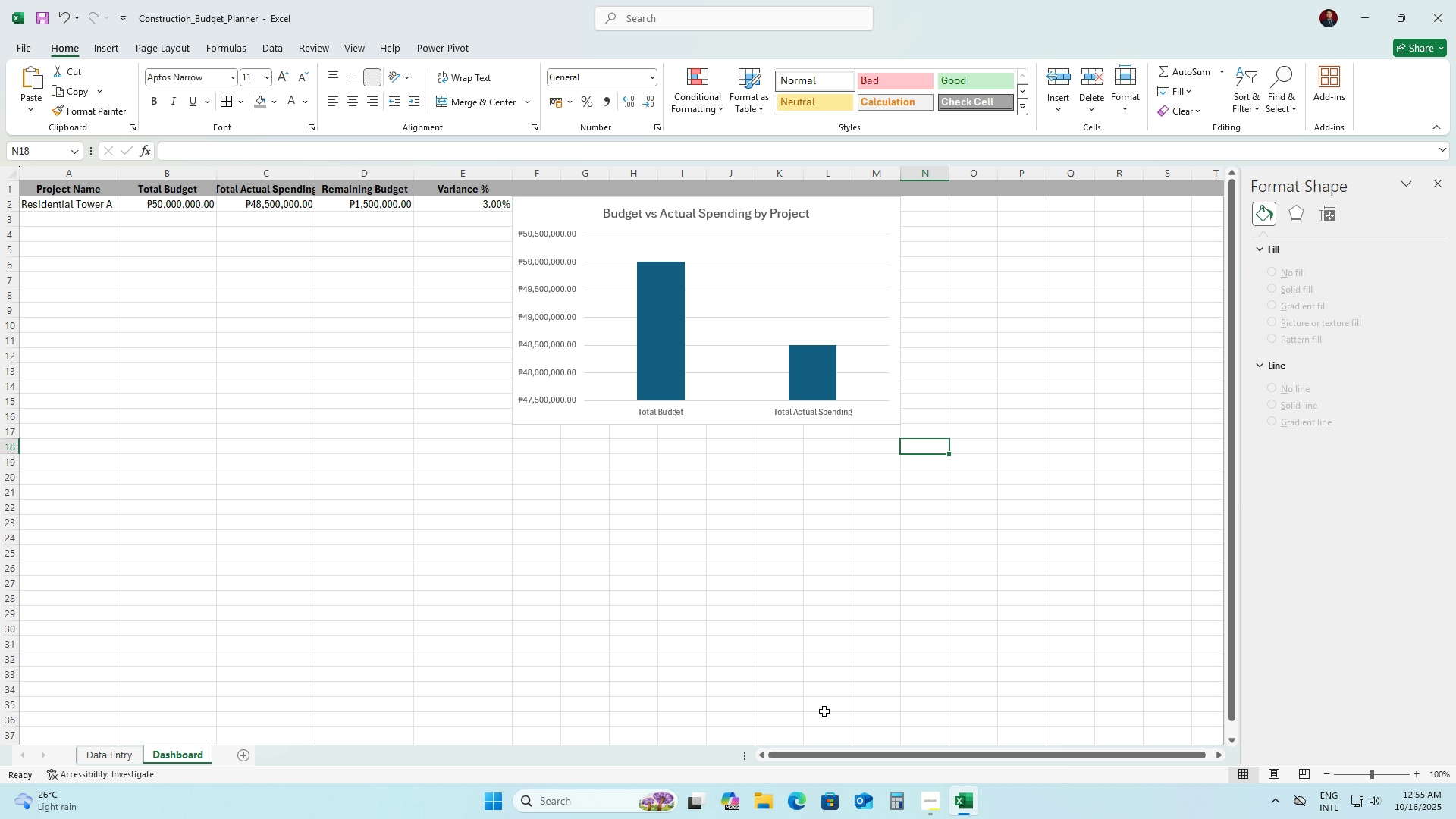 
left_click_drag(start_coordinate=[833, 759], to_coordinate=[795, 761])
 